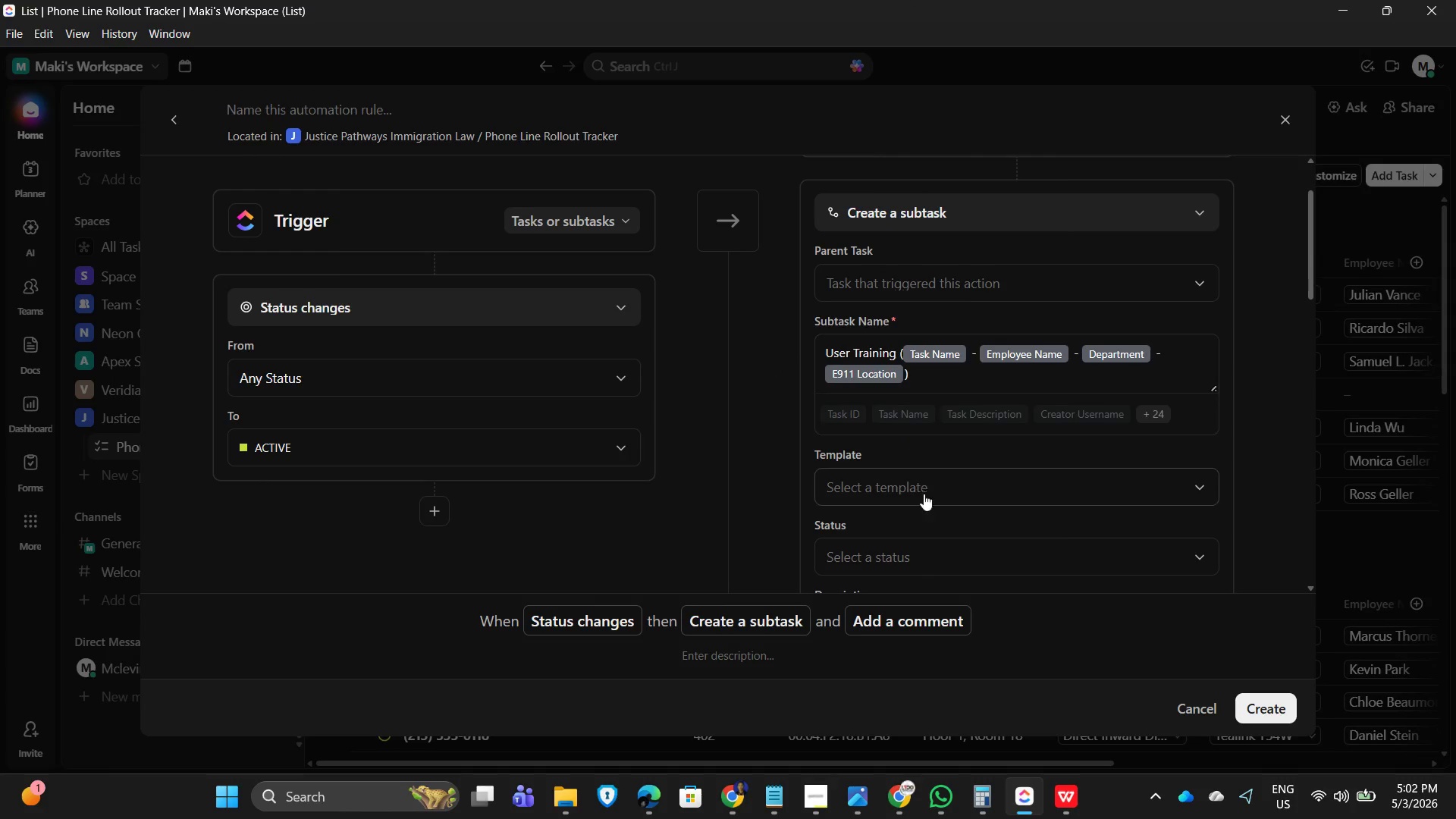 
scroll: coordinate [943, 507], scroll_direction: down, amount: 2.0
 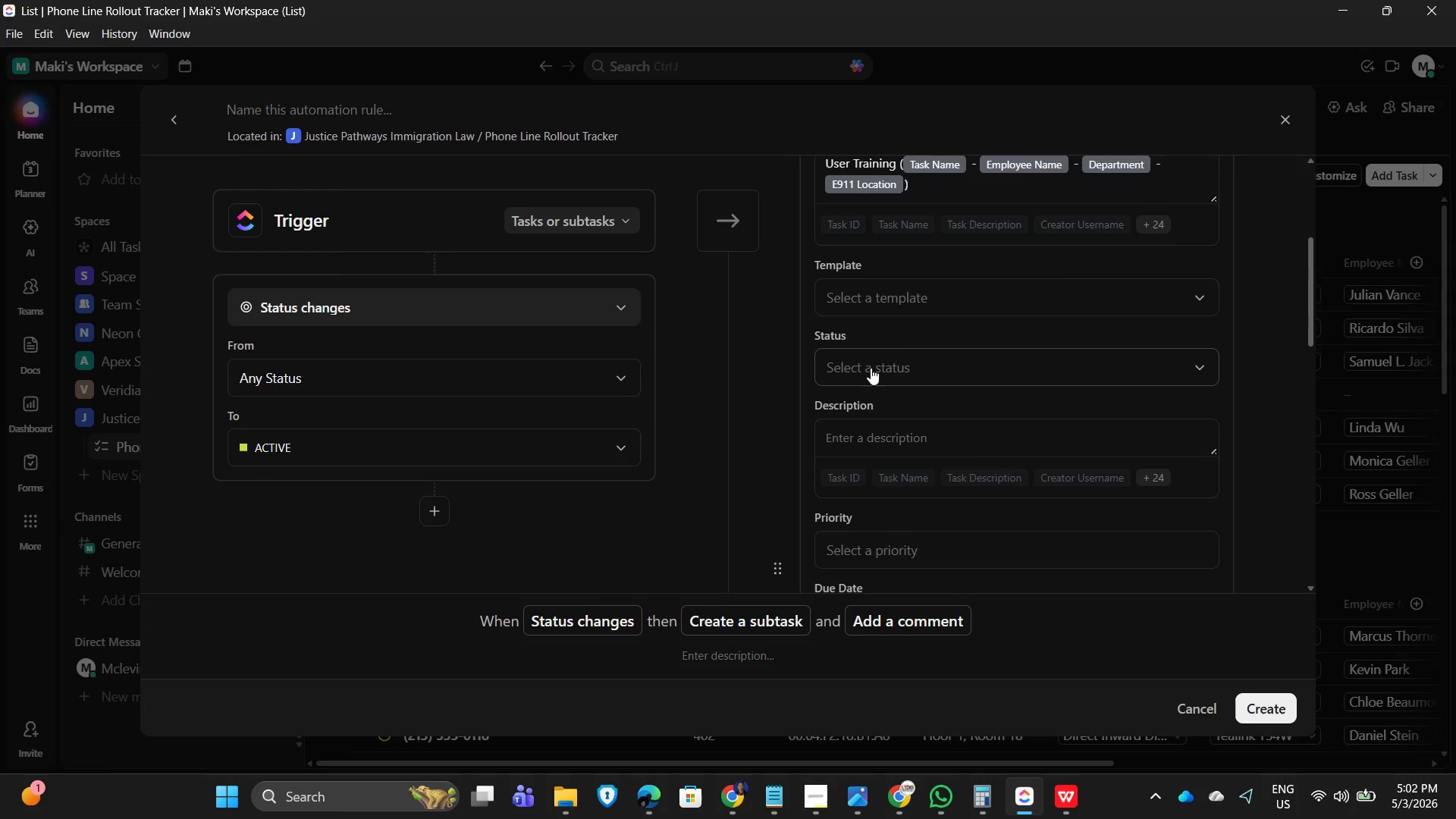 
left_click([874, 366])
 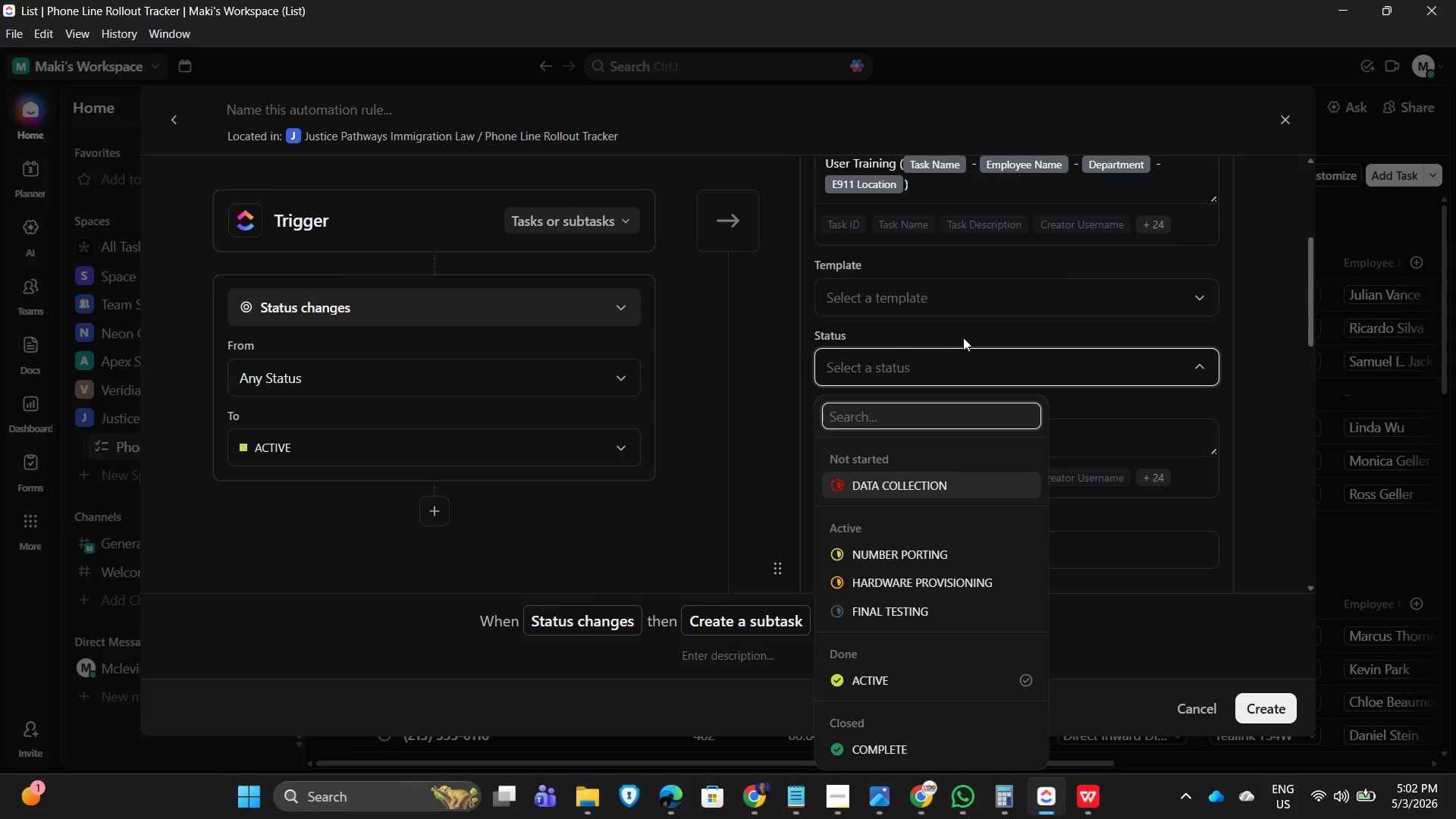 
left_click([990, 333])
 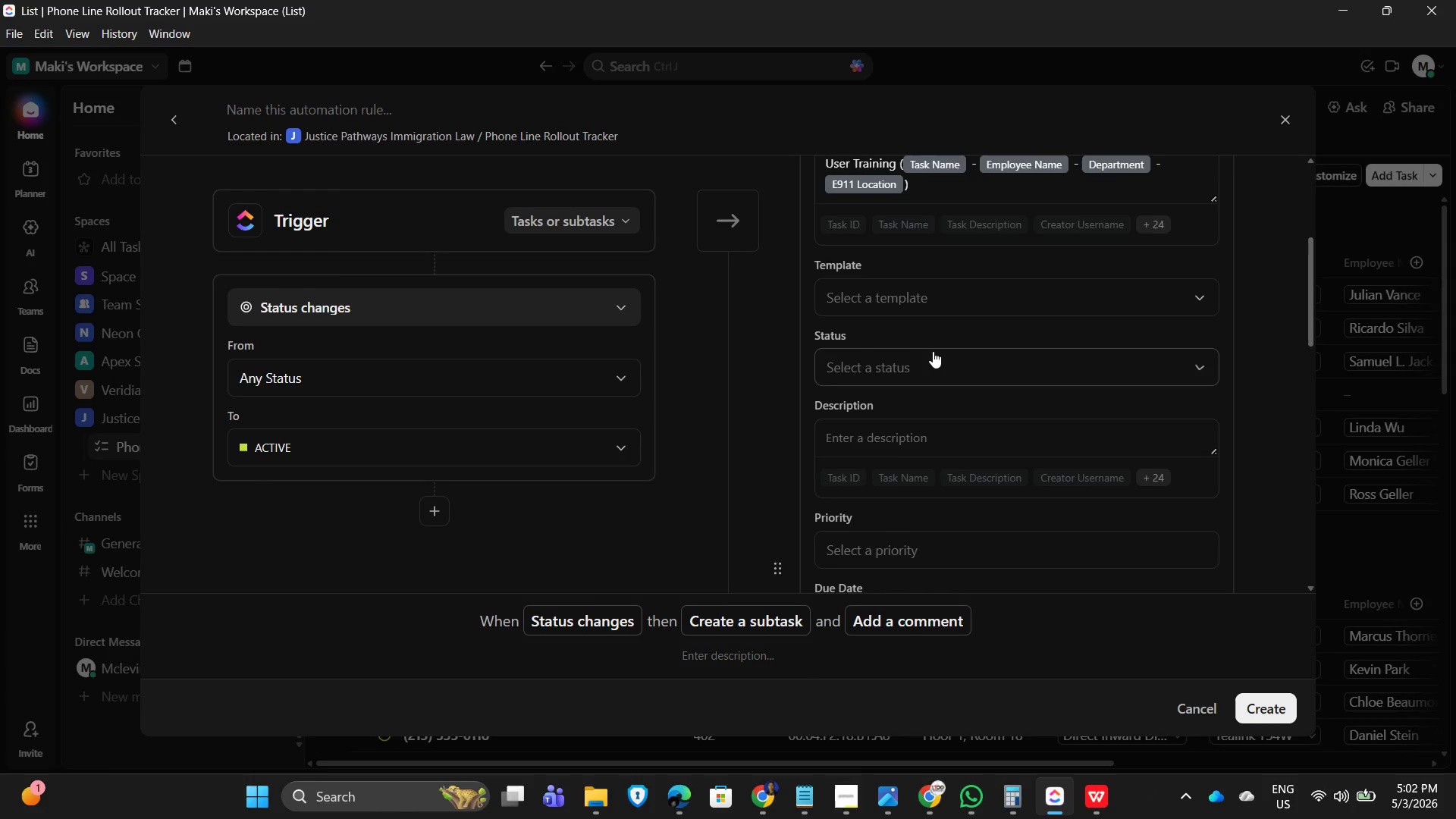 
scroll: coordinate [933, 351], scroll_direction: down, amount: 2.0
 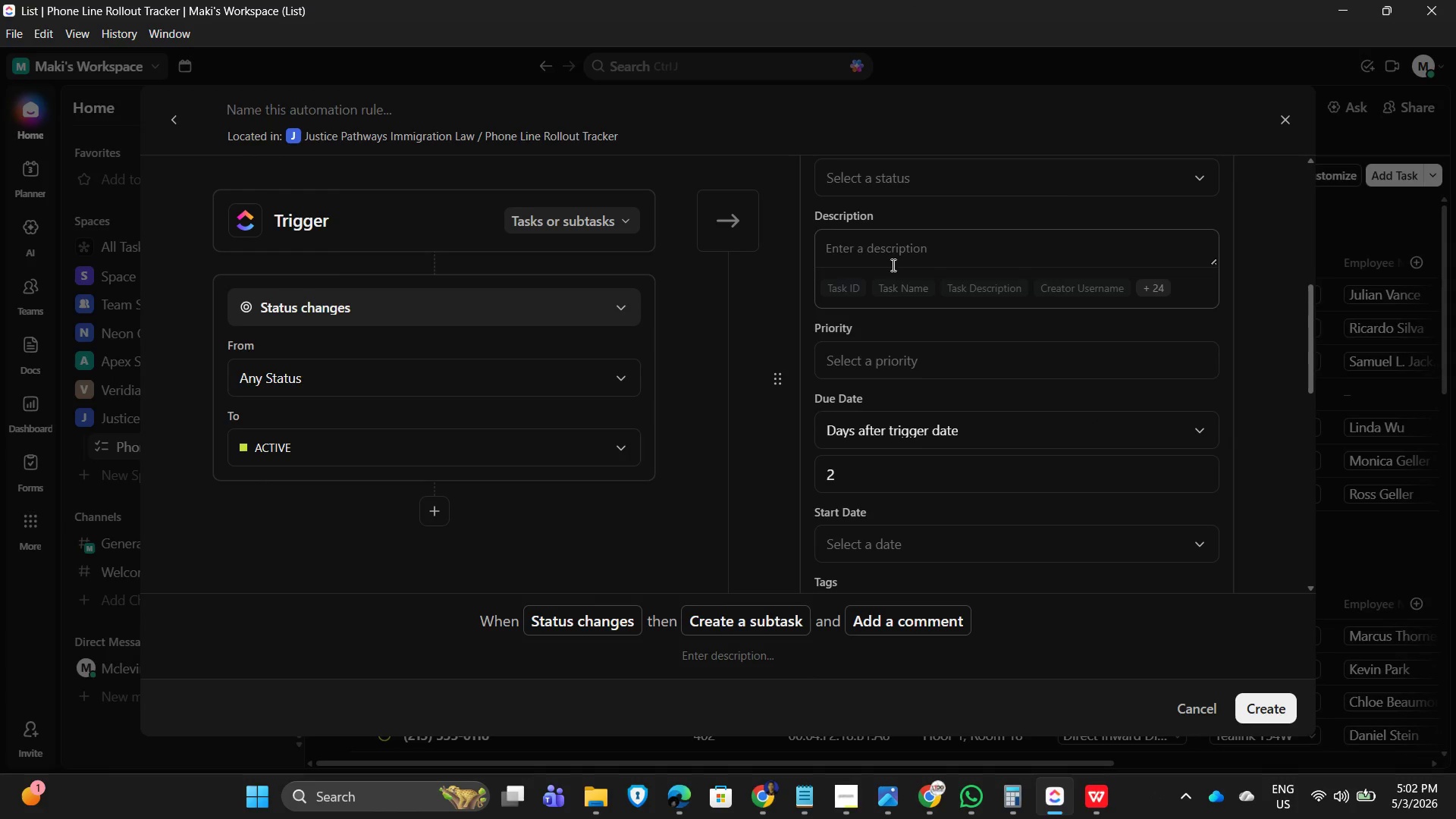 
left_click([864, 254])
 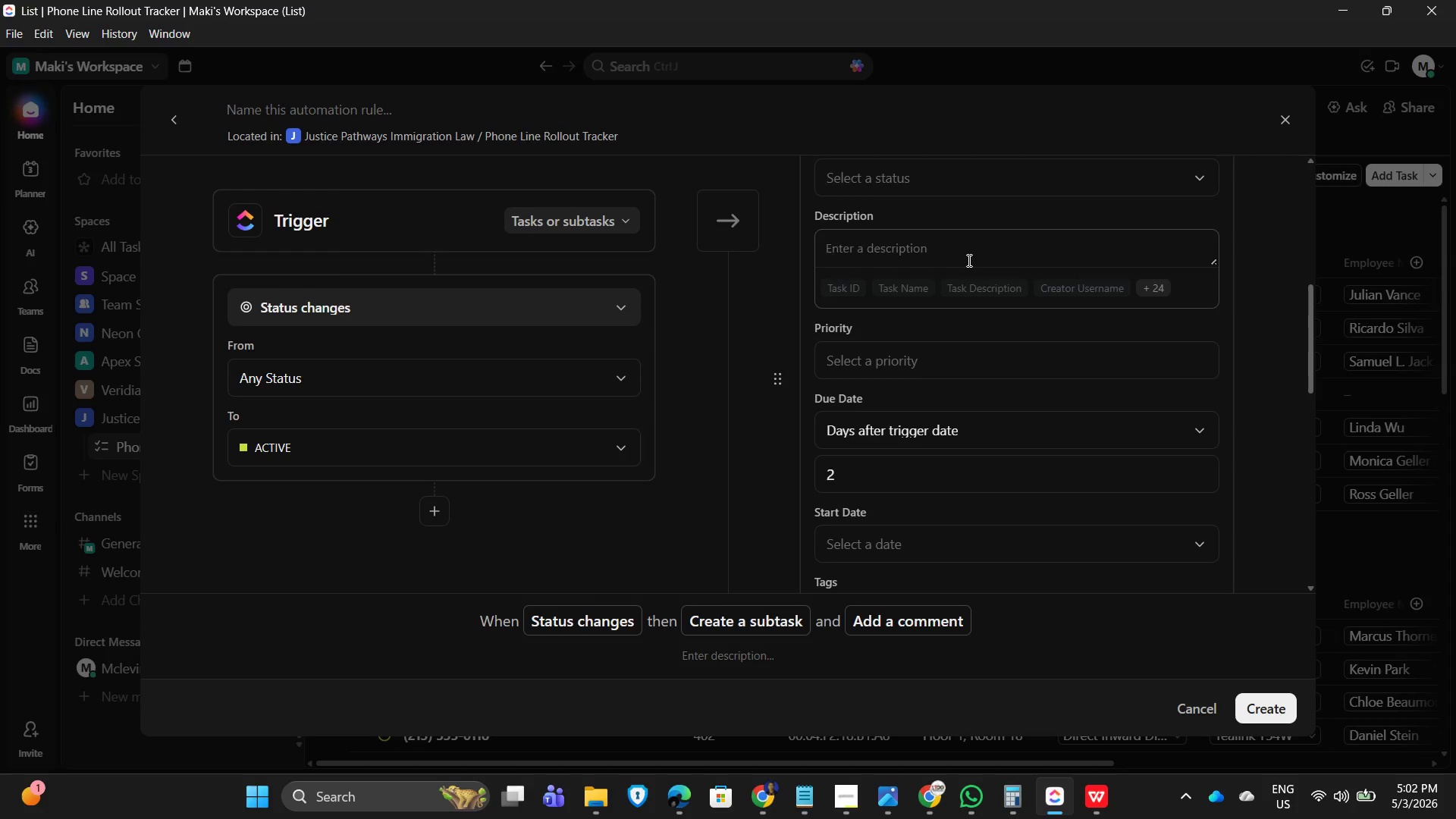 
wait(7.72)
 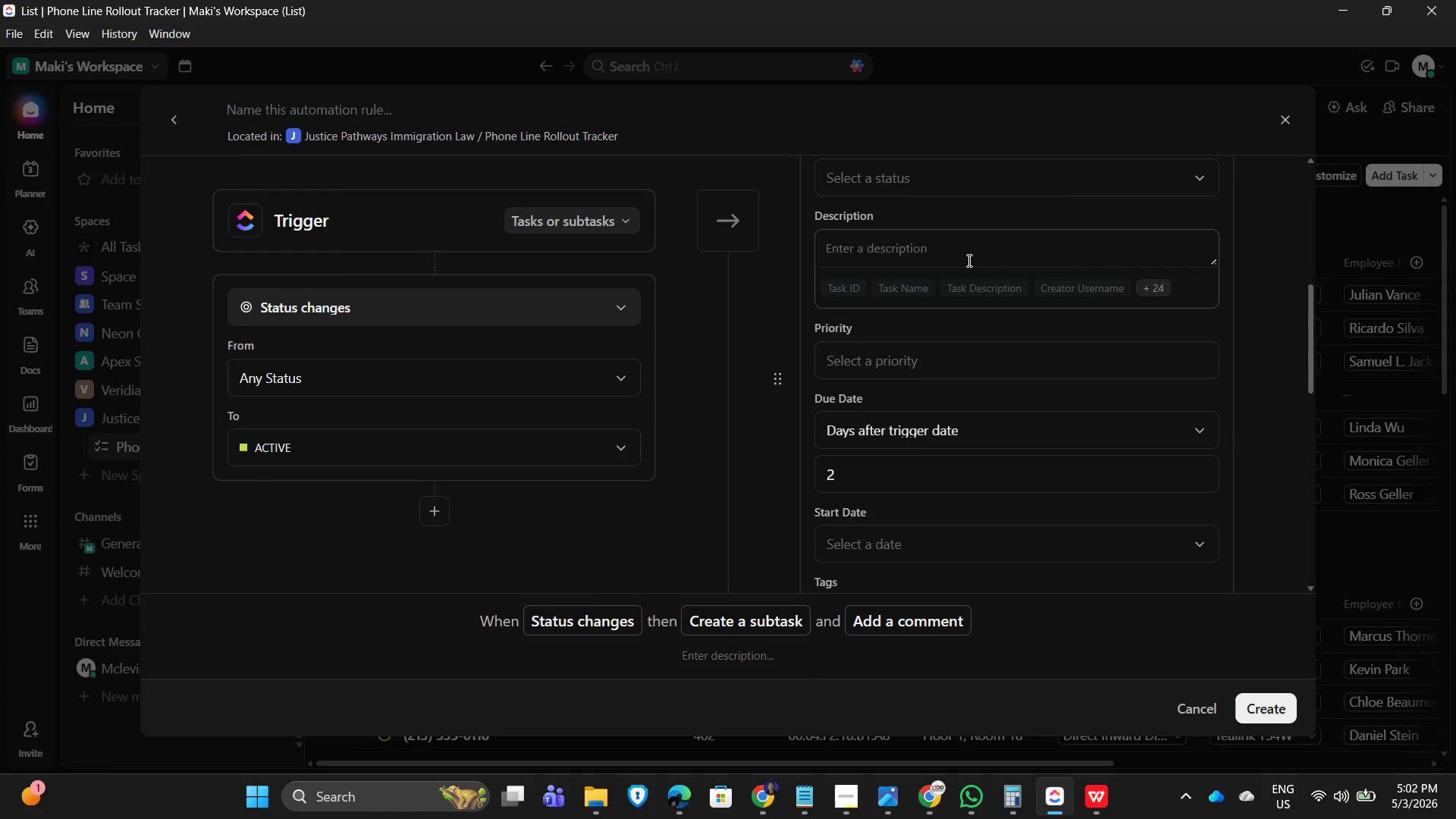 
type(This subtasks)
key(Backspace)
type( ensures the newly activated VOIP lines is configured)
 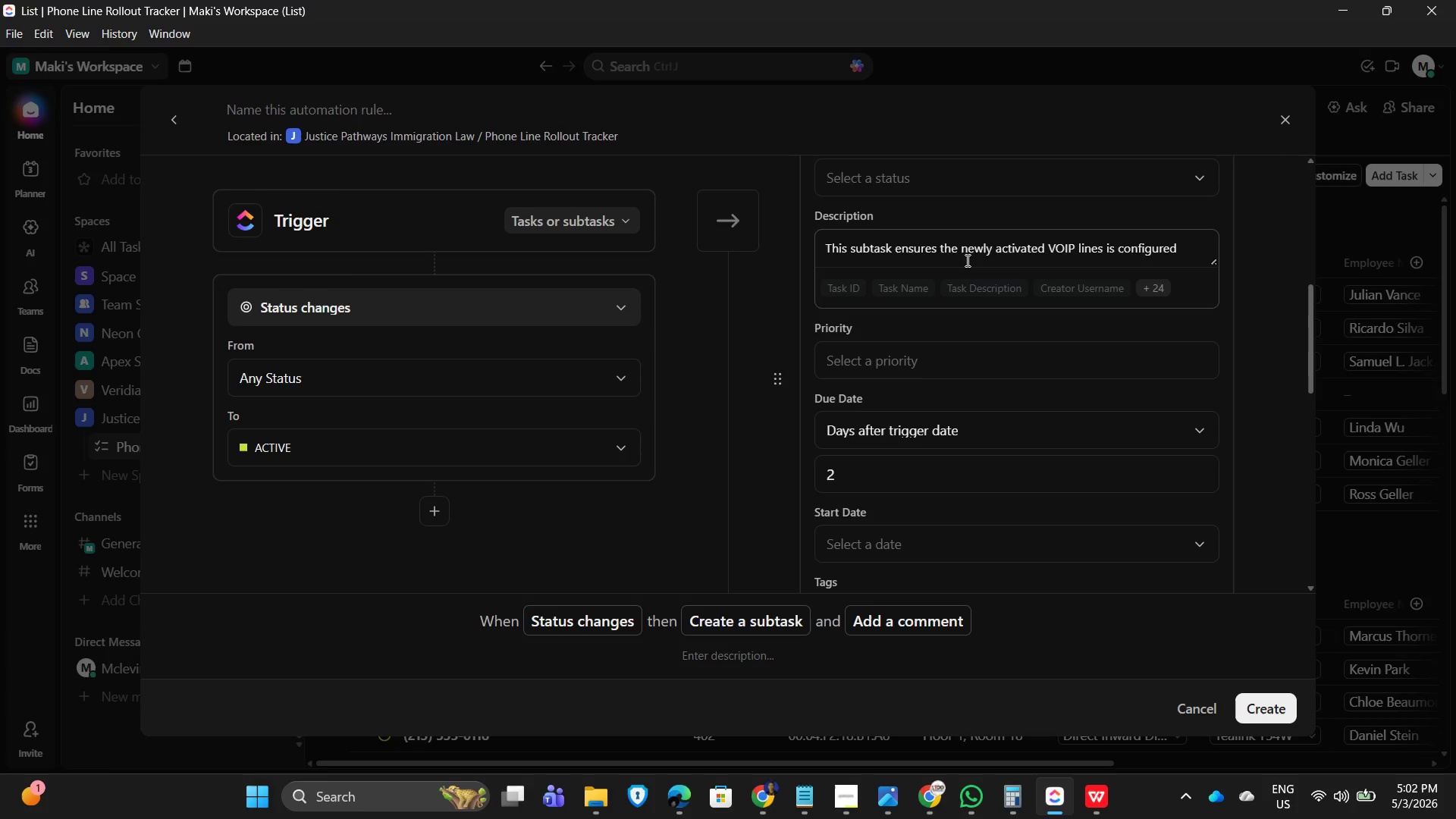 
wait(6.66)
 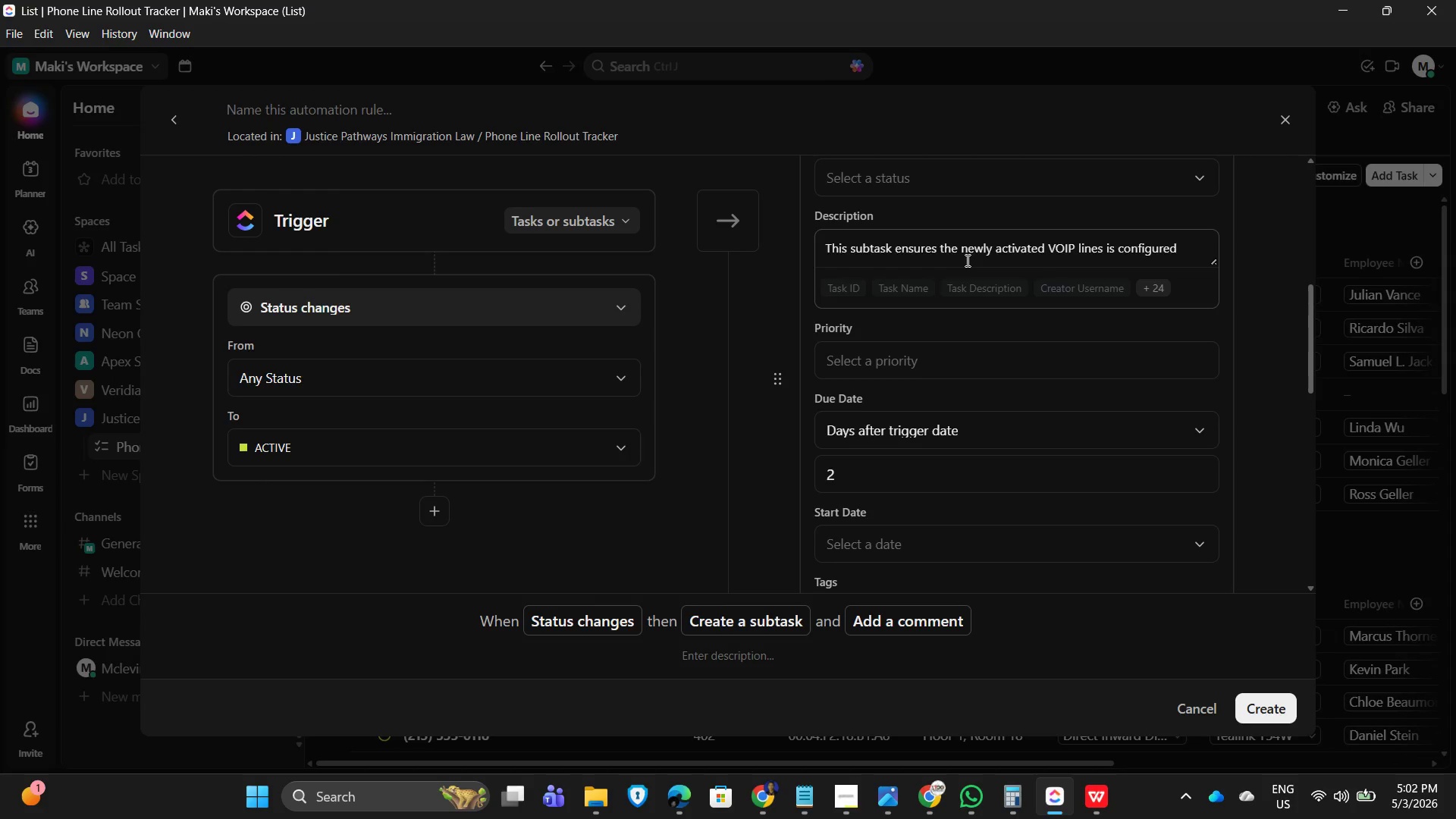 
left_click([1106, 246])
 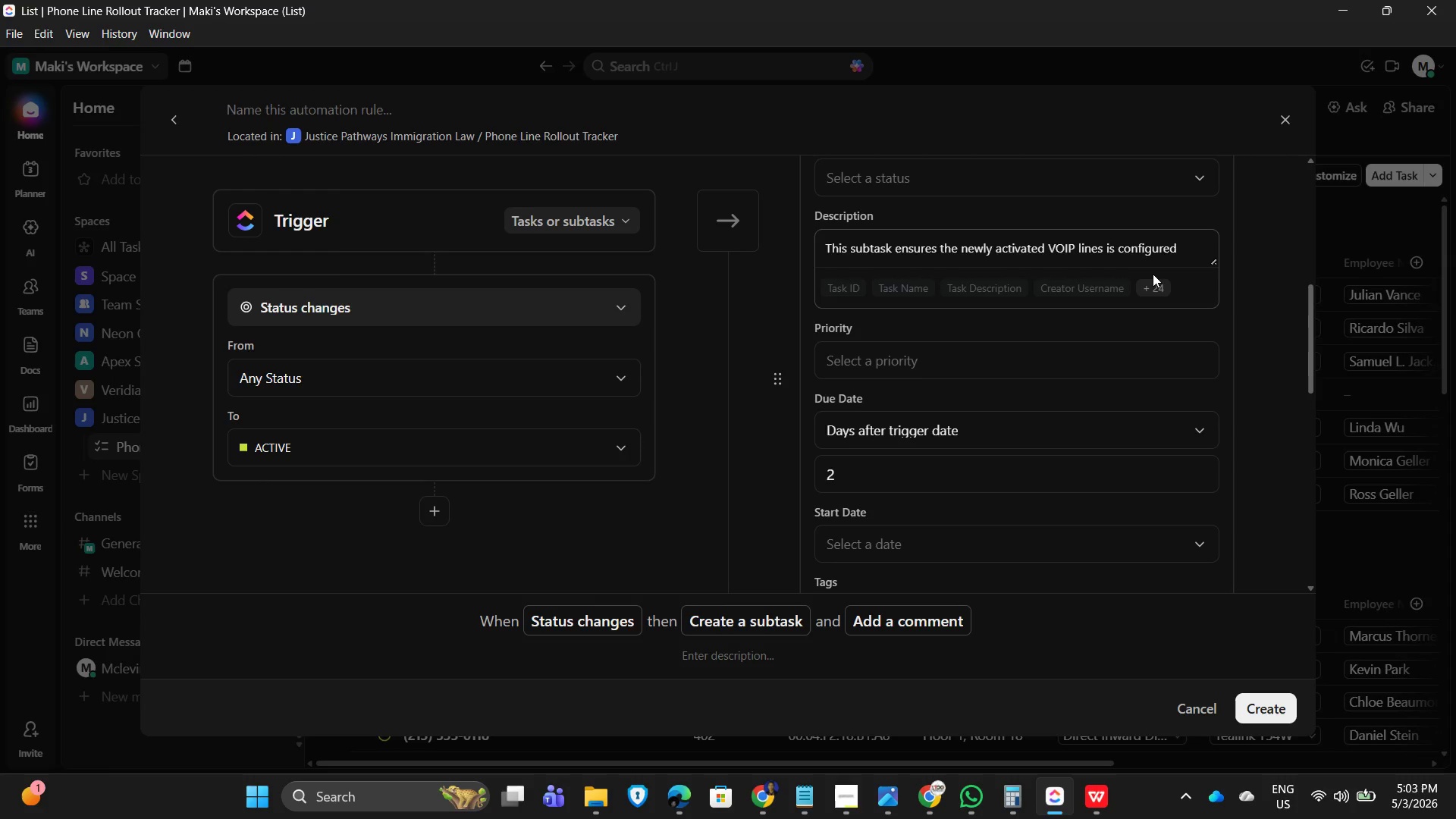 
key(ArrowLeft)
 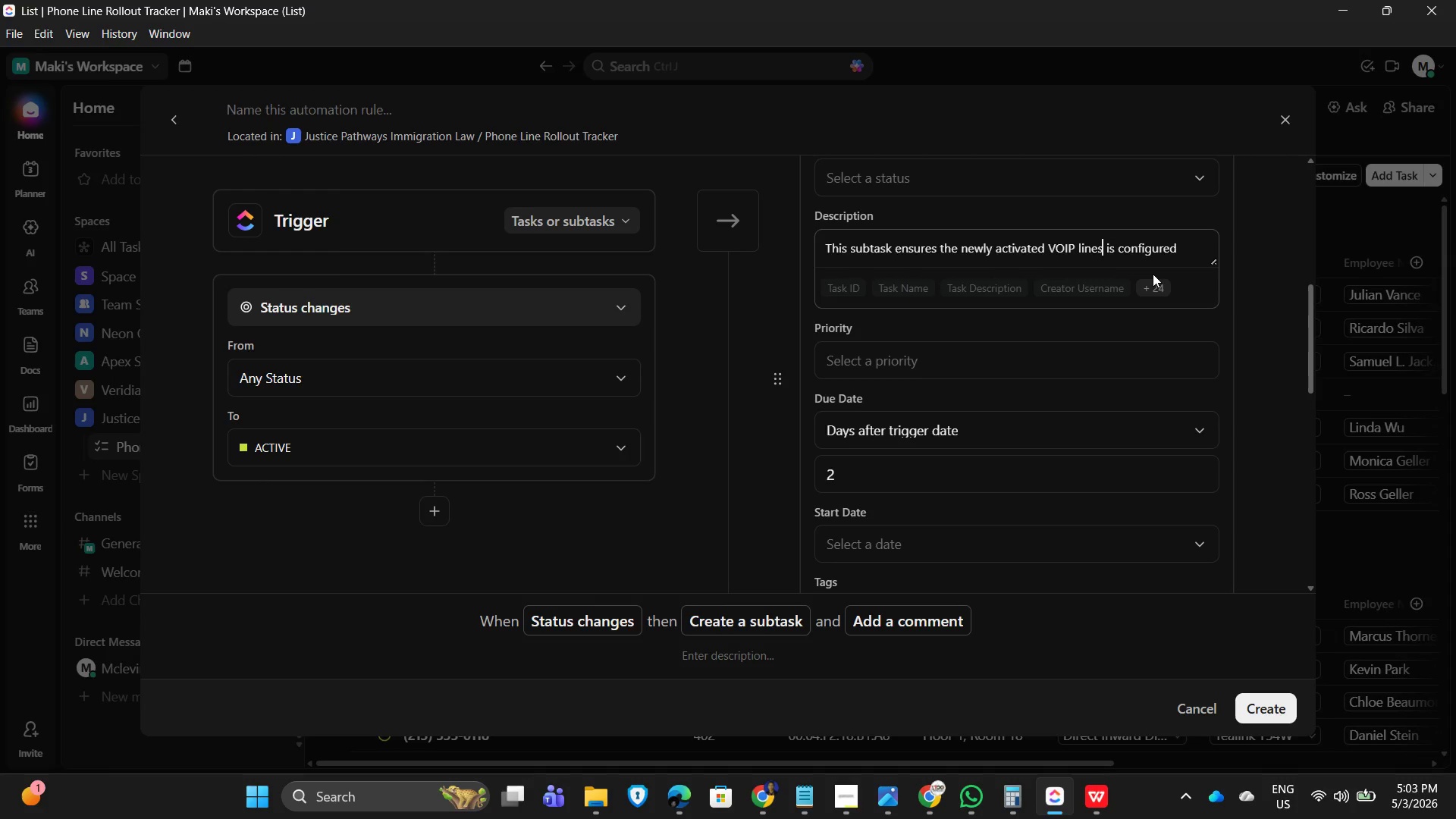 
key(Backspace)
 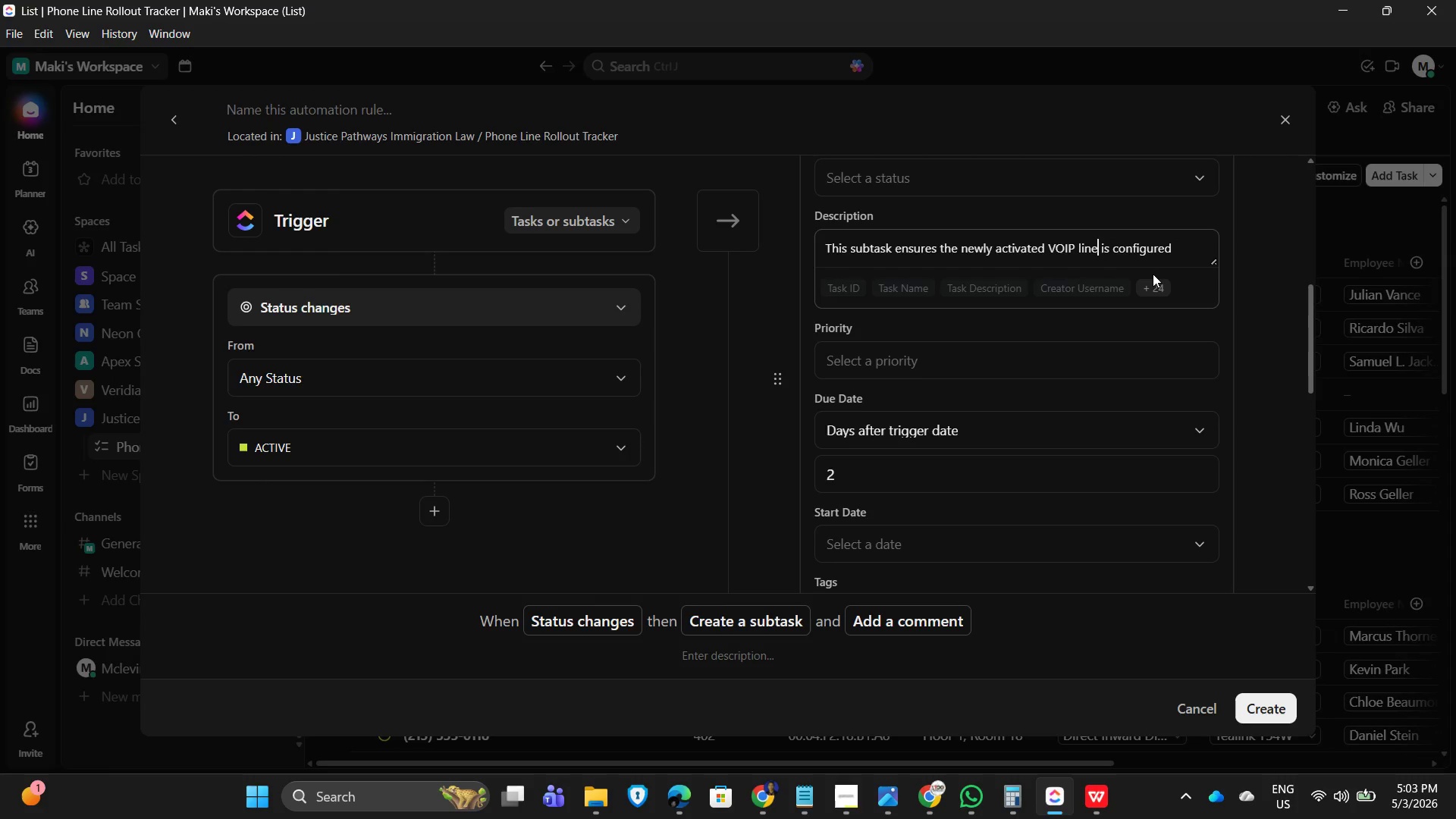 
hold_key(key=ArrowRight, duration=1.11)
 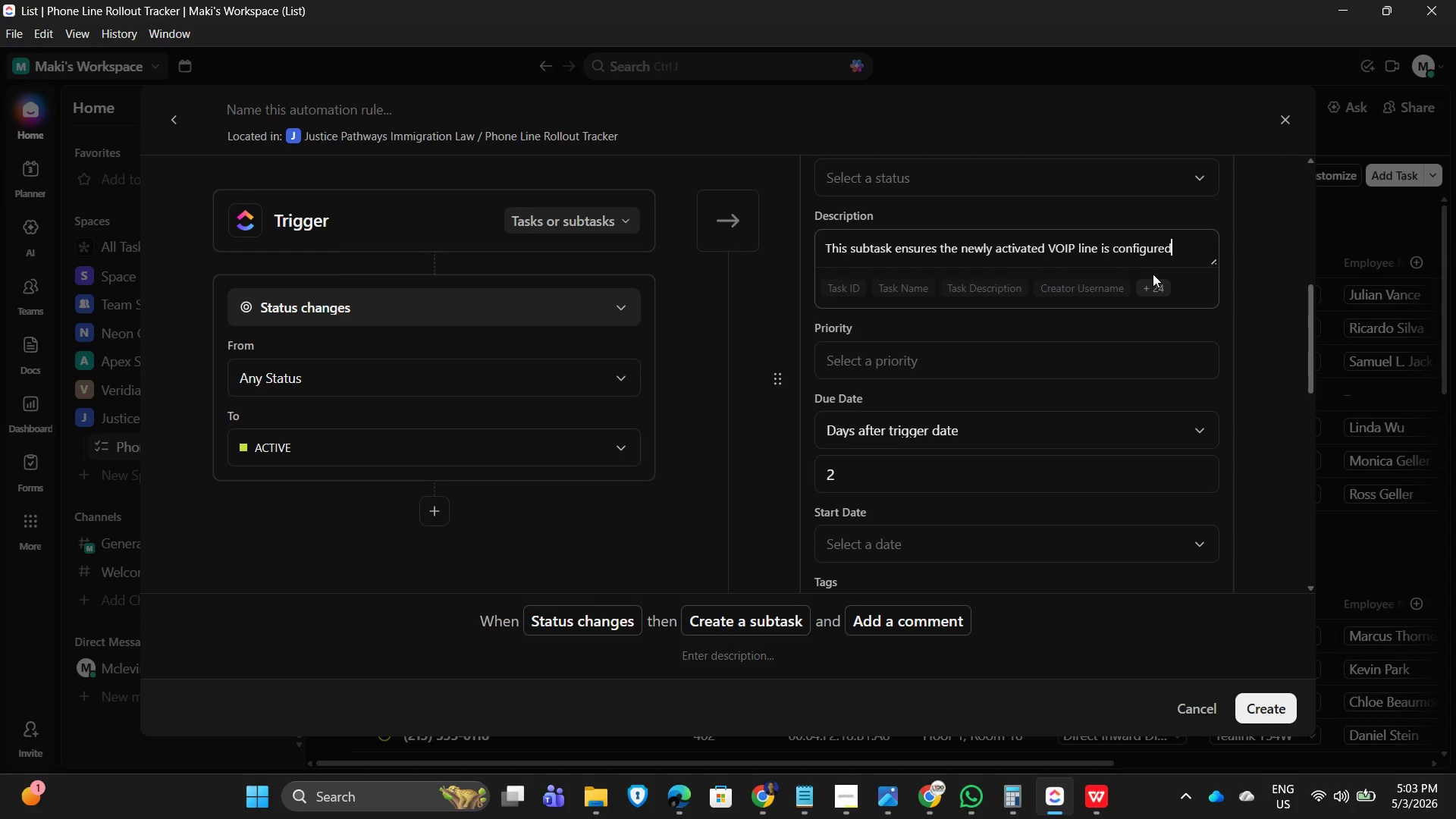 
type(, tested)
 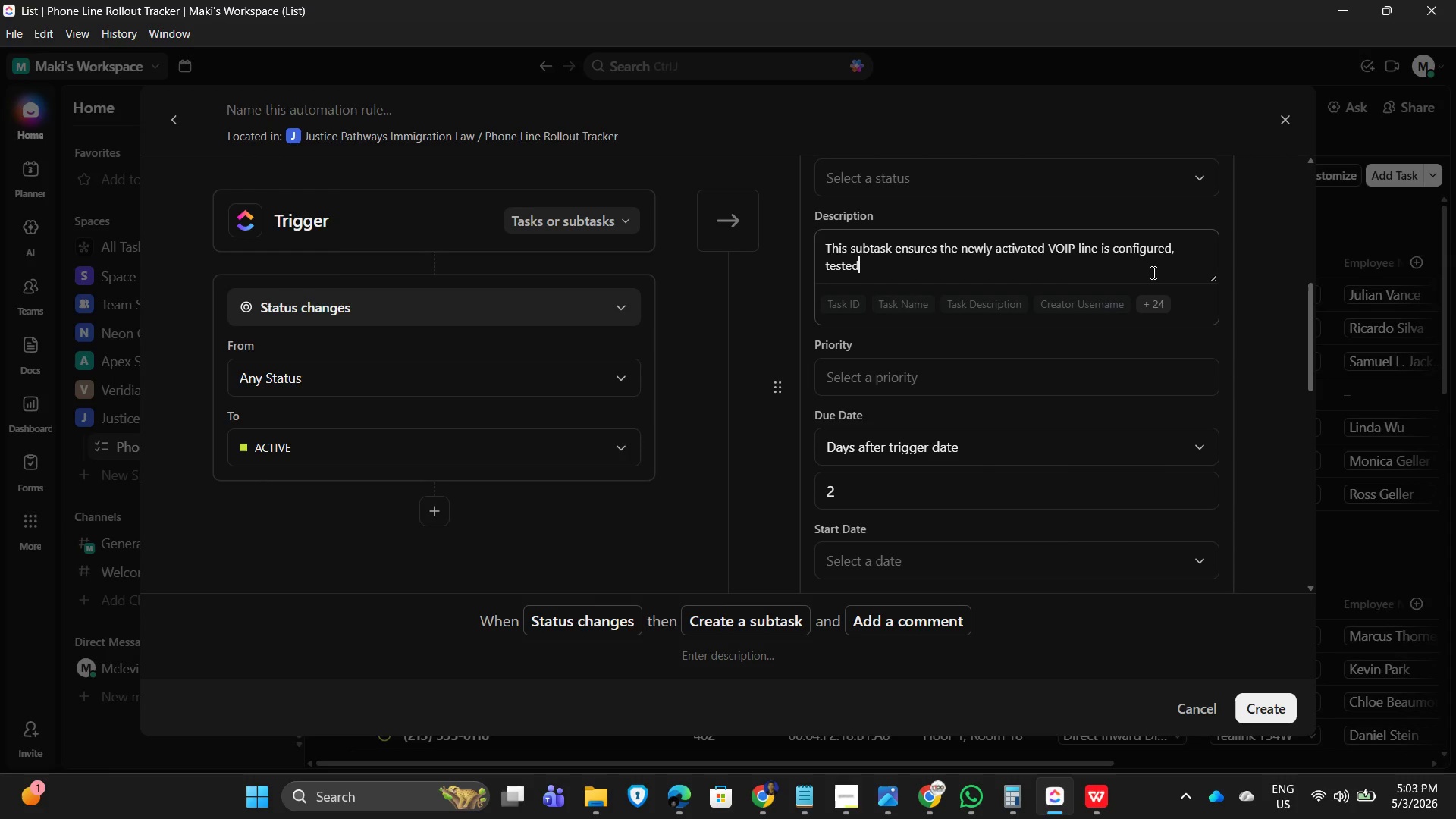 
wait(5.91)
 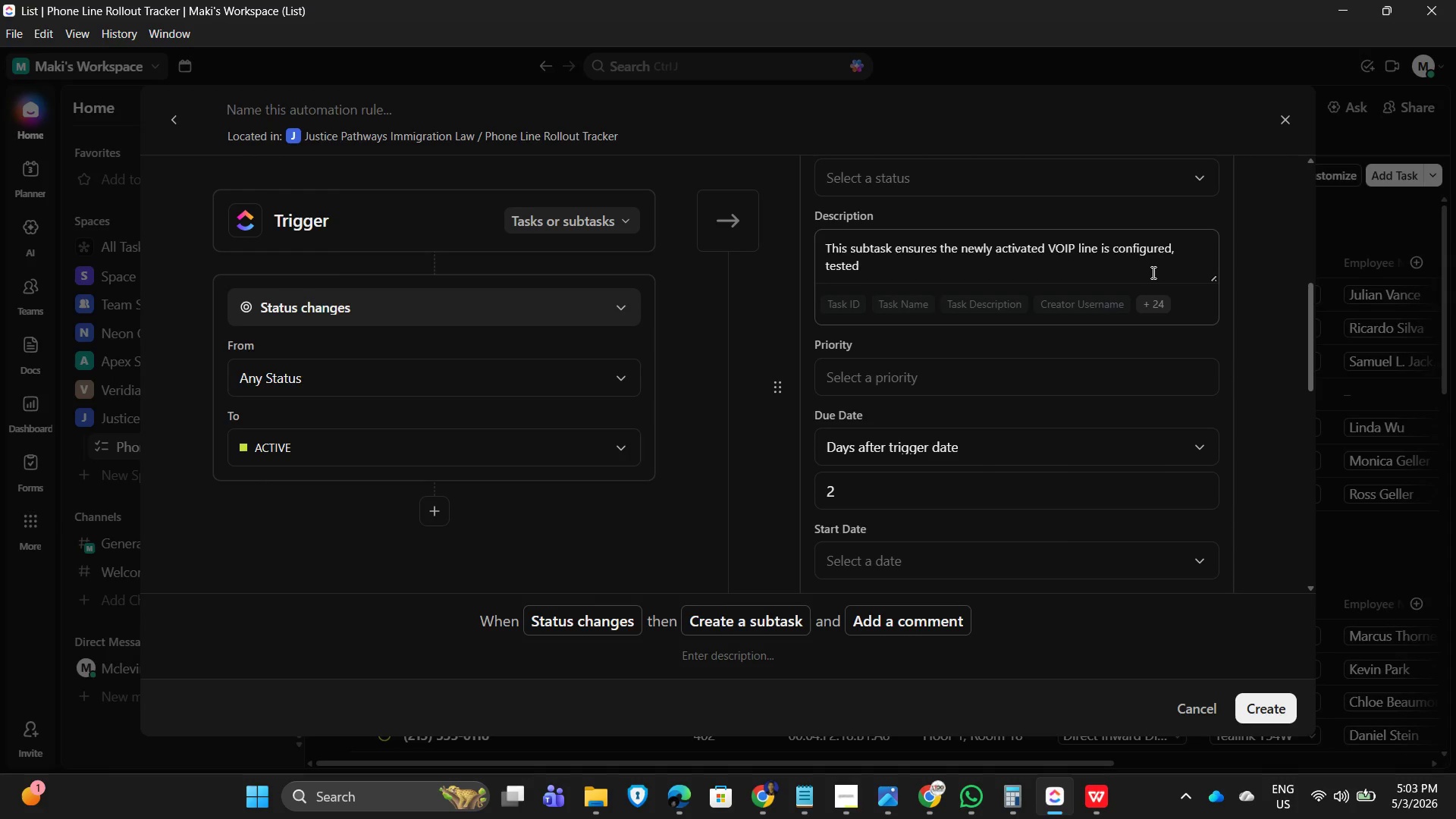 
type(, and uns)
key(Backspace)
type(destood by the end used)
key(Backspace)
type(r)
 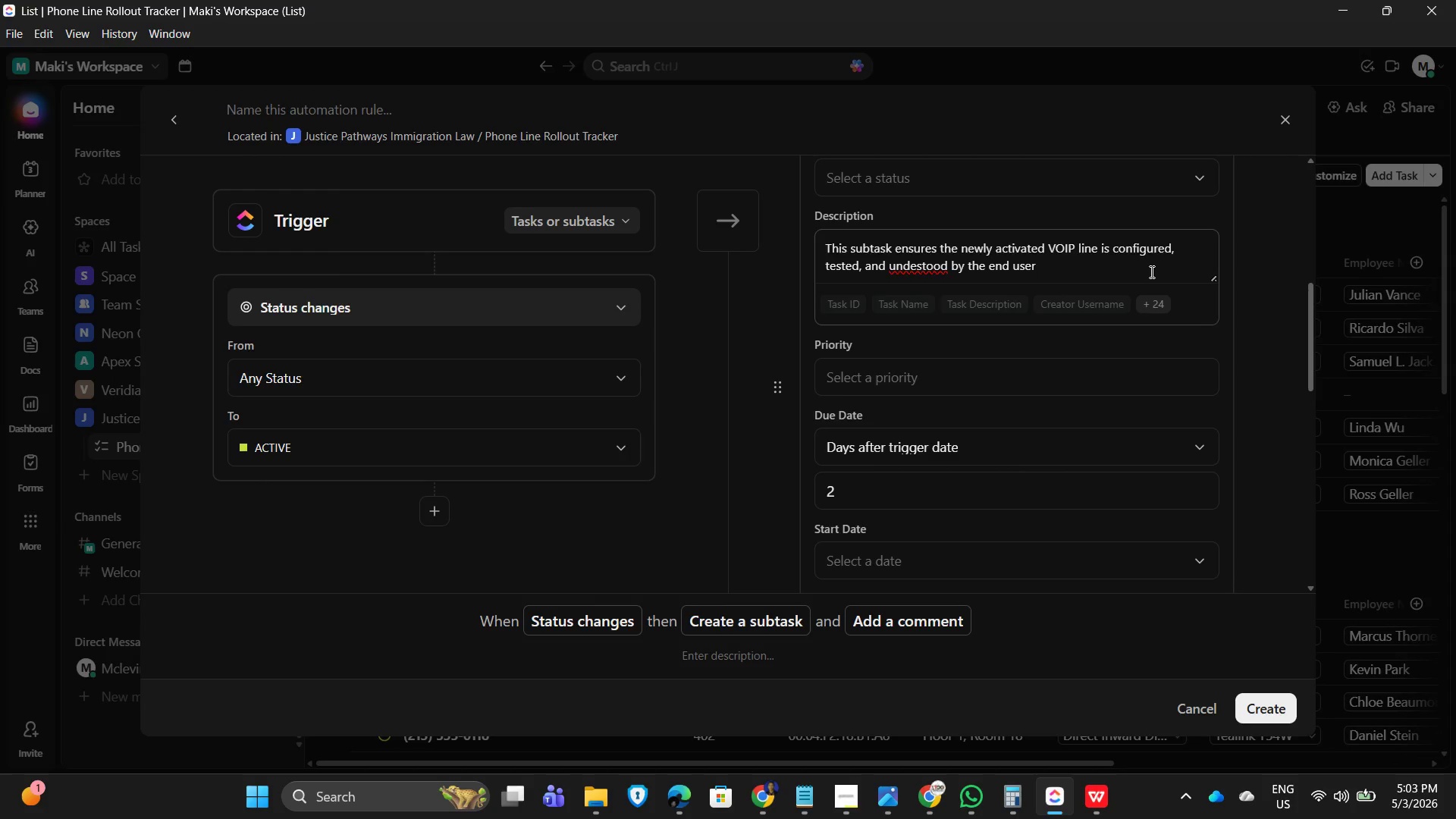 
wait(7.94)
 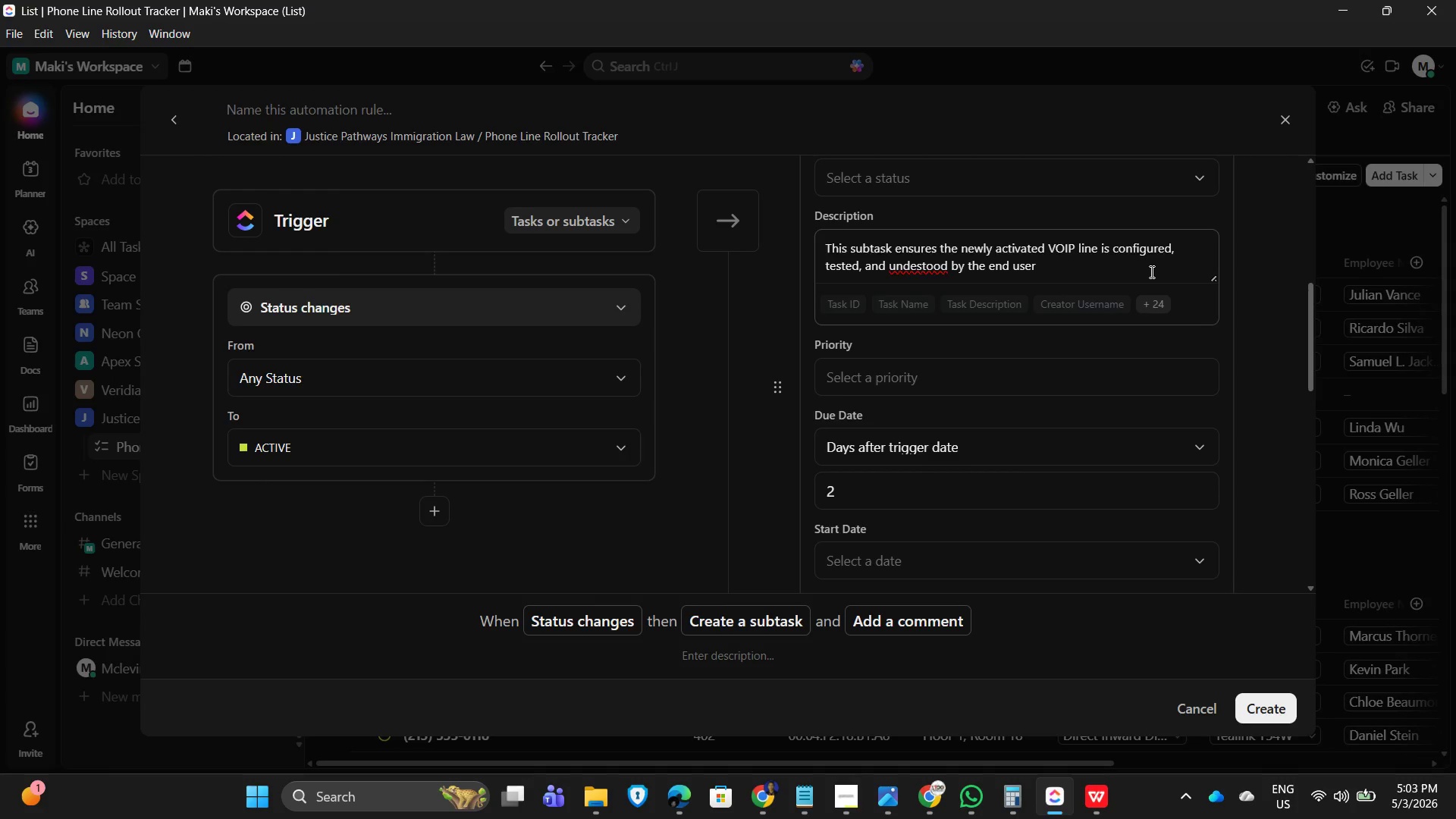 
left_click([915, 260])
 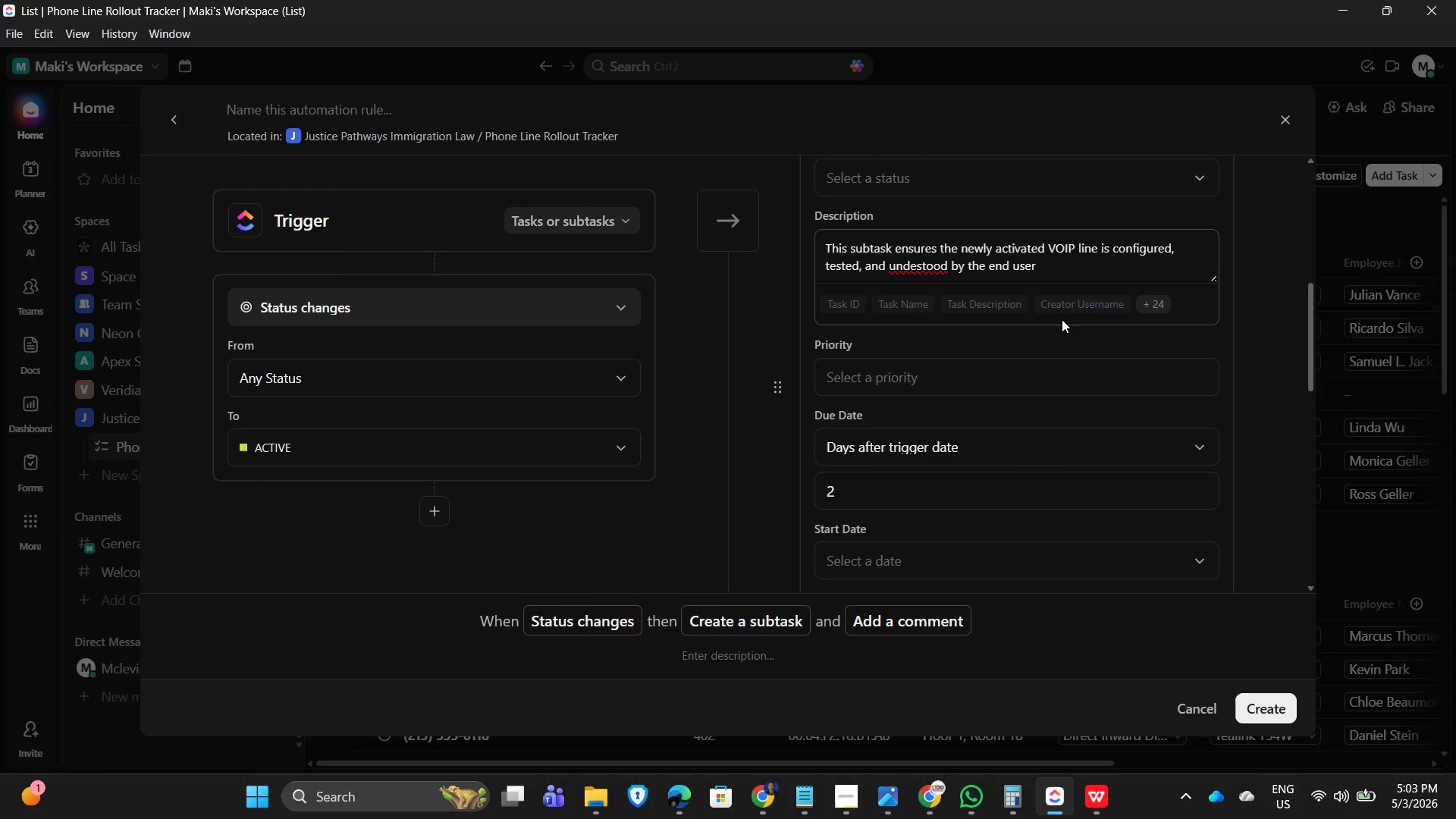 
key(R)
 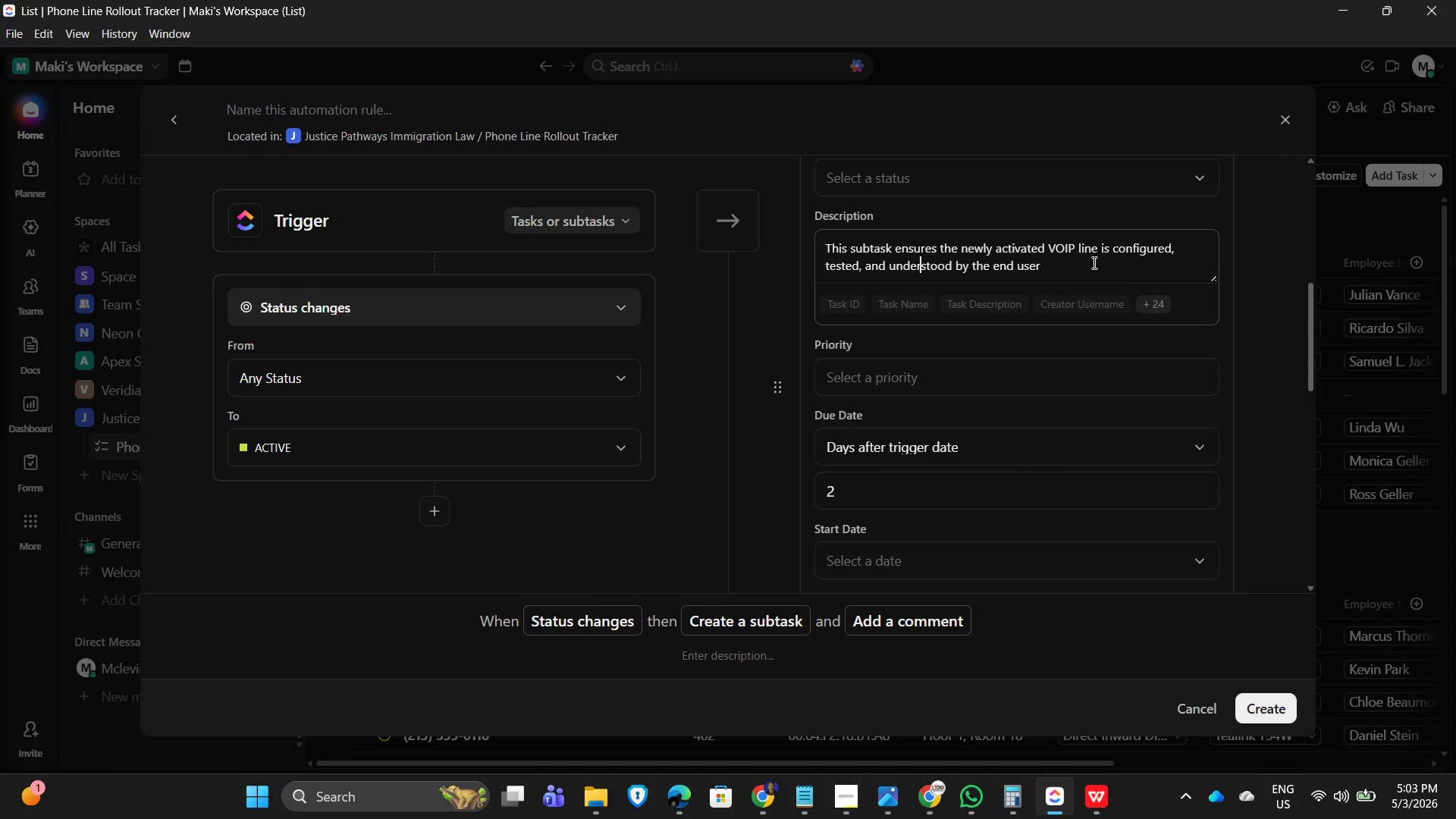 
left_click([1083, 261])
 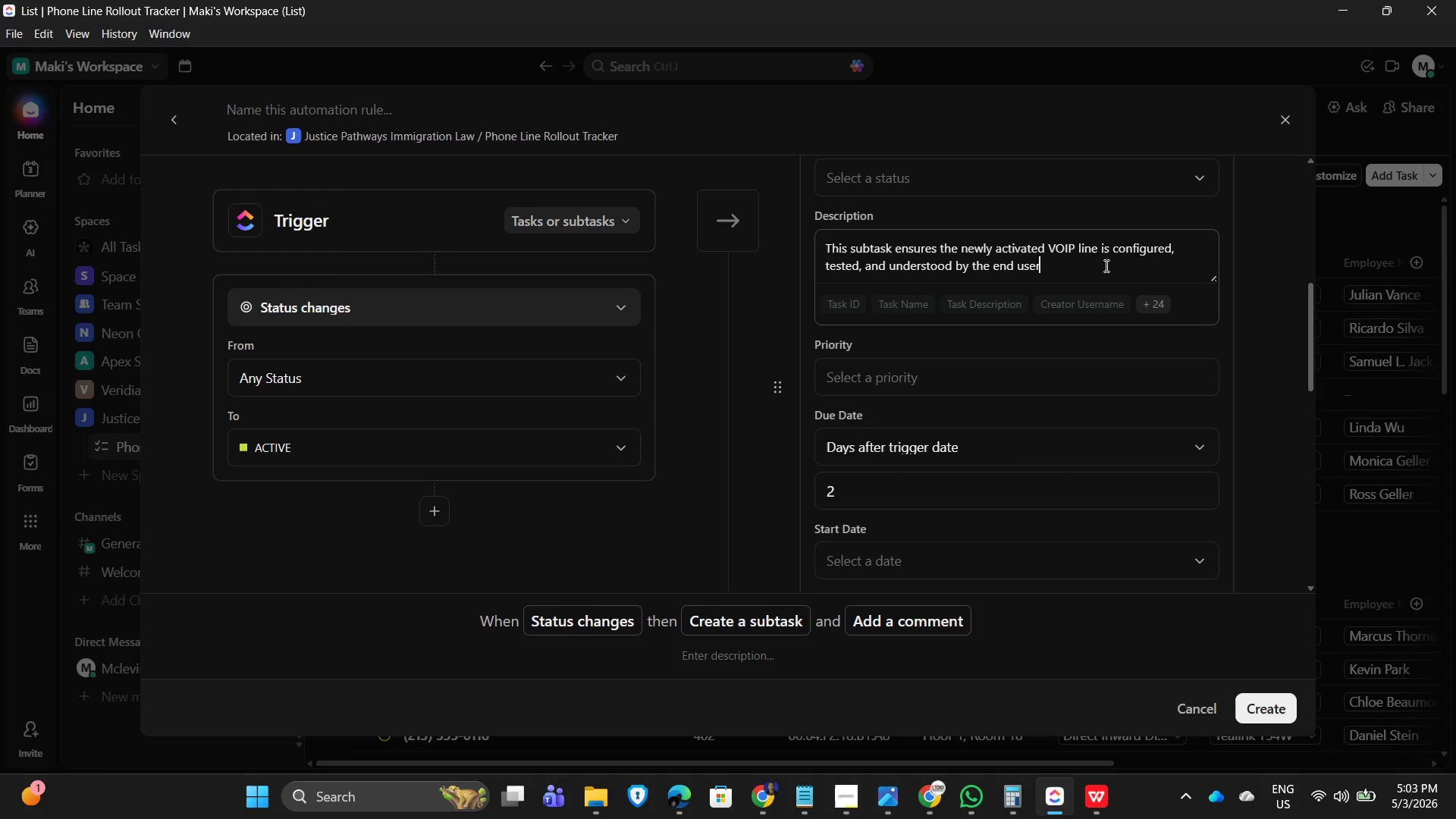 
key(Period)
 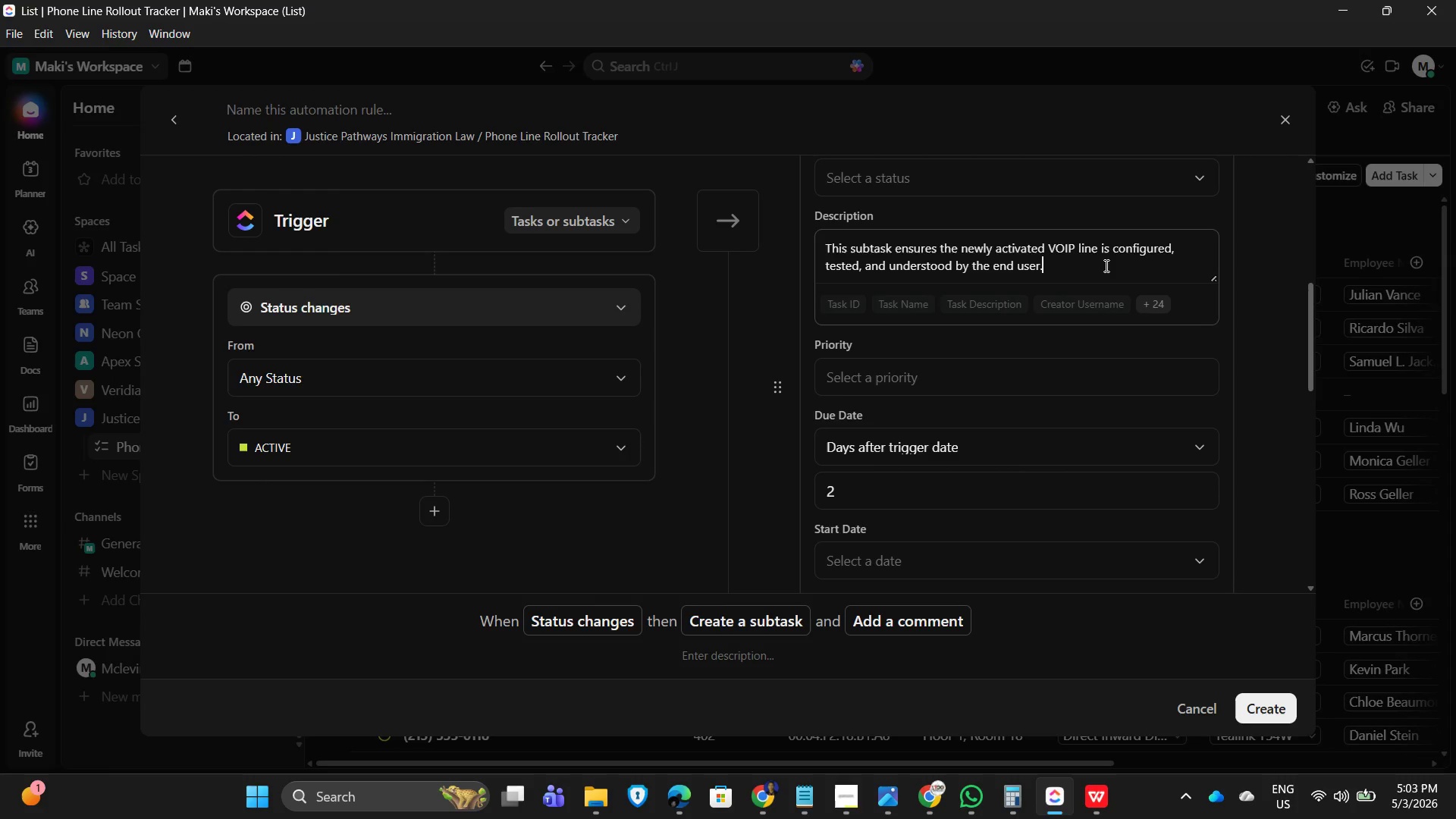 
key(Space)
 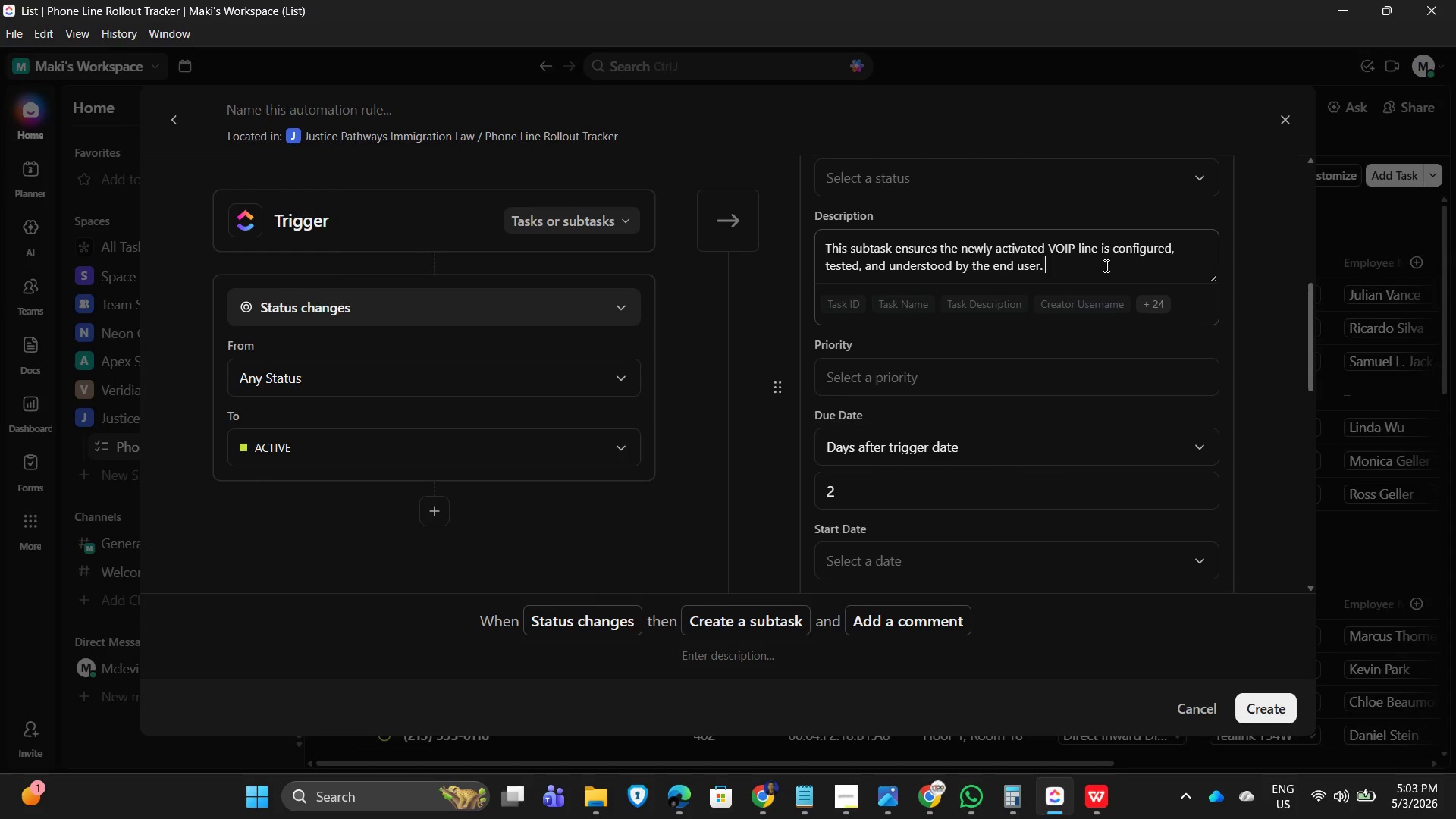 
type(It covers essential call handling skills, co)
key(Backspace)
key(Backspace)
type(voicemail setup, )
 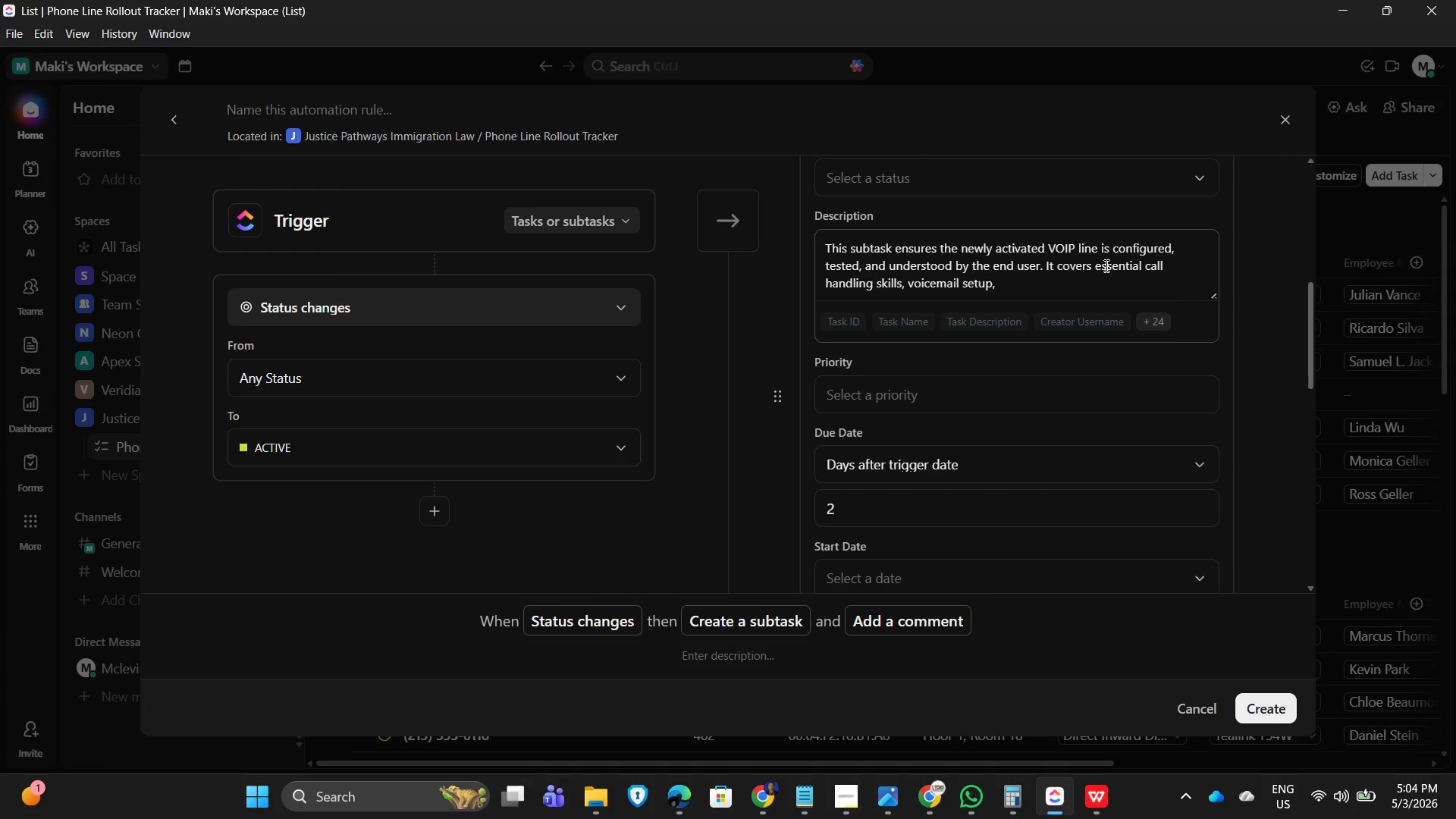 
wait(5.06)
 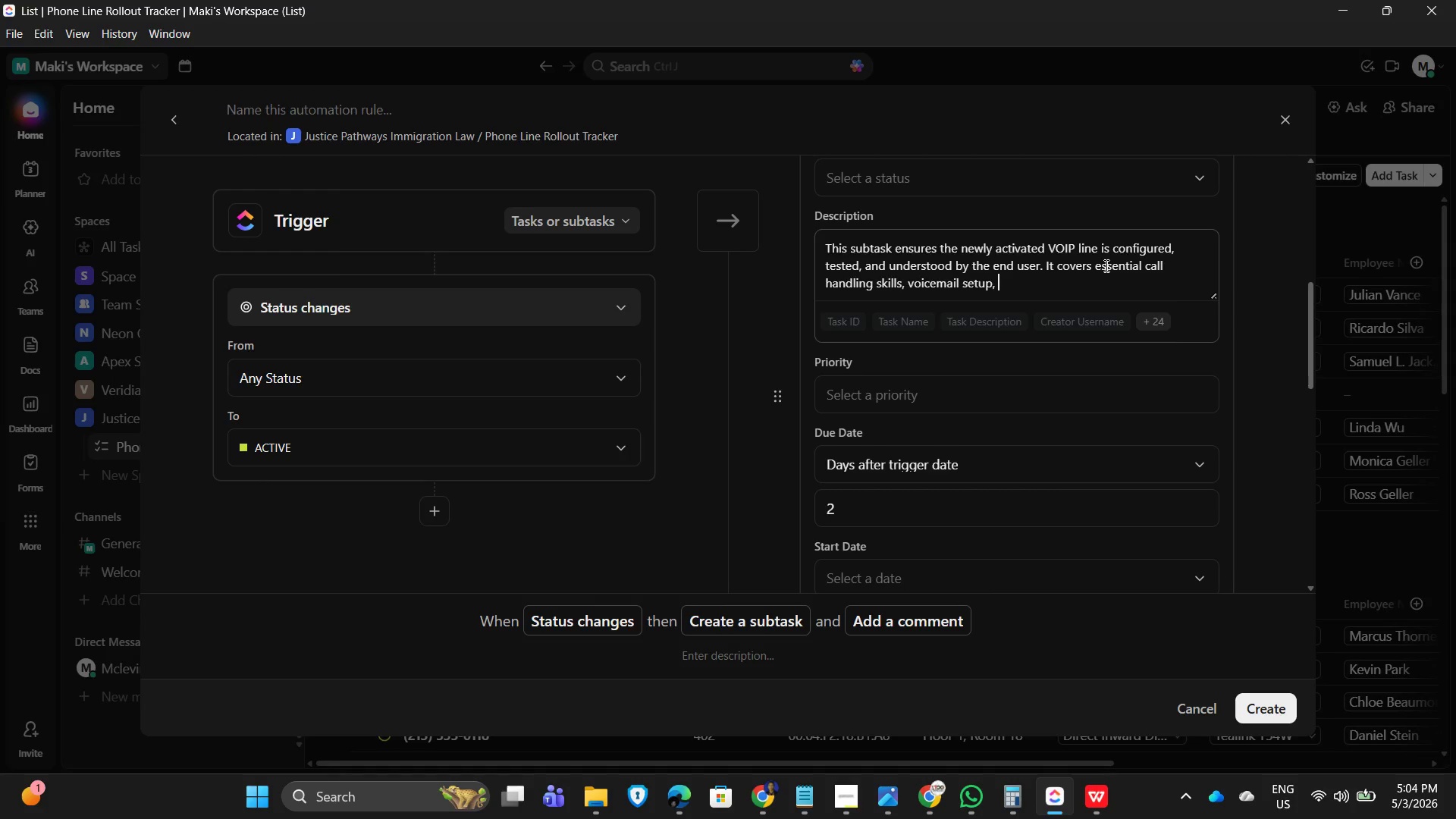 
type(and feature-specific training)
 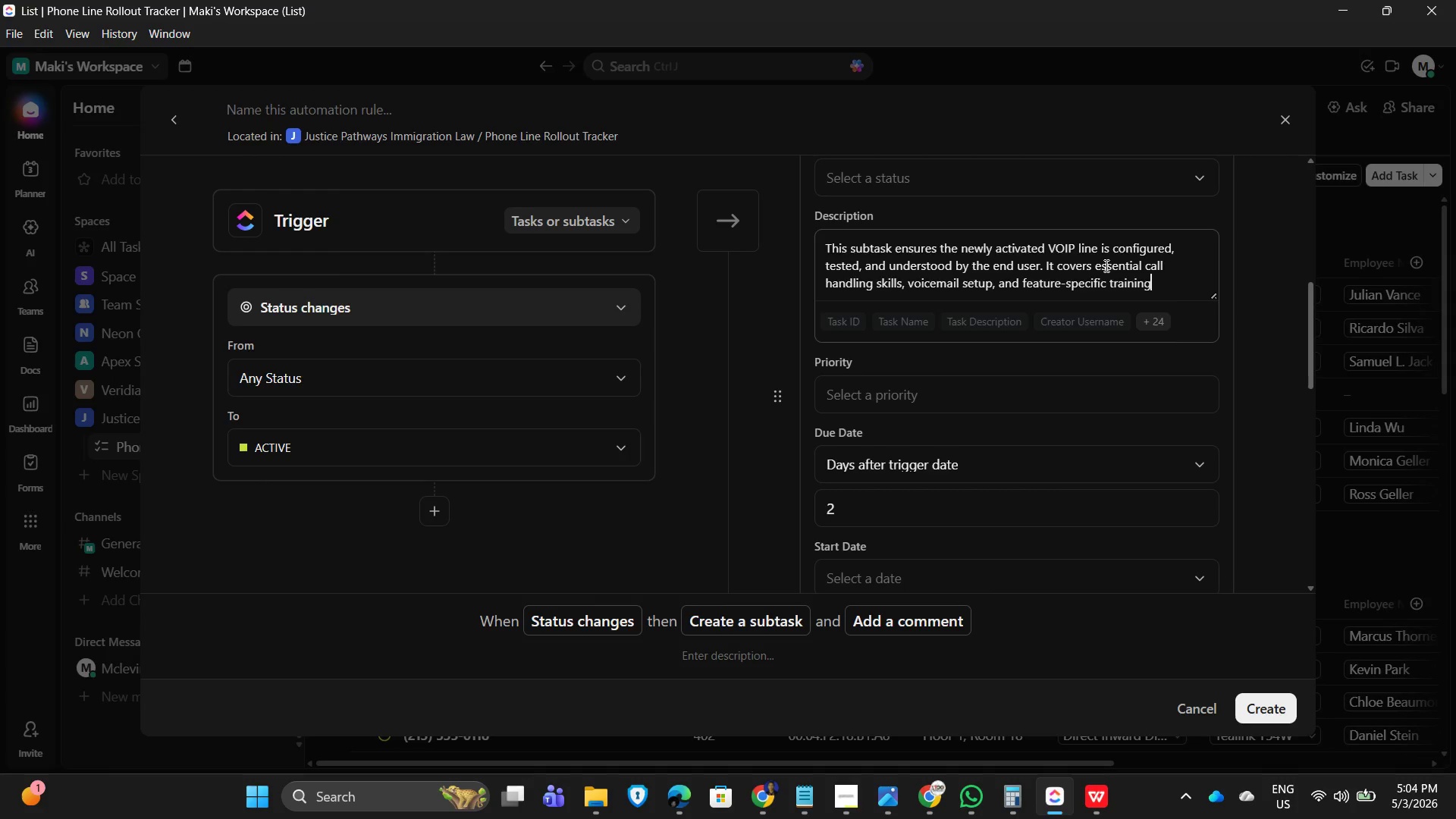 
type( based on assigned system capabilities, )
 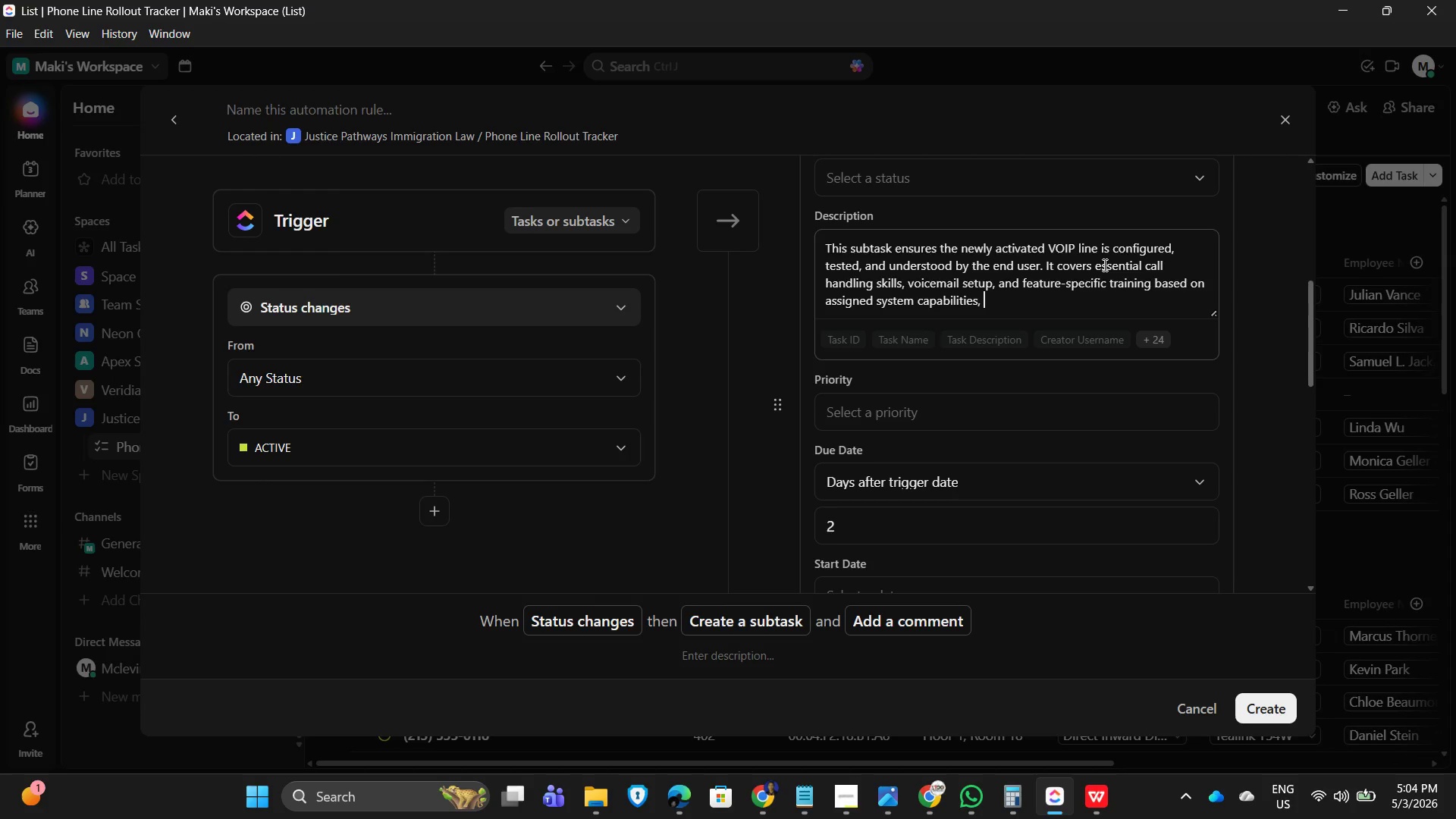 
wait(6.42)
 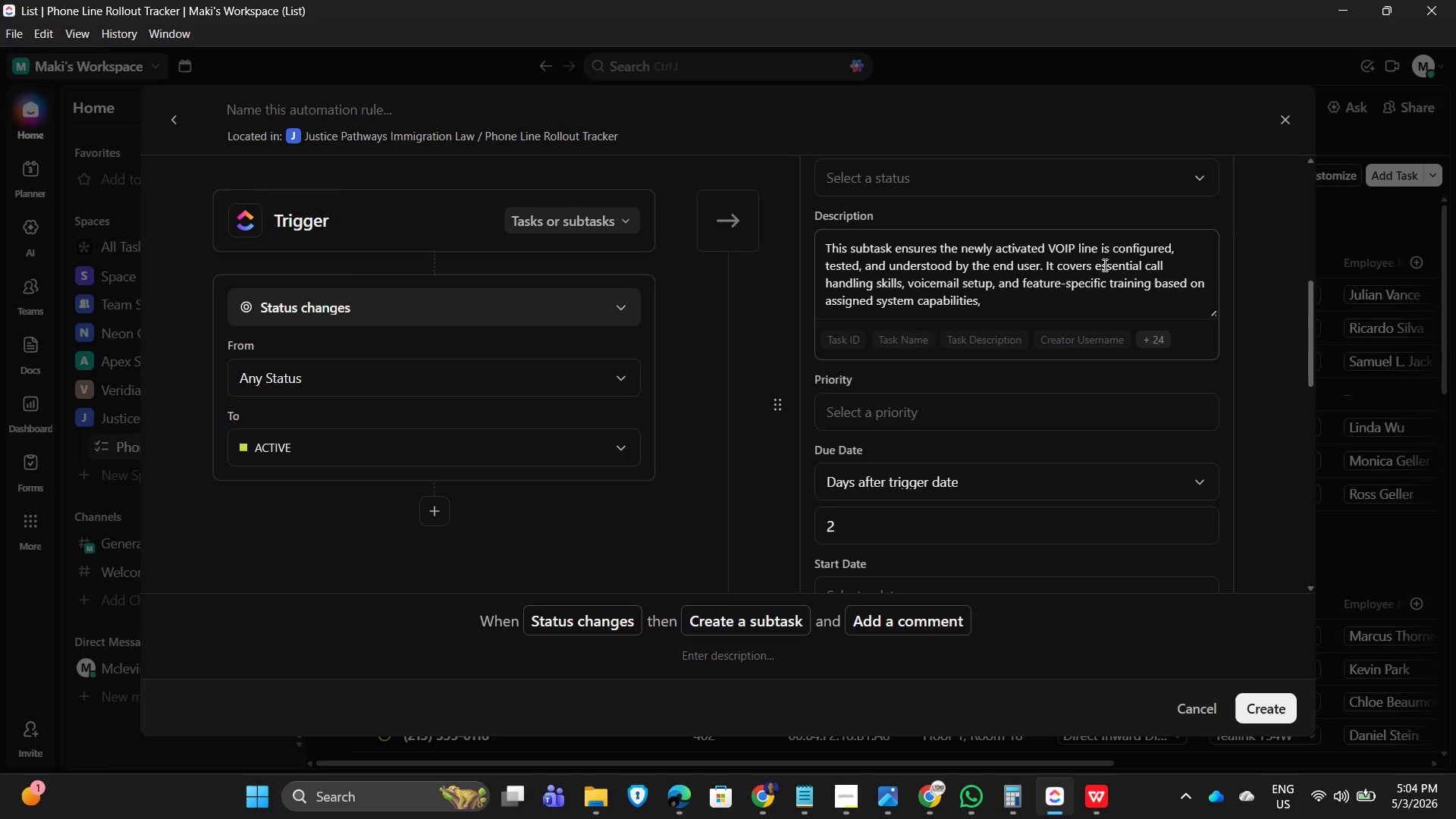 
type((e.g. )
key(Backspace)
type(, call reoc)
key(Backspace)
key(Backspace)
type(cording, IVR). )
 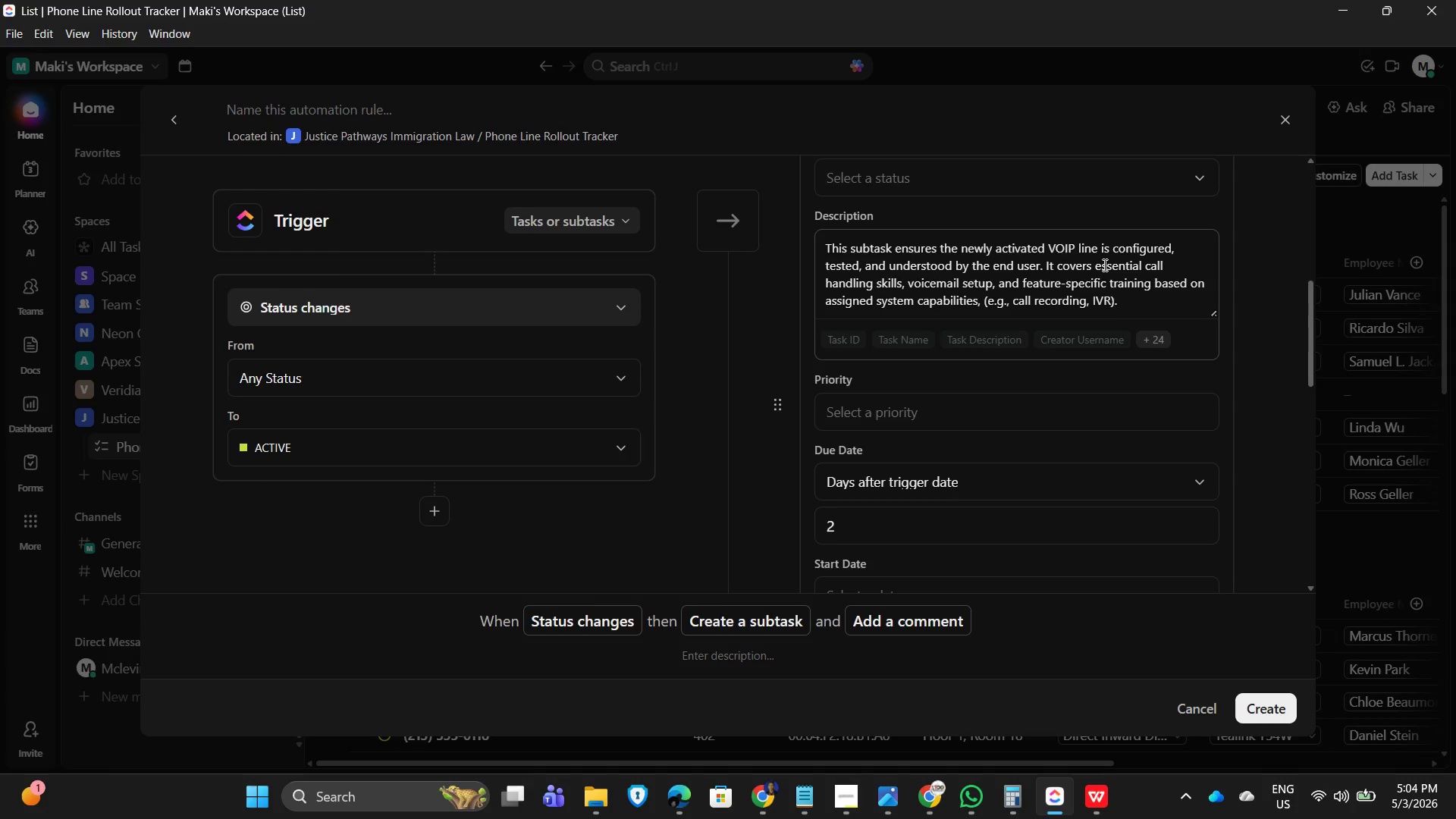 
hold_key(key=ShiftLeft, duration=0.47)
 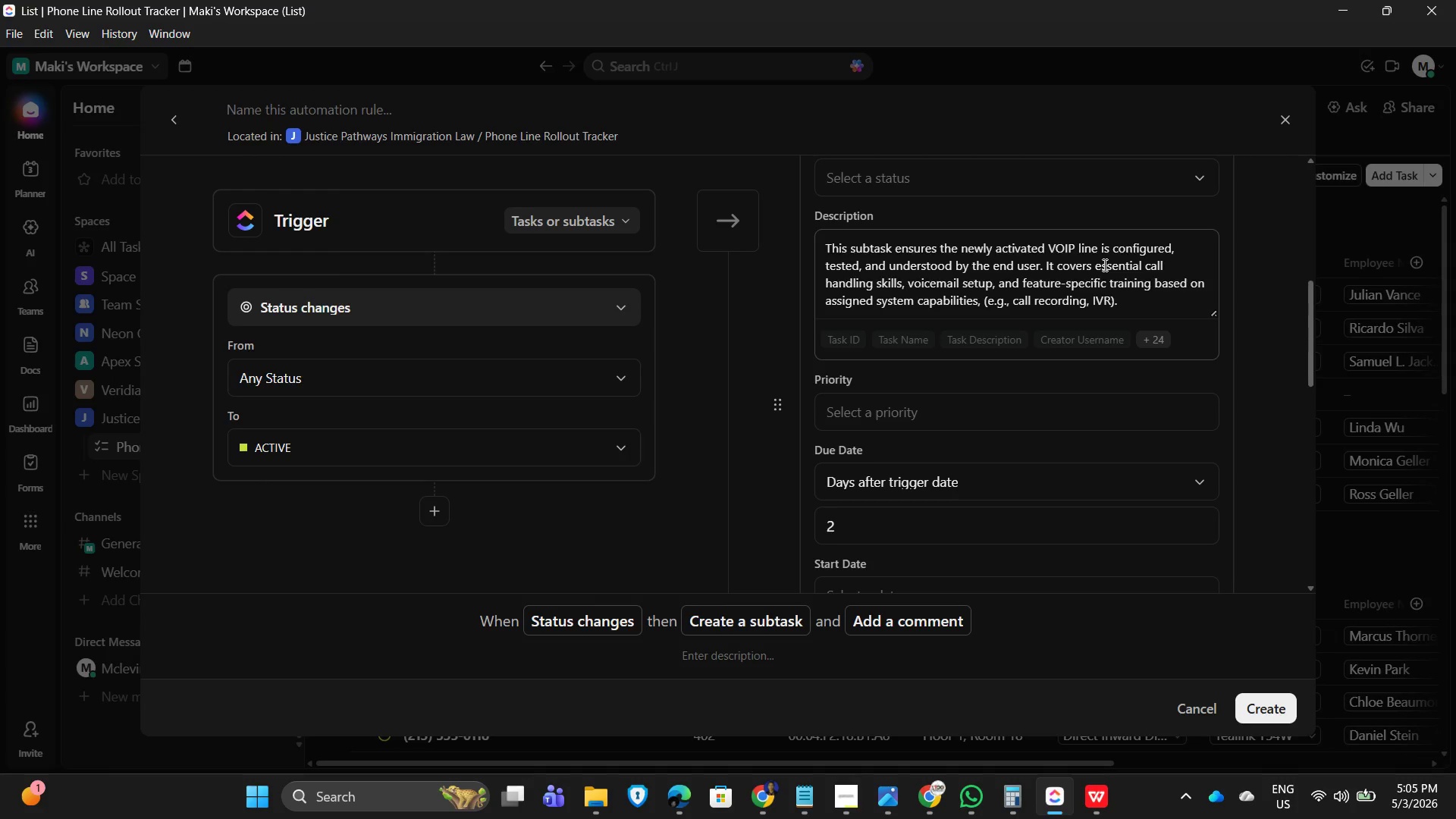 
type(Completion comfirms the user )
 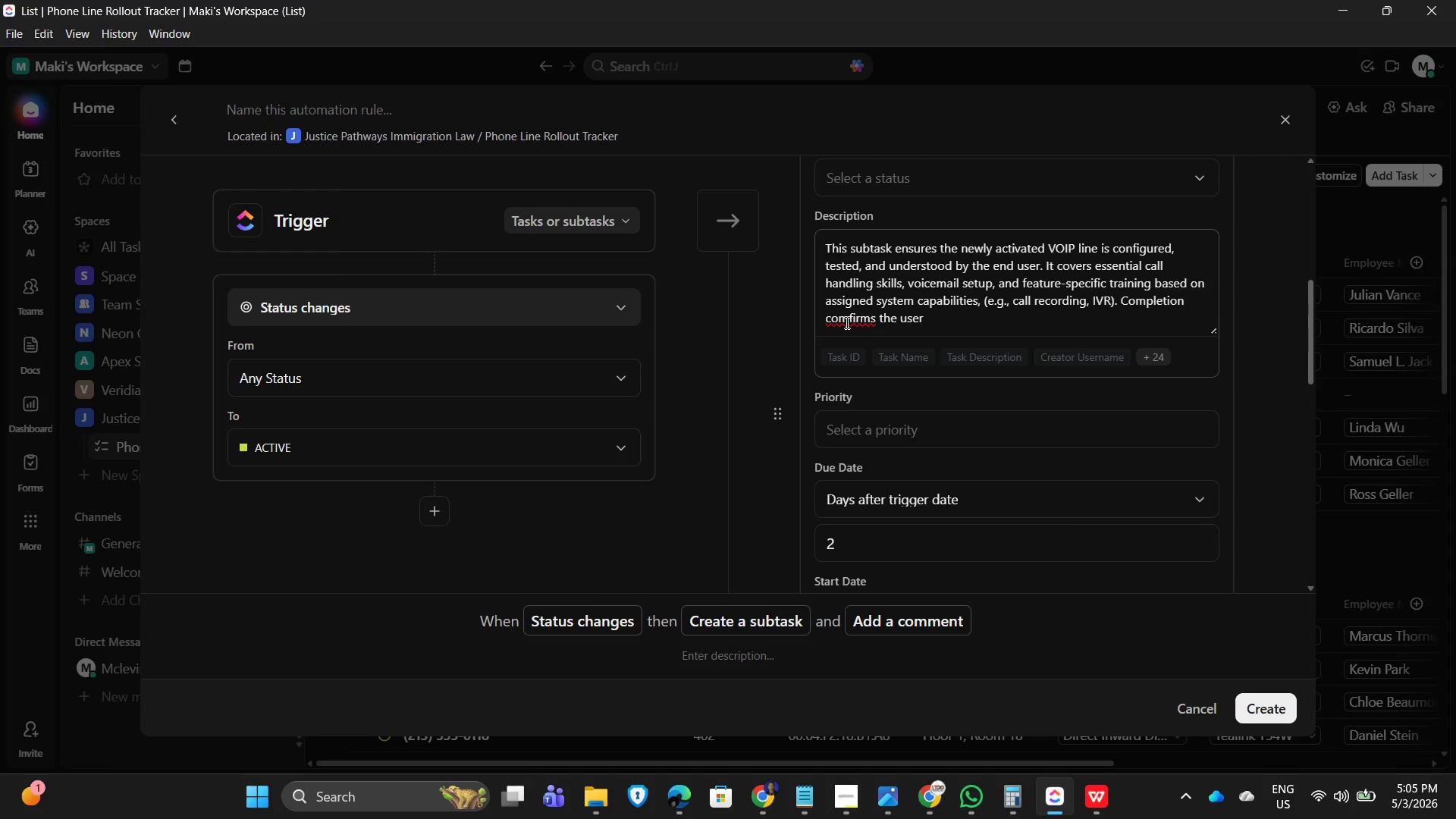 
key(Backspace)
 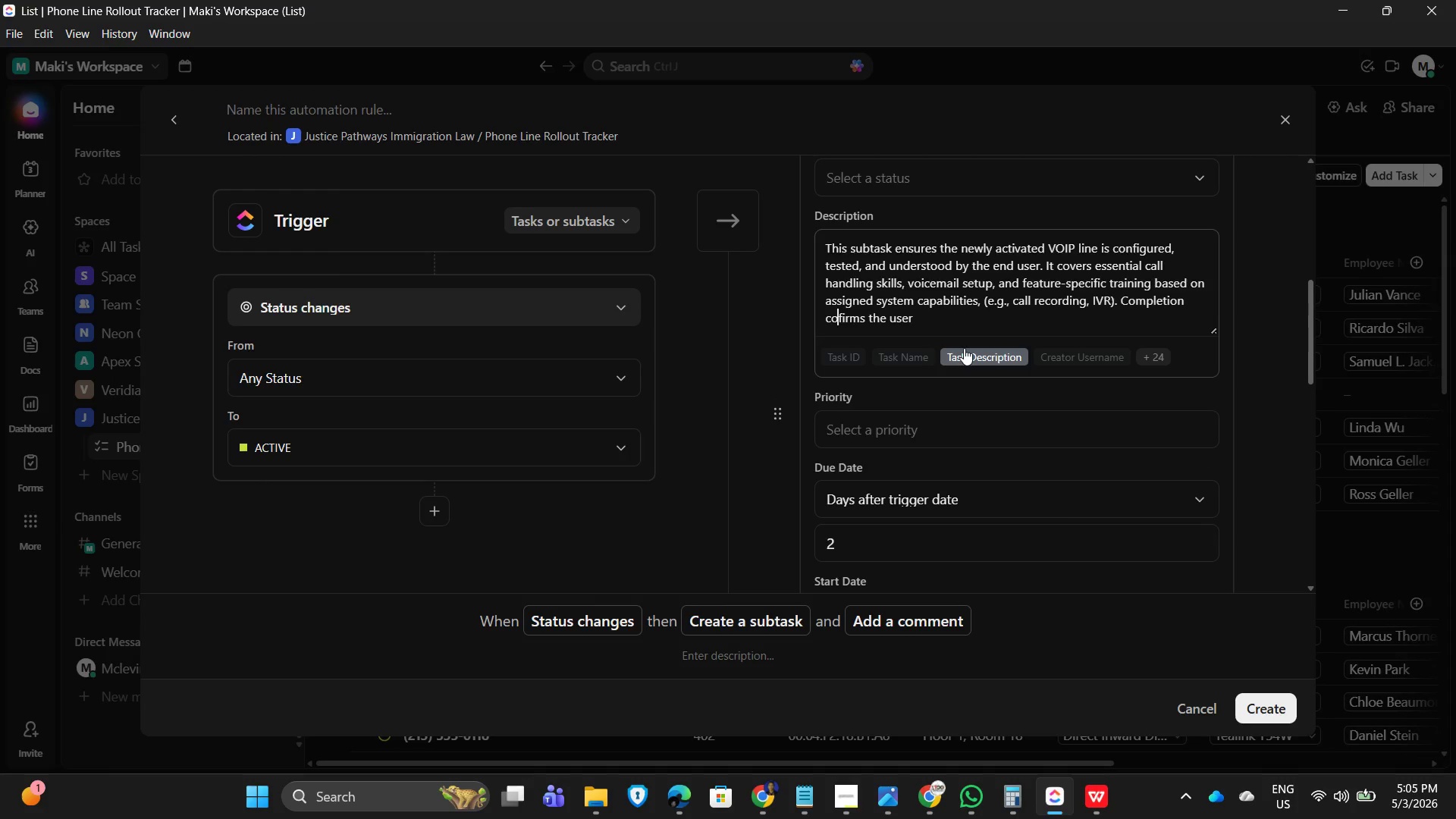 
key(N)
 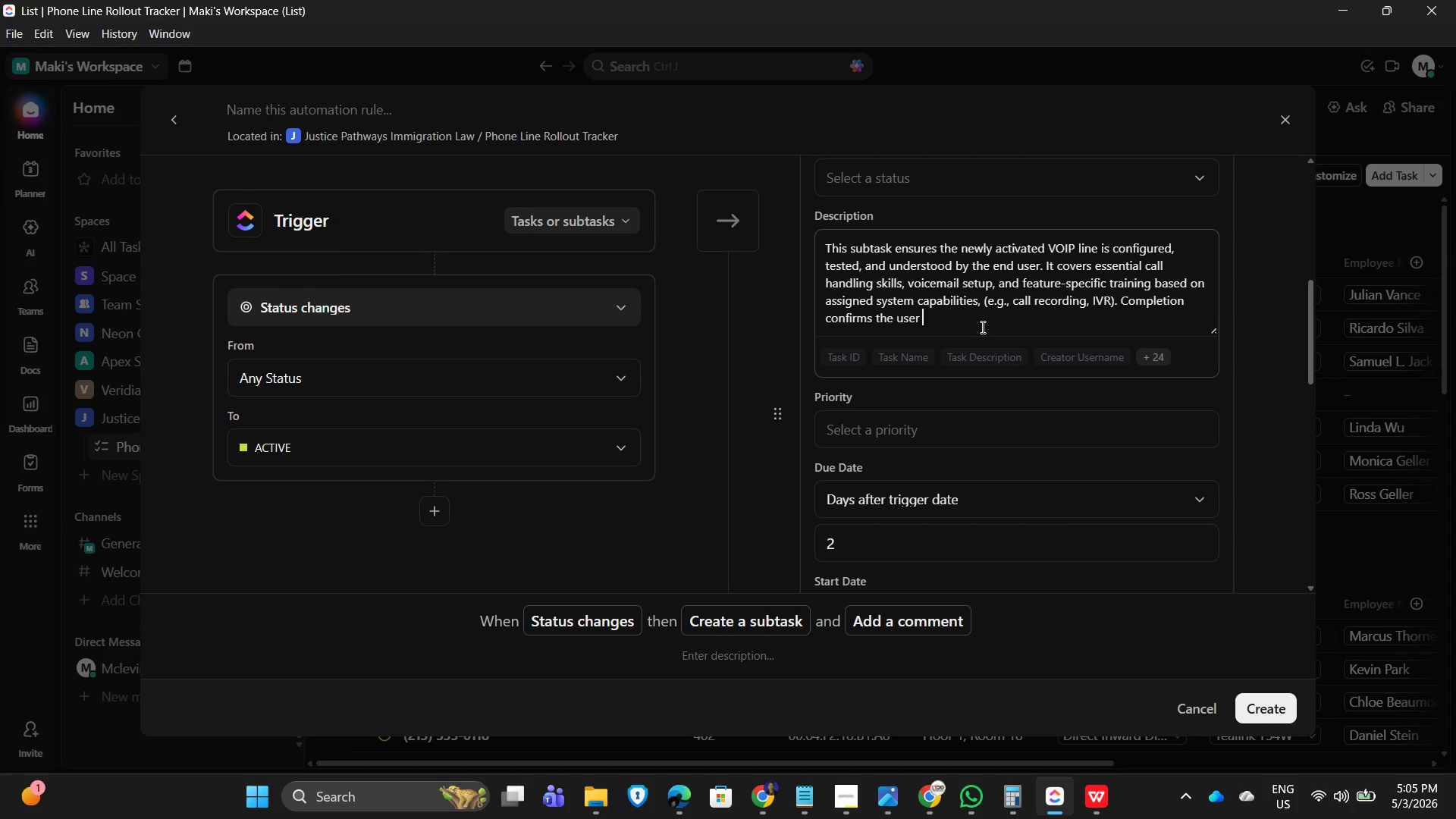 
wait(8.8)
 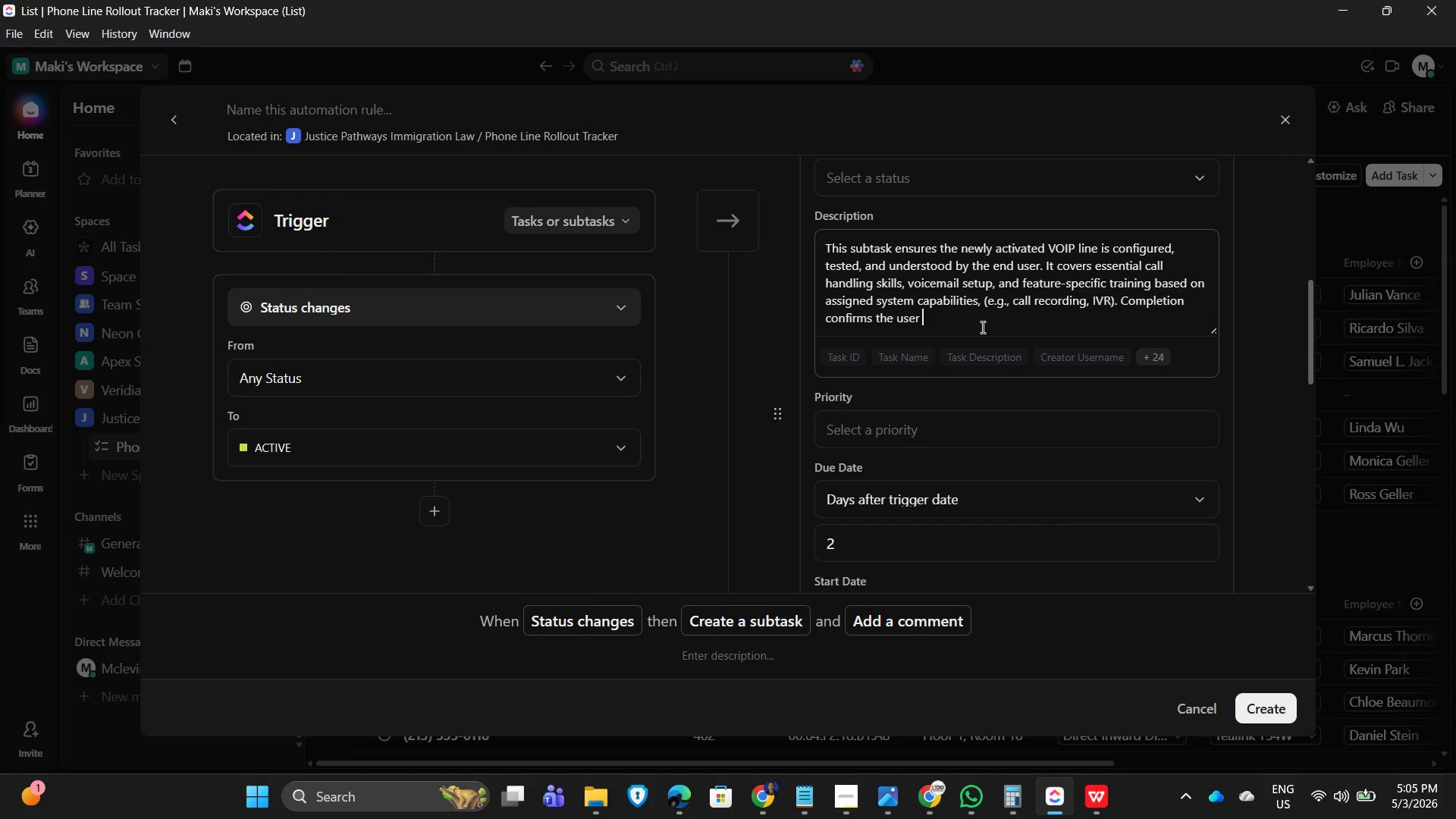 
type(is fully operational and compliant with system requirements.)
 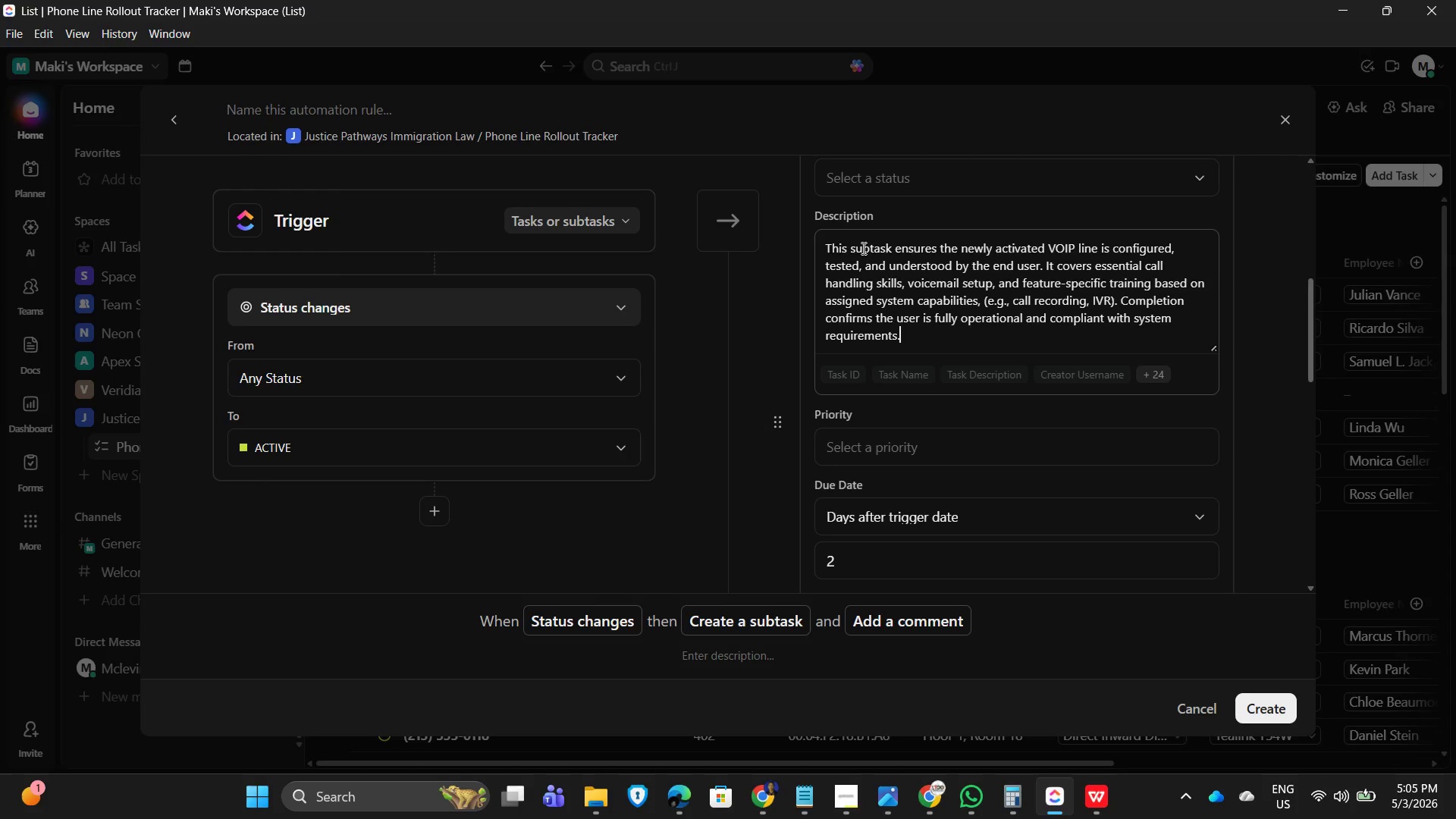 
wait(7.44)
 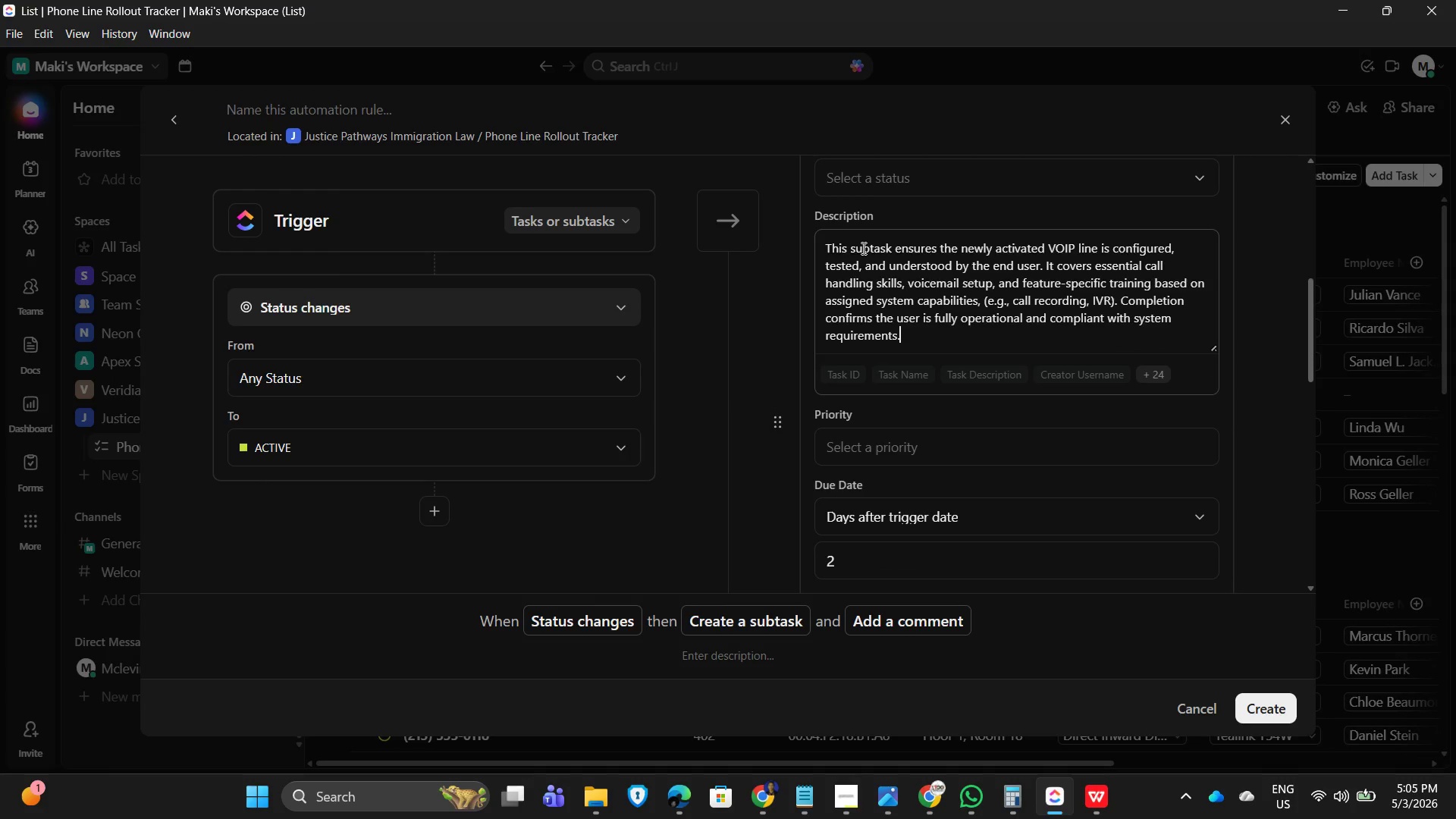 
scroll: coordinate [1060, 451], scroll_direction: down, amount: 6.0
 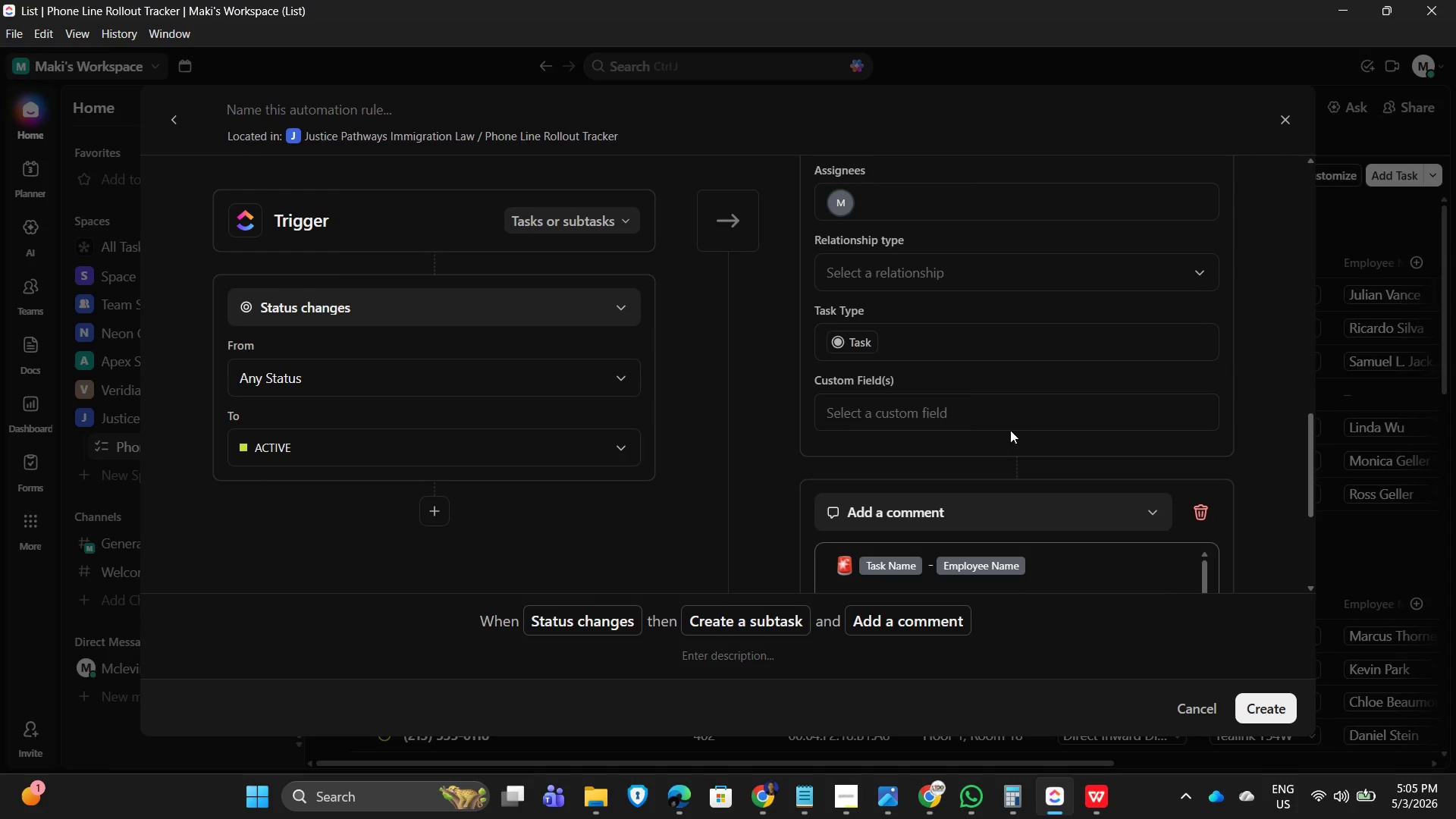 
left_click([914, 405])
 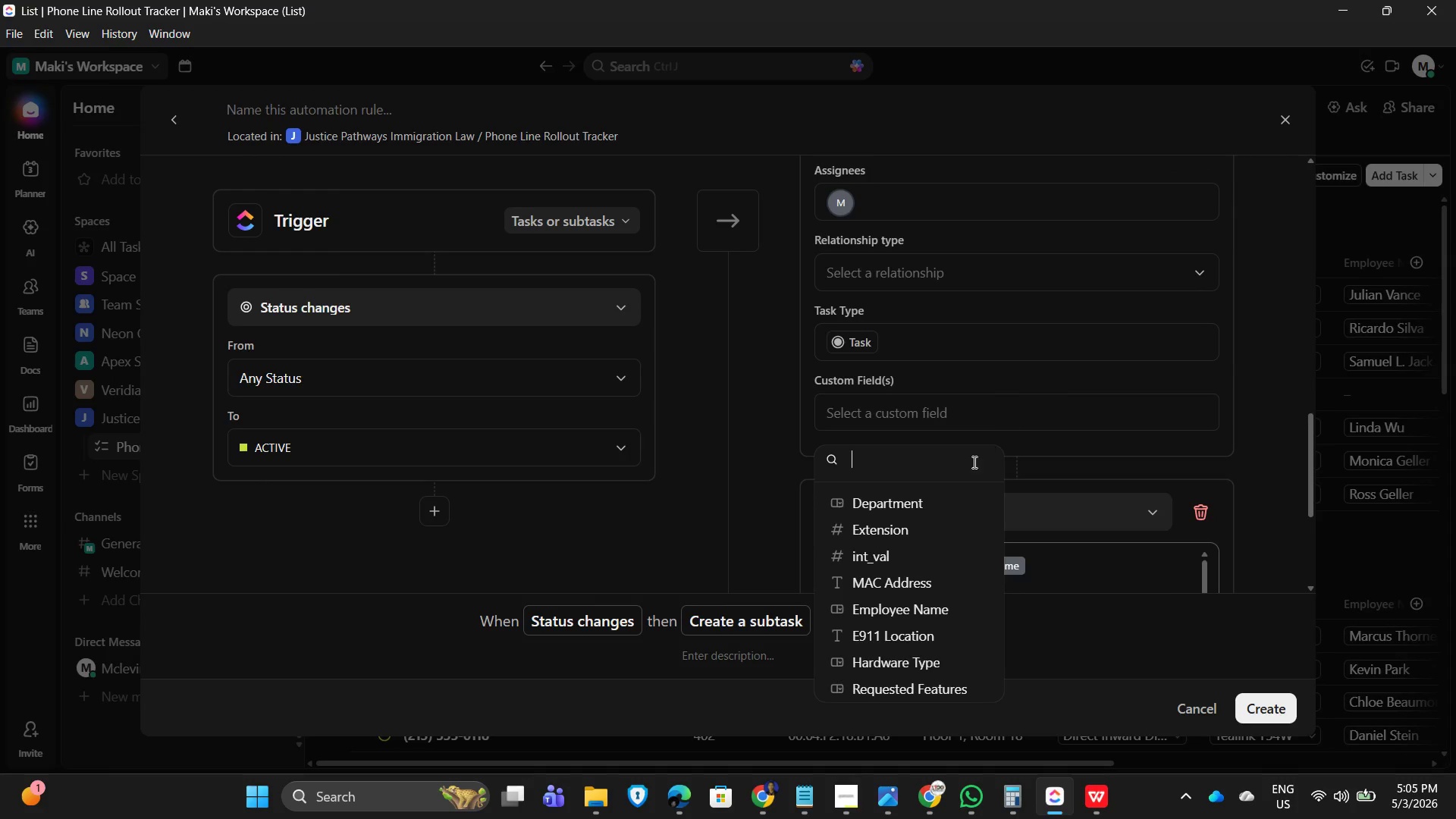 
scroll: coordinate [940, 530], scroll_direction: down, amount: 3.0
 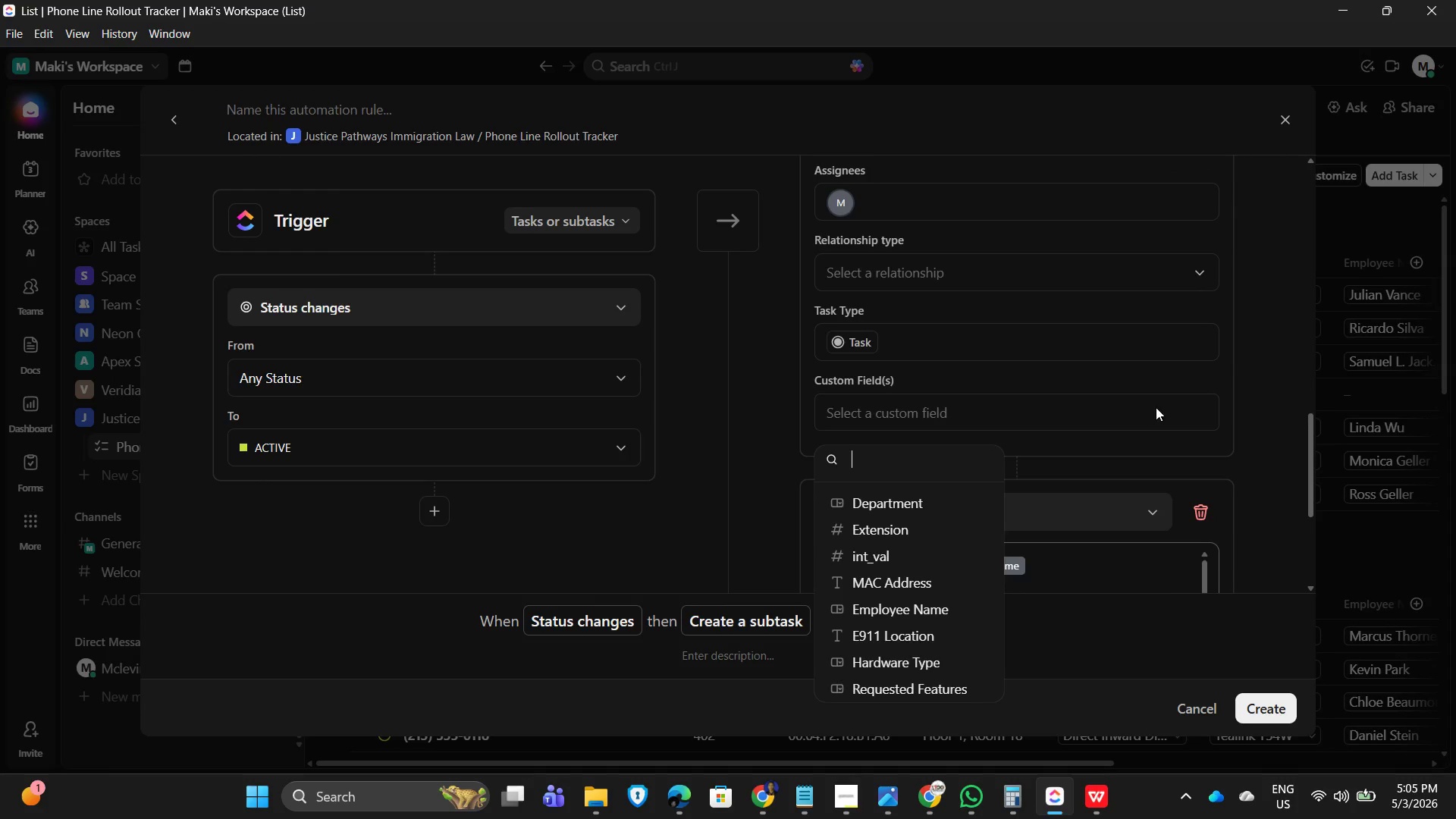 
left_click([1156, 407])
 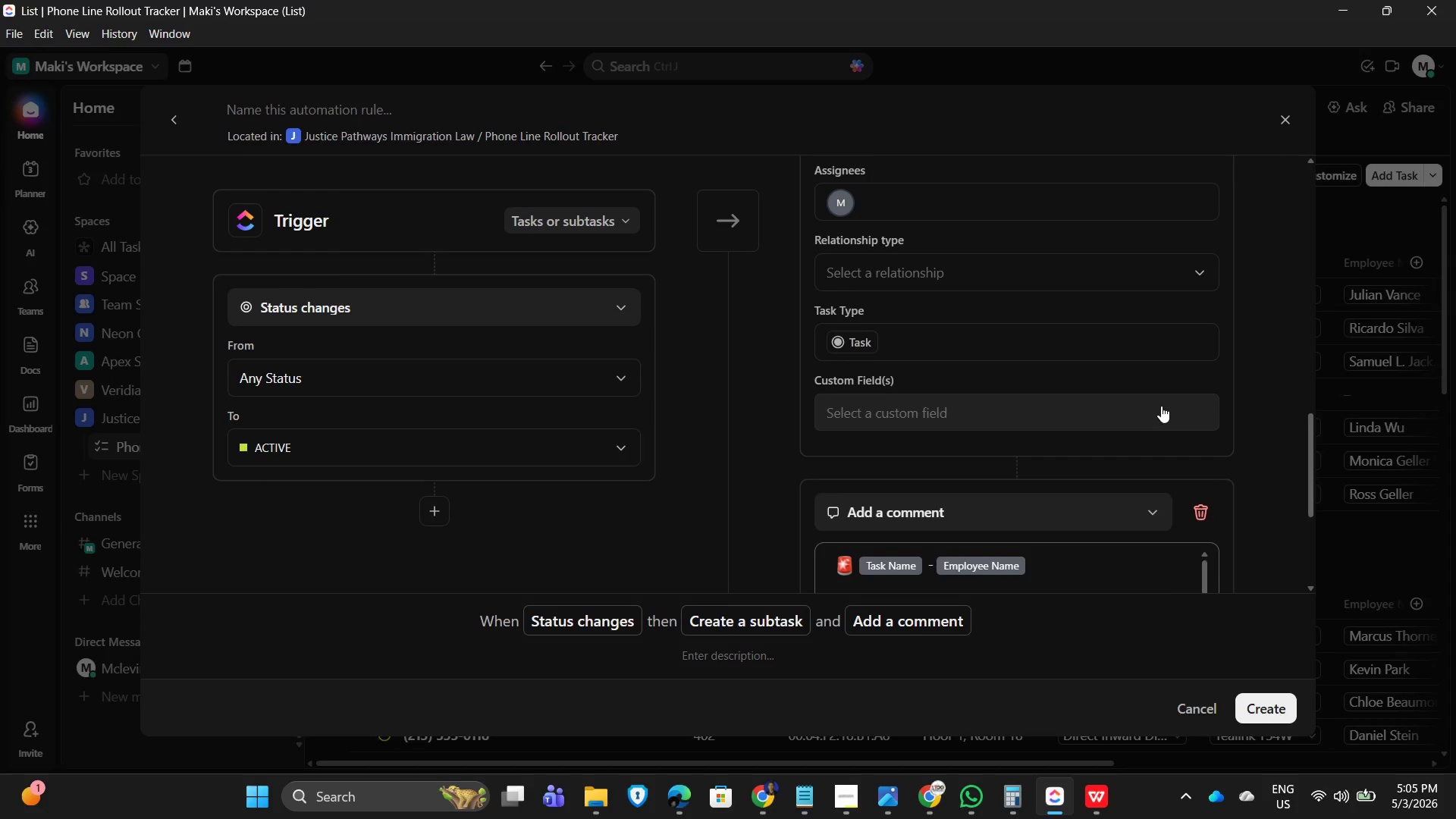 
scroll: coordinate [984, 396], scroll_direction: up, amount: 8.0
 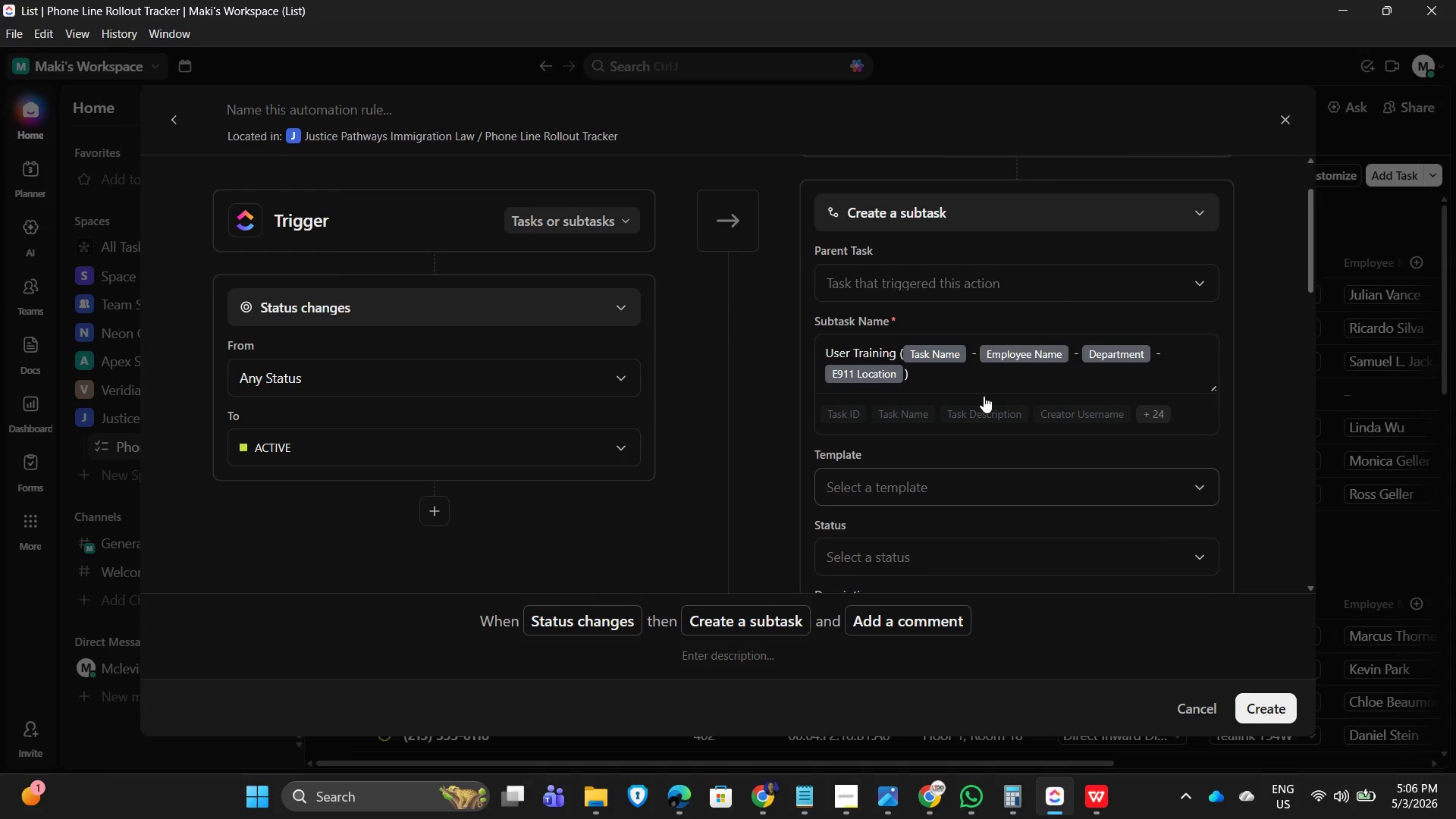 
scroll: coordinate [1078, 417], scroll_direction: down, amount: 4.0
 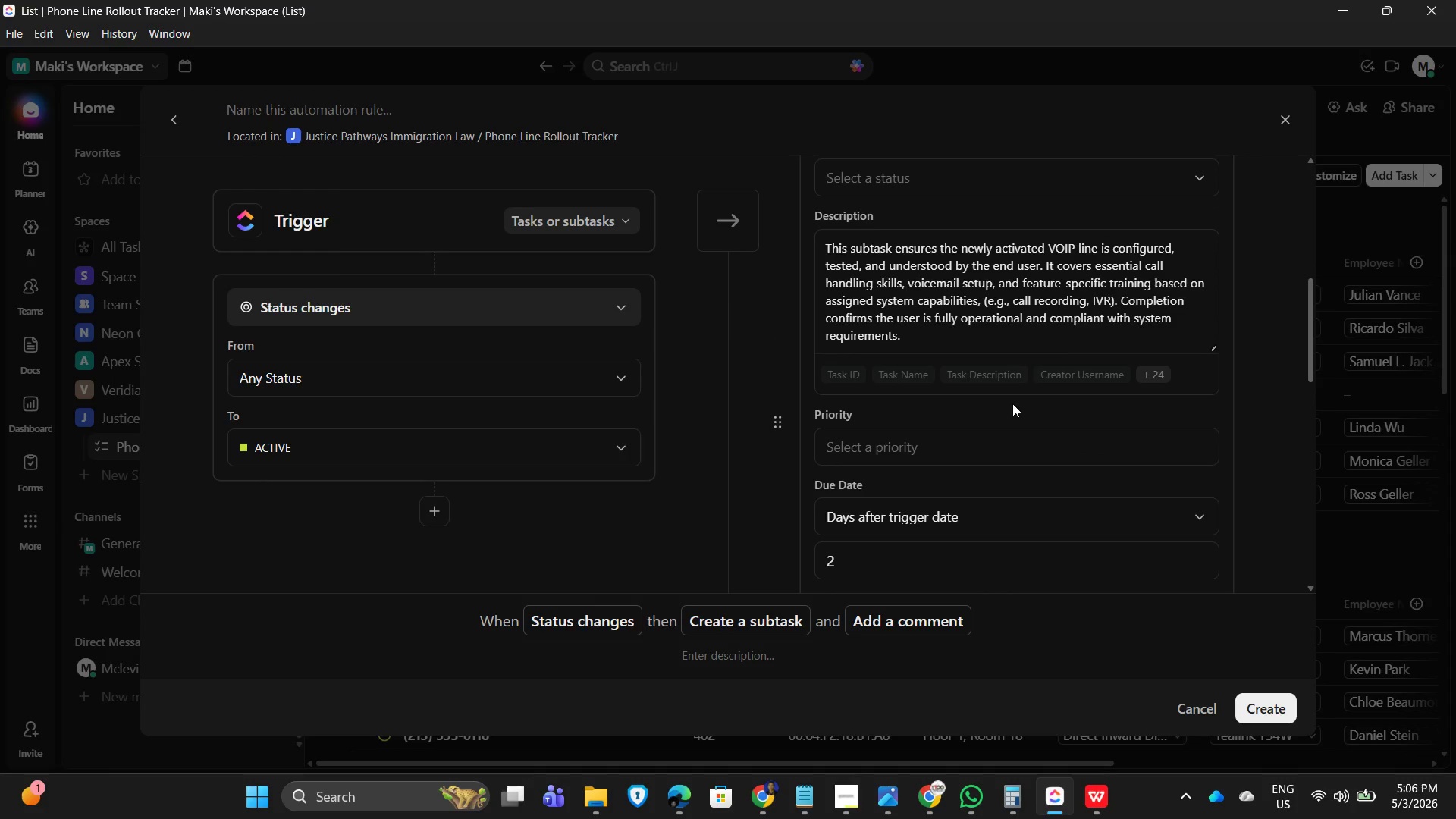 
scroll: coordinate [1019, 403], scroll_direction: up, amount: 1.0
 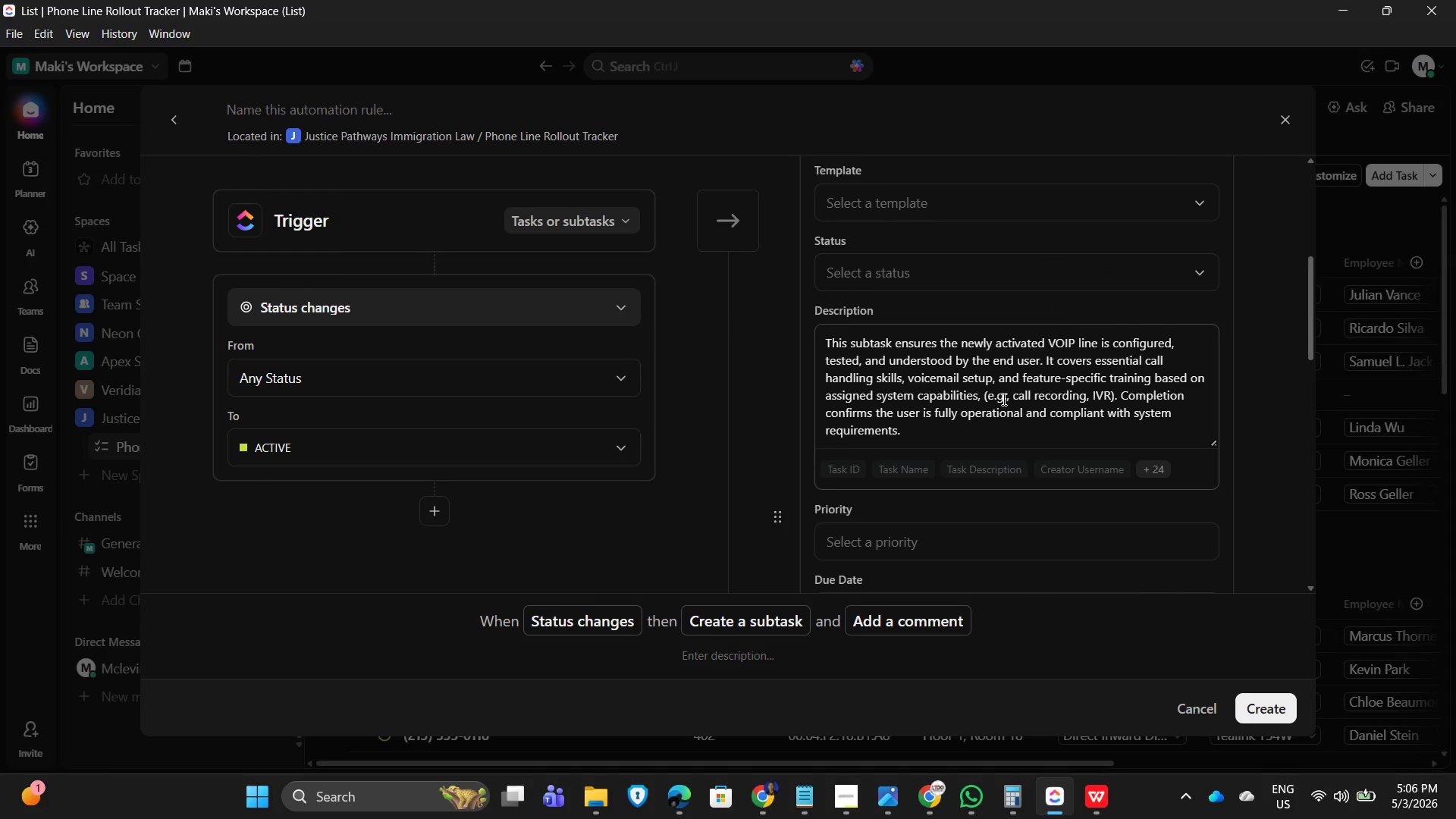 
scroll: coordinate [1012, 401], scroll_direction: down, amount: 4.0
 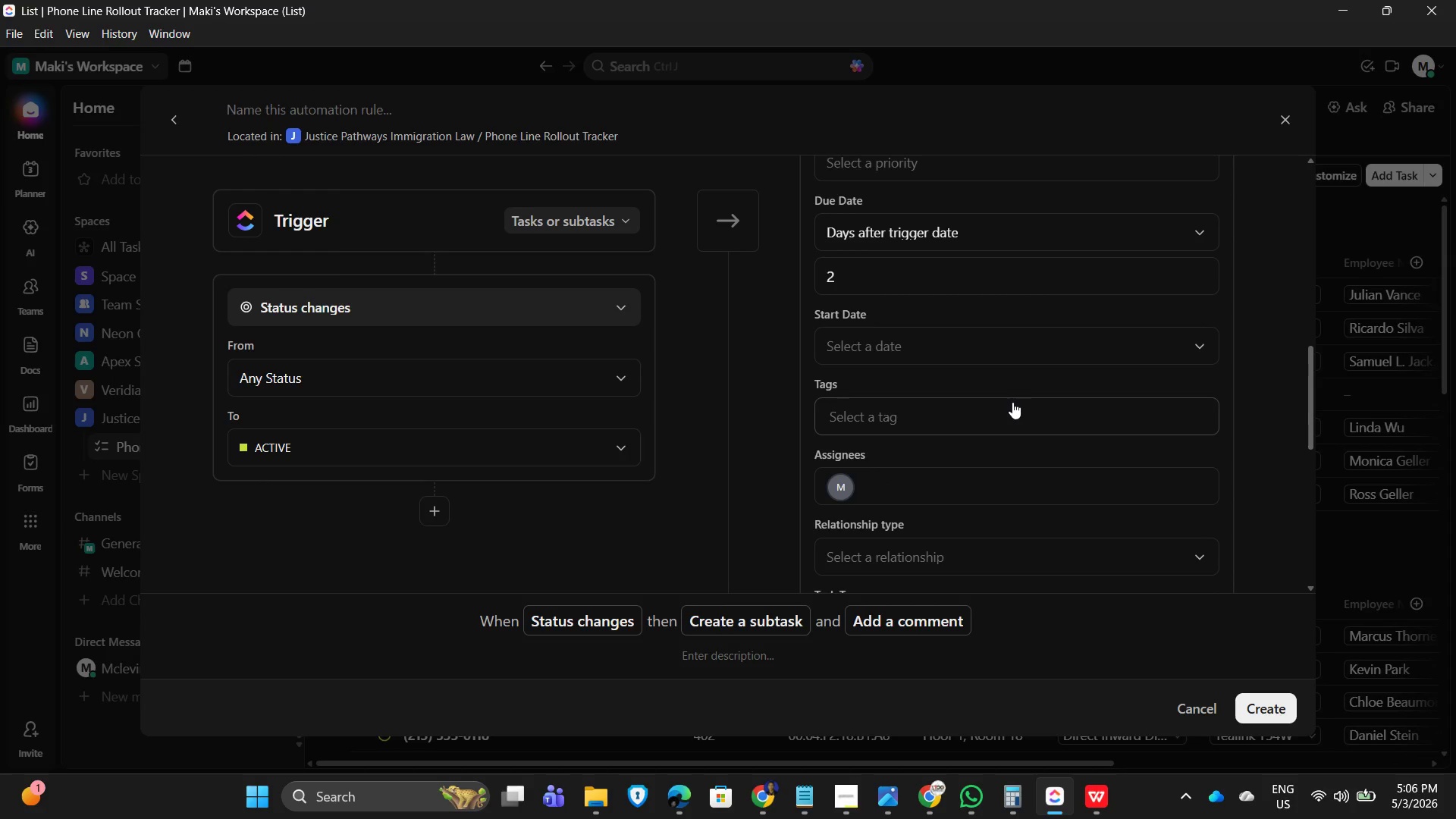 
scroll: coordinate [1012, 402], scroll_direction: up, amount: 2.0
 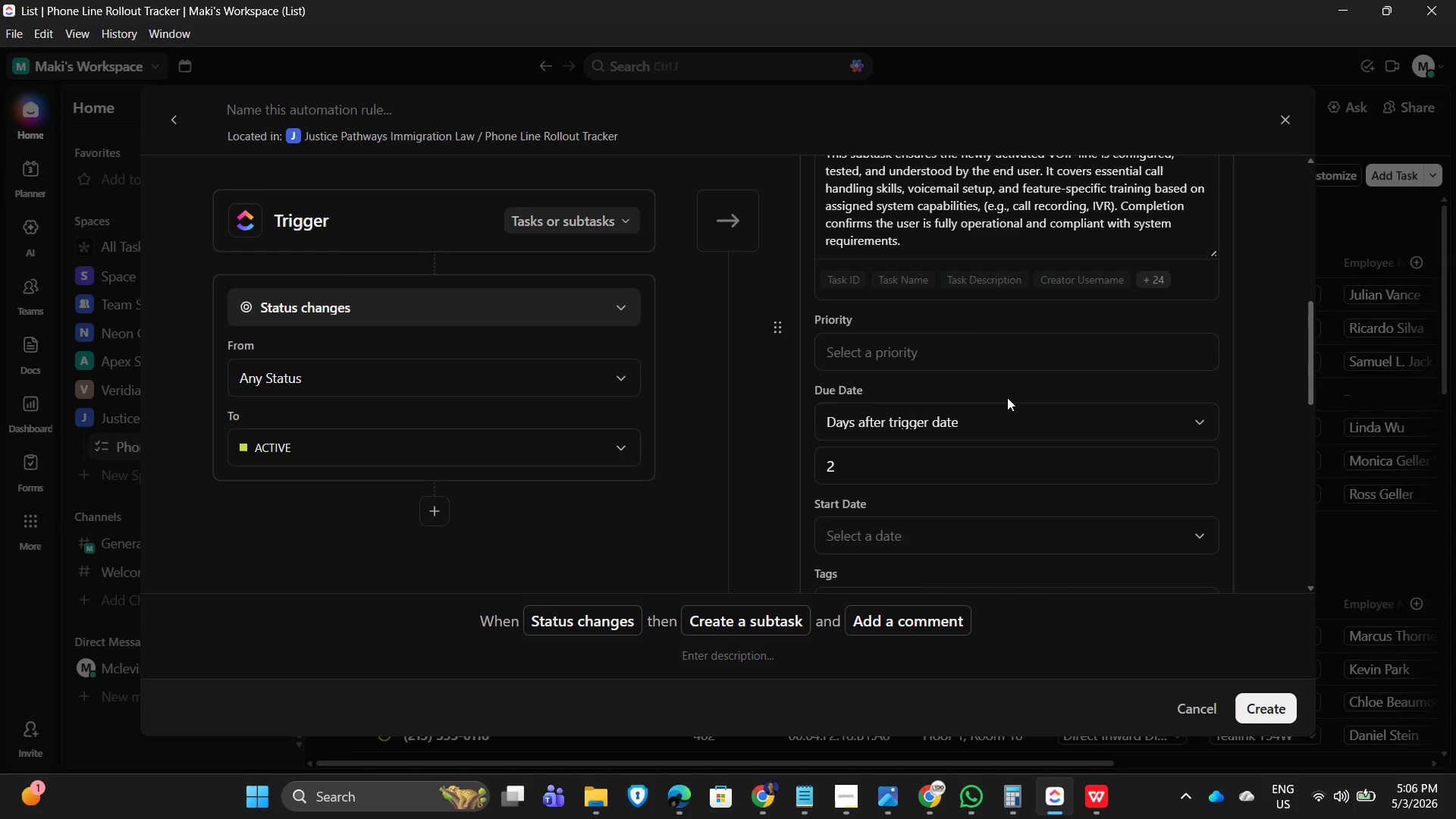 
wait(7.25)
 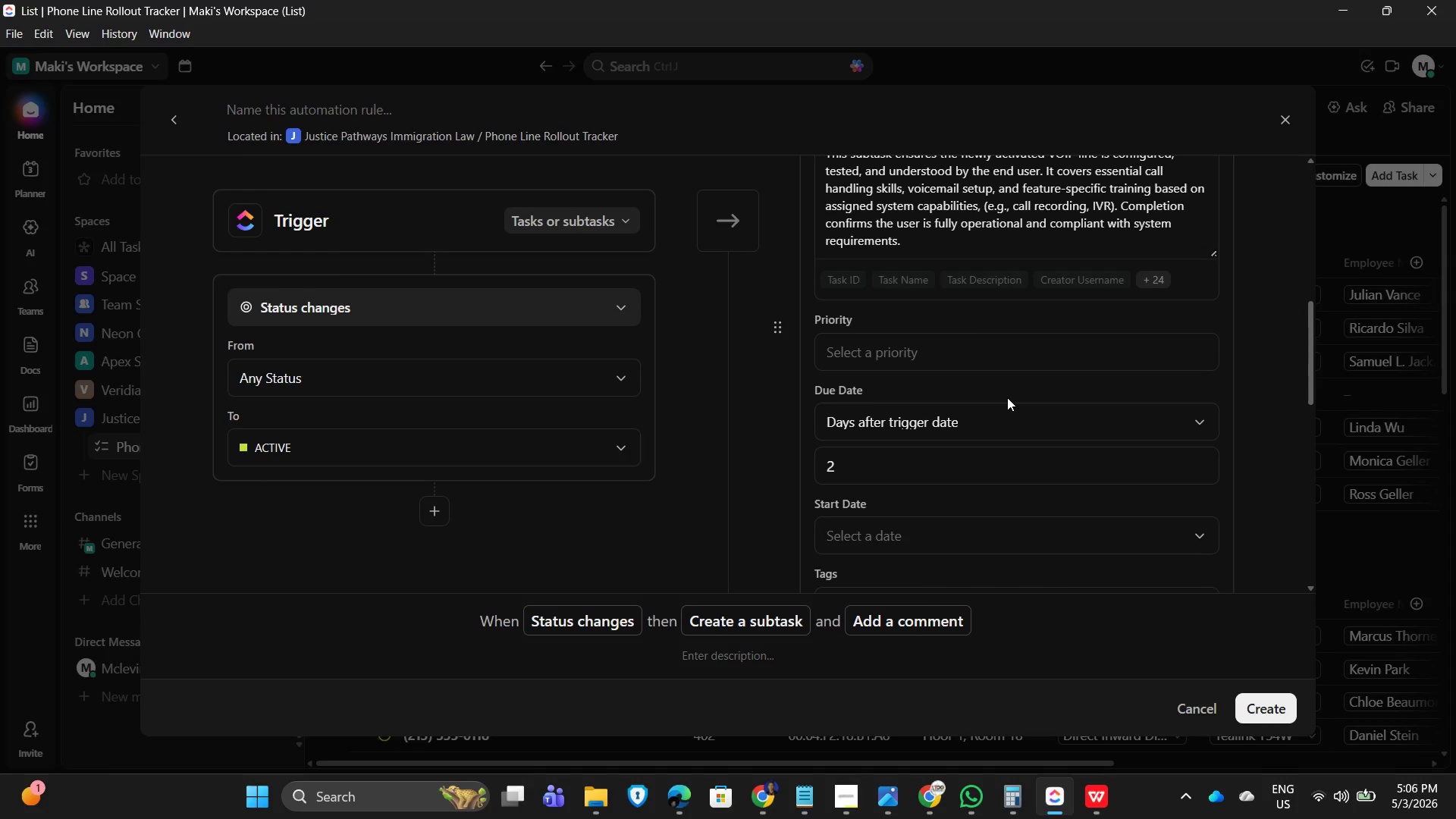 
scroll: coordinate [1007, 397], scroll_direction: down, amount: 3.0
 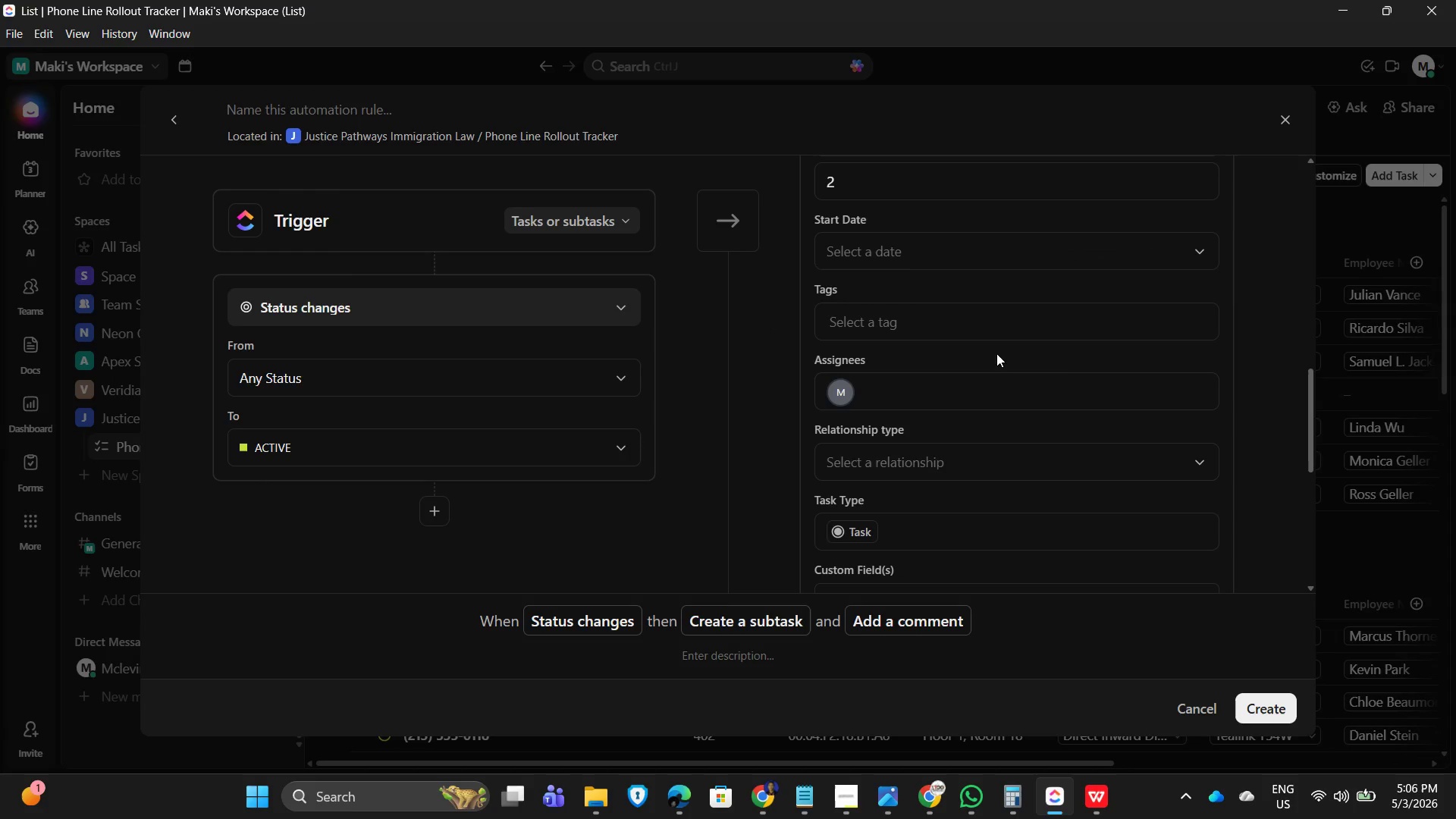 
left_click([935, 313])
 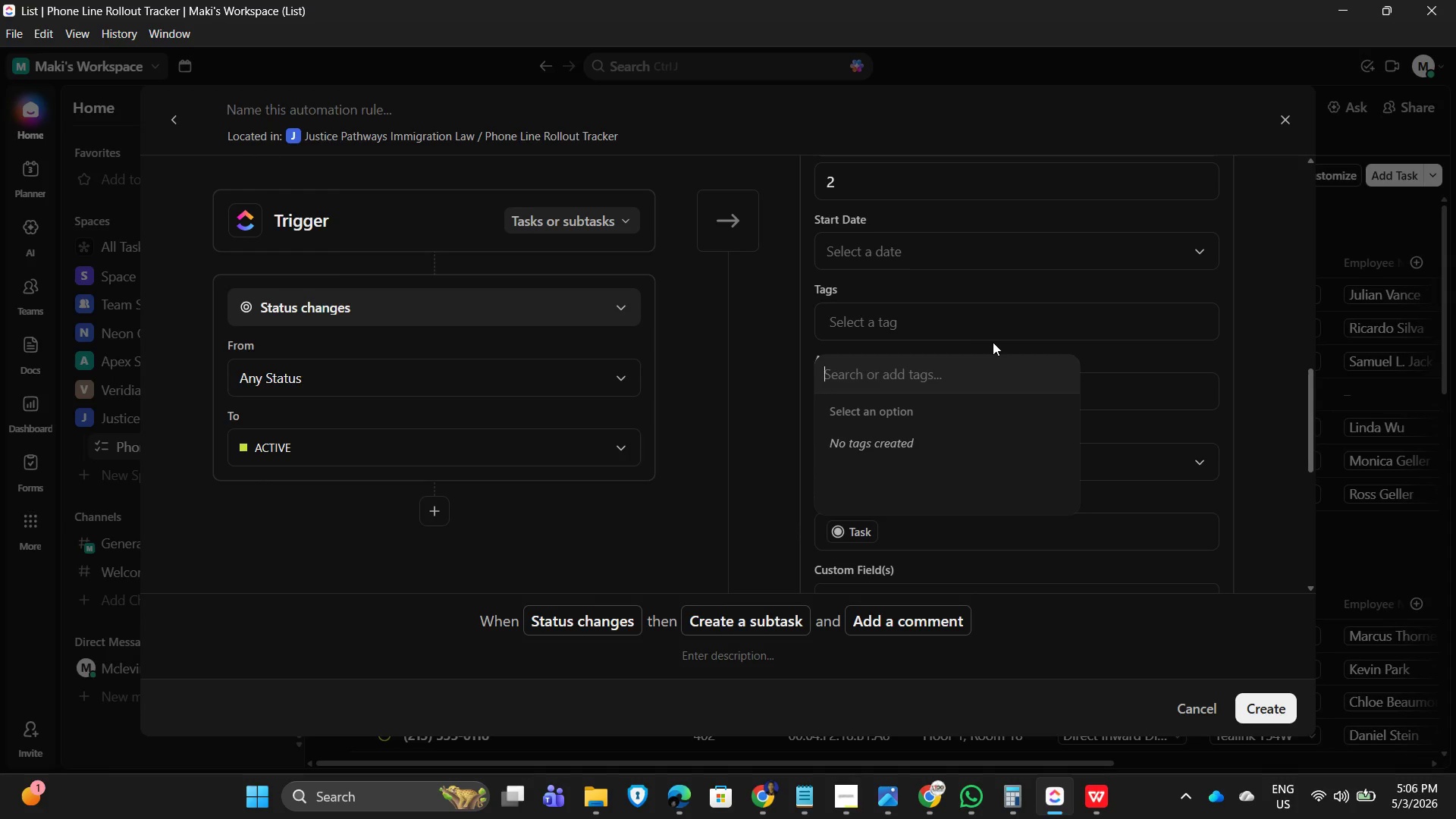 
key(ArrowDown)
 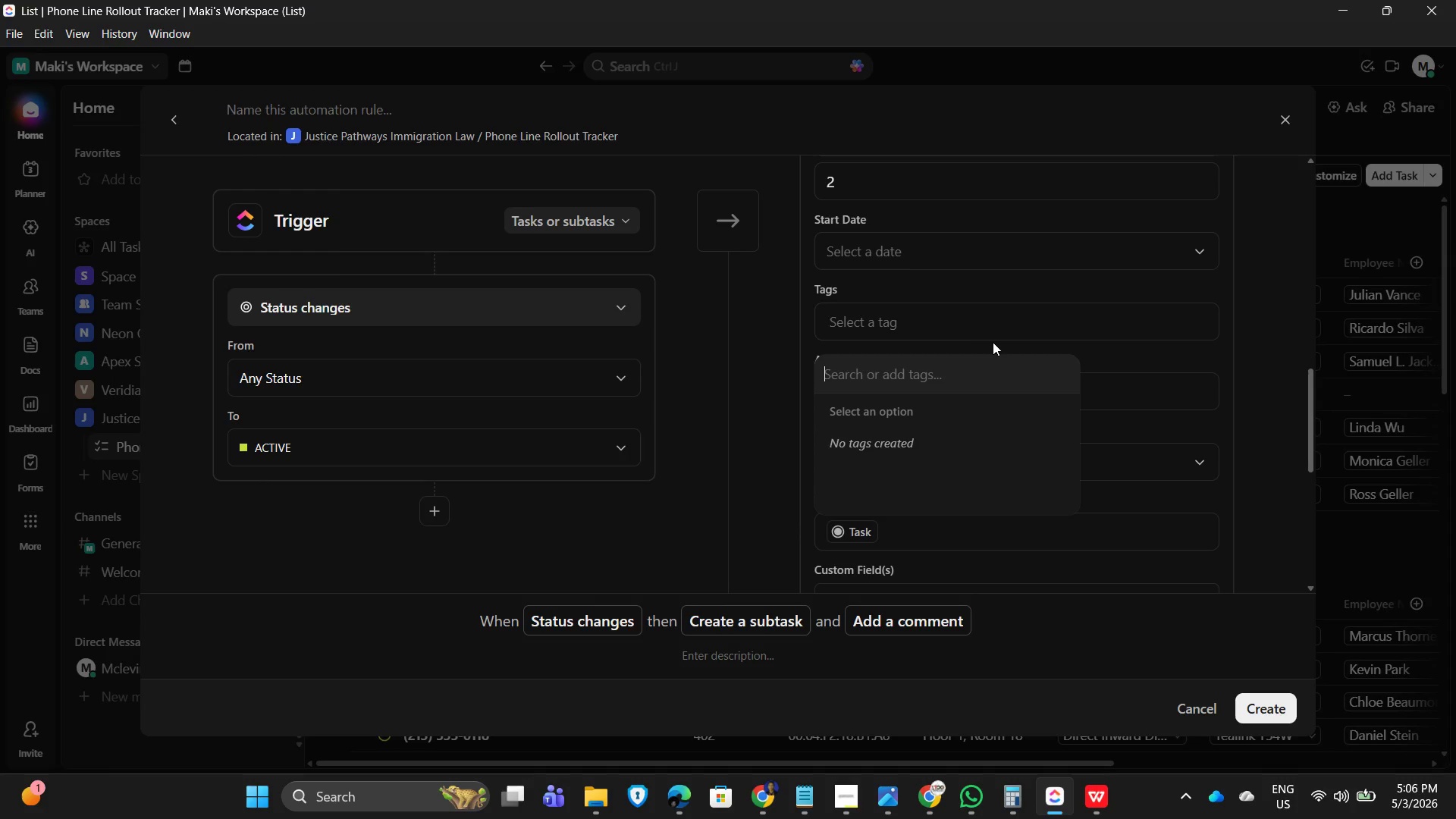 
type(USER training in progress)
 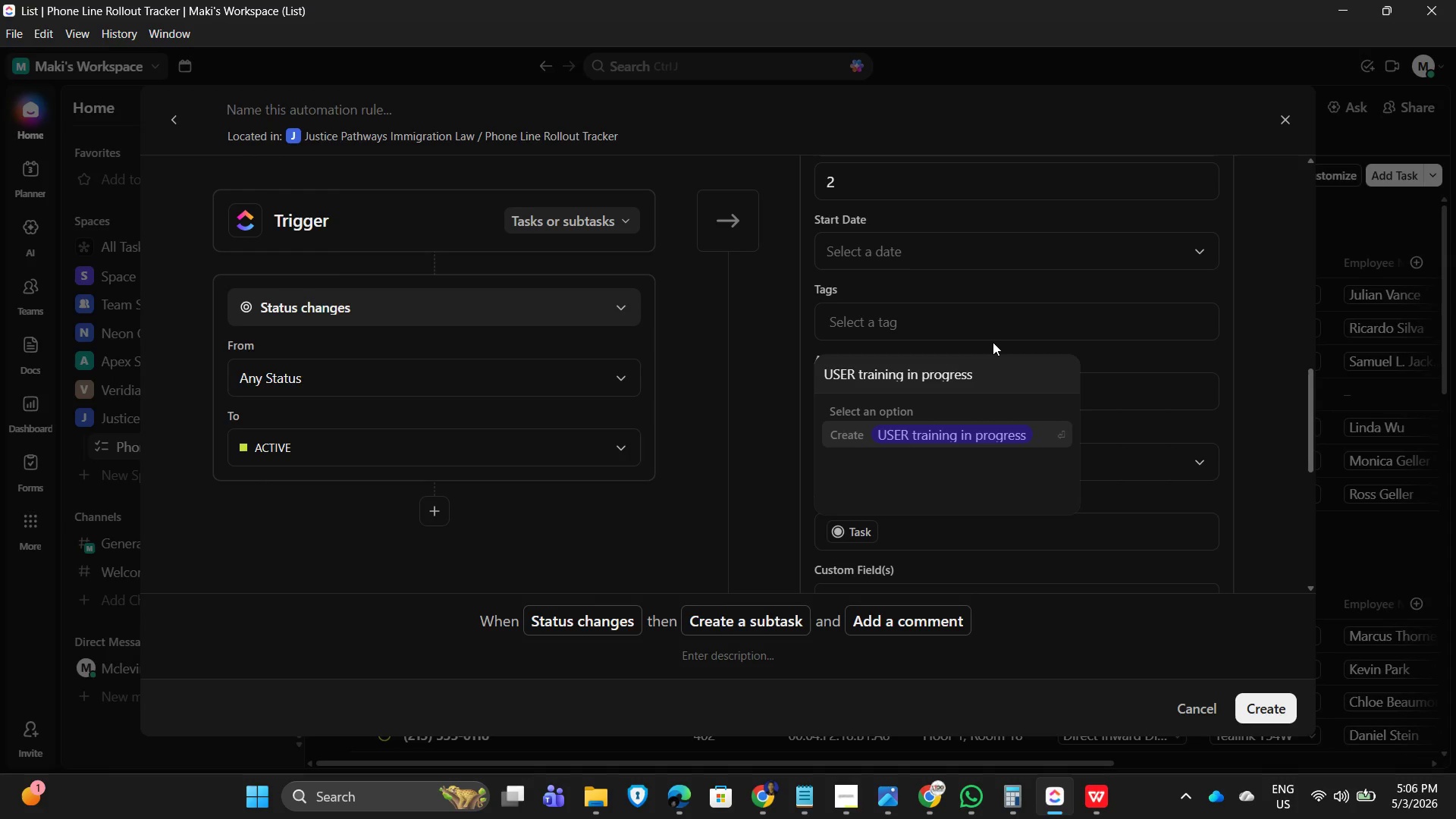 
key(Enter)
 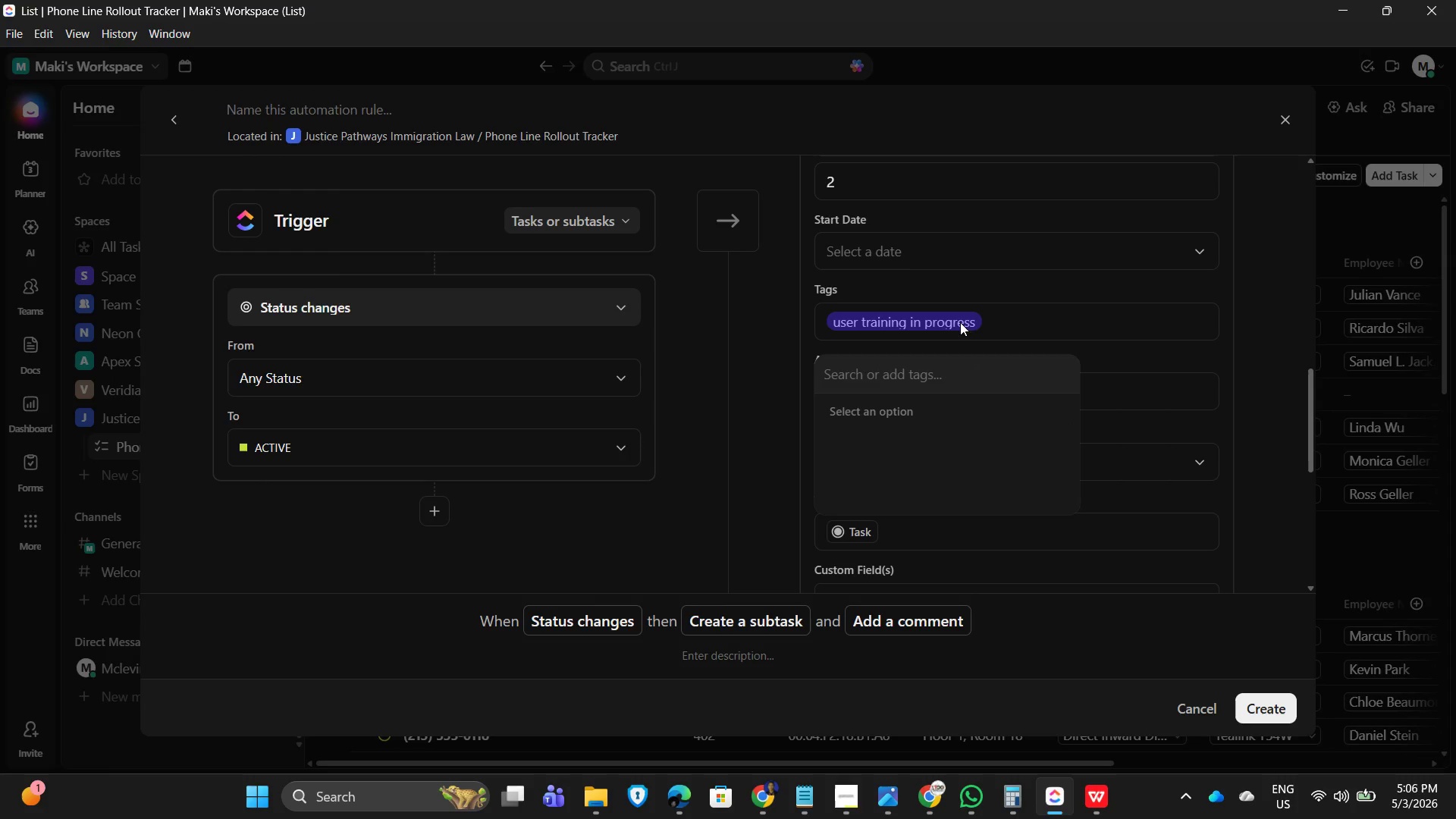 
left_click([1276, 369])
 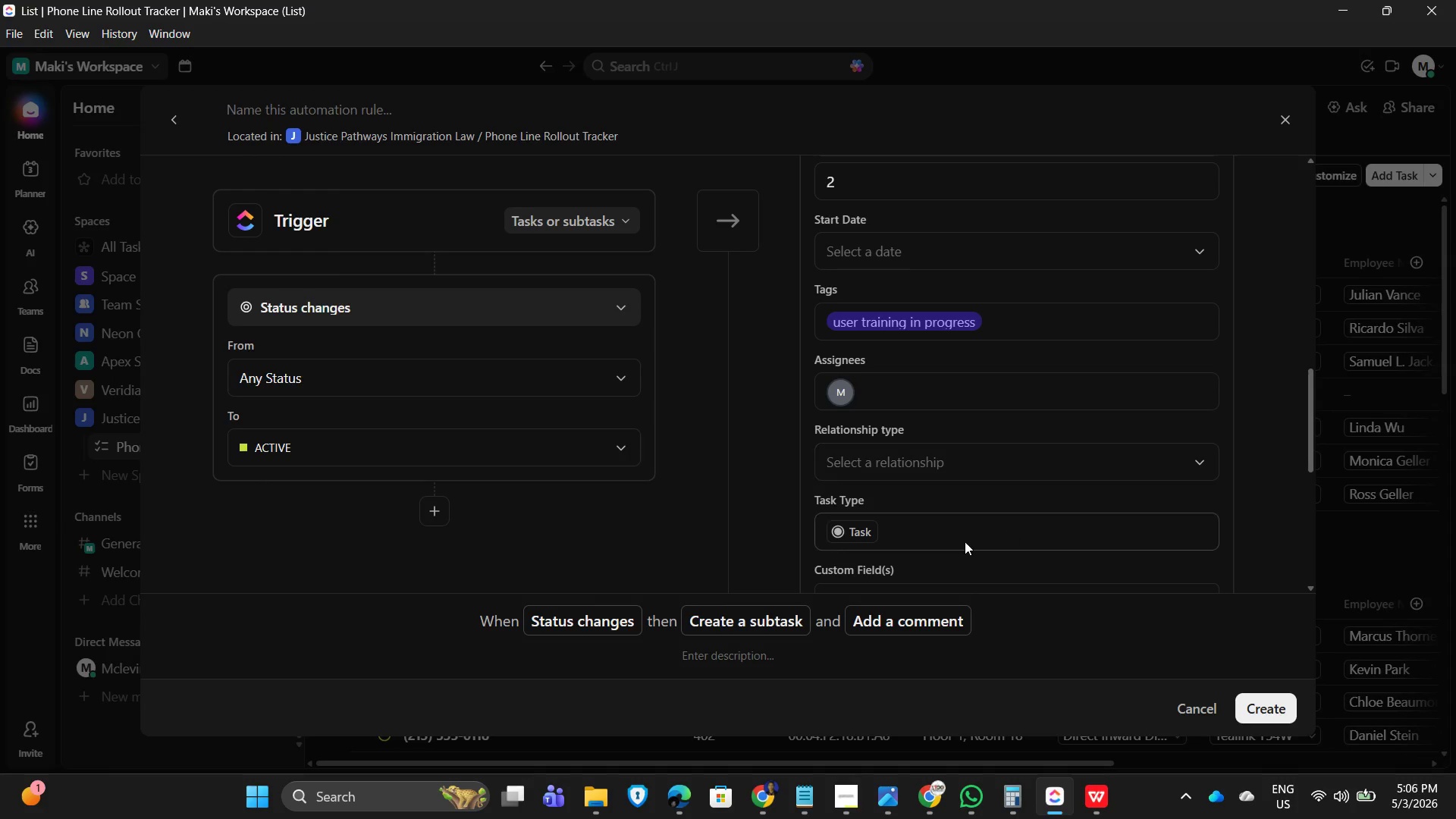 
scroll: coordinate [1127, 537], scroll_direction: down, amount: 7.0
 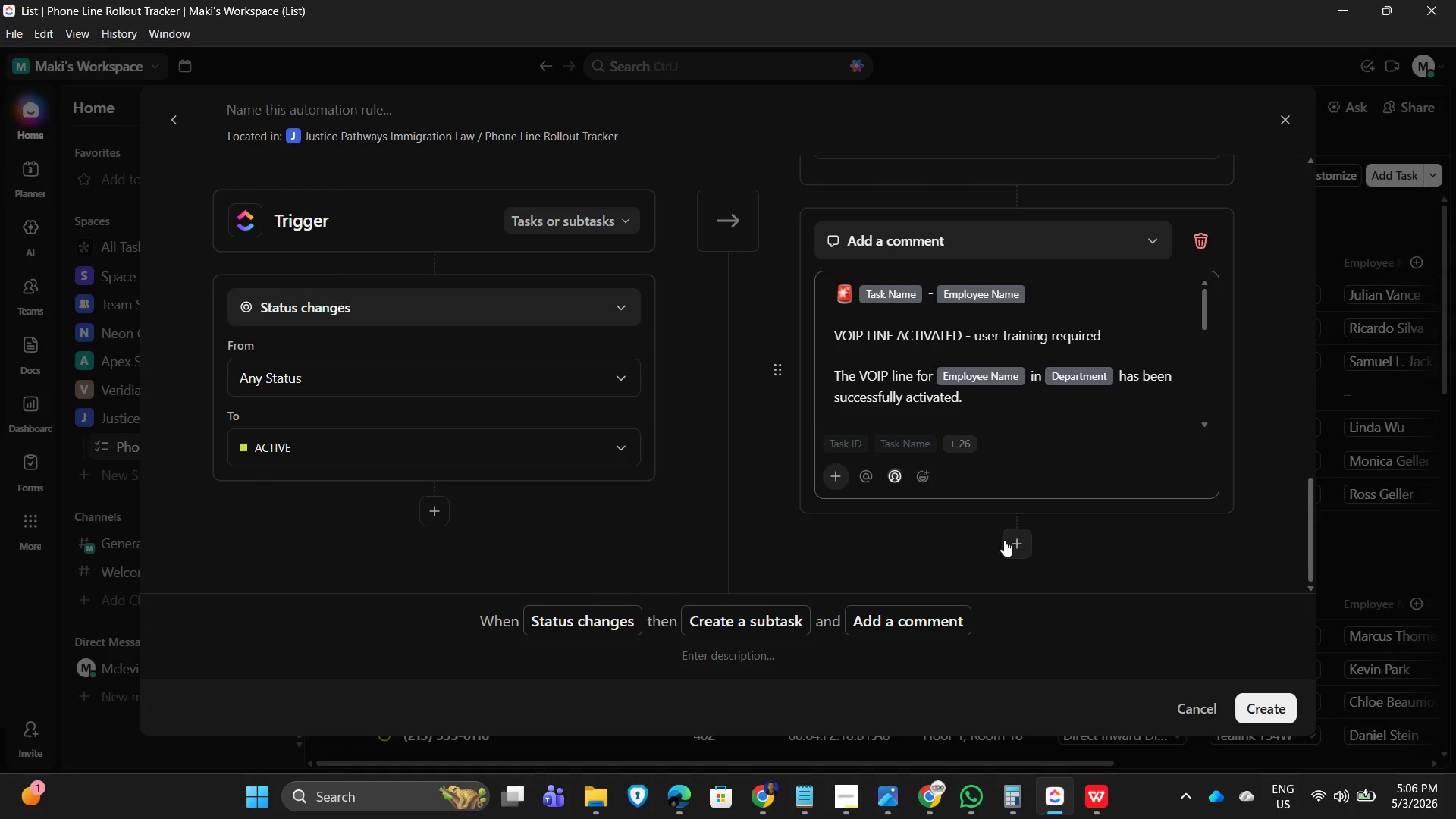 
left_click([1018, 542])
 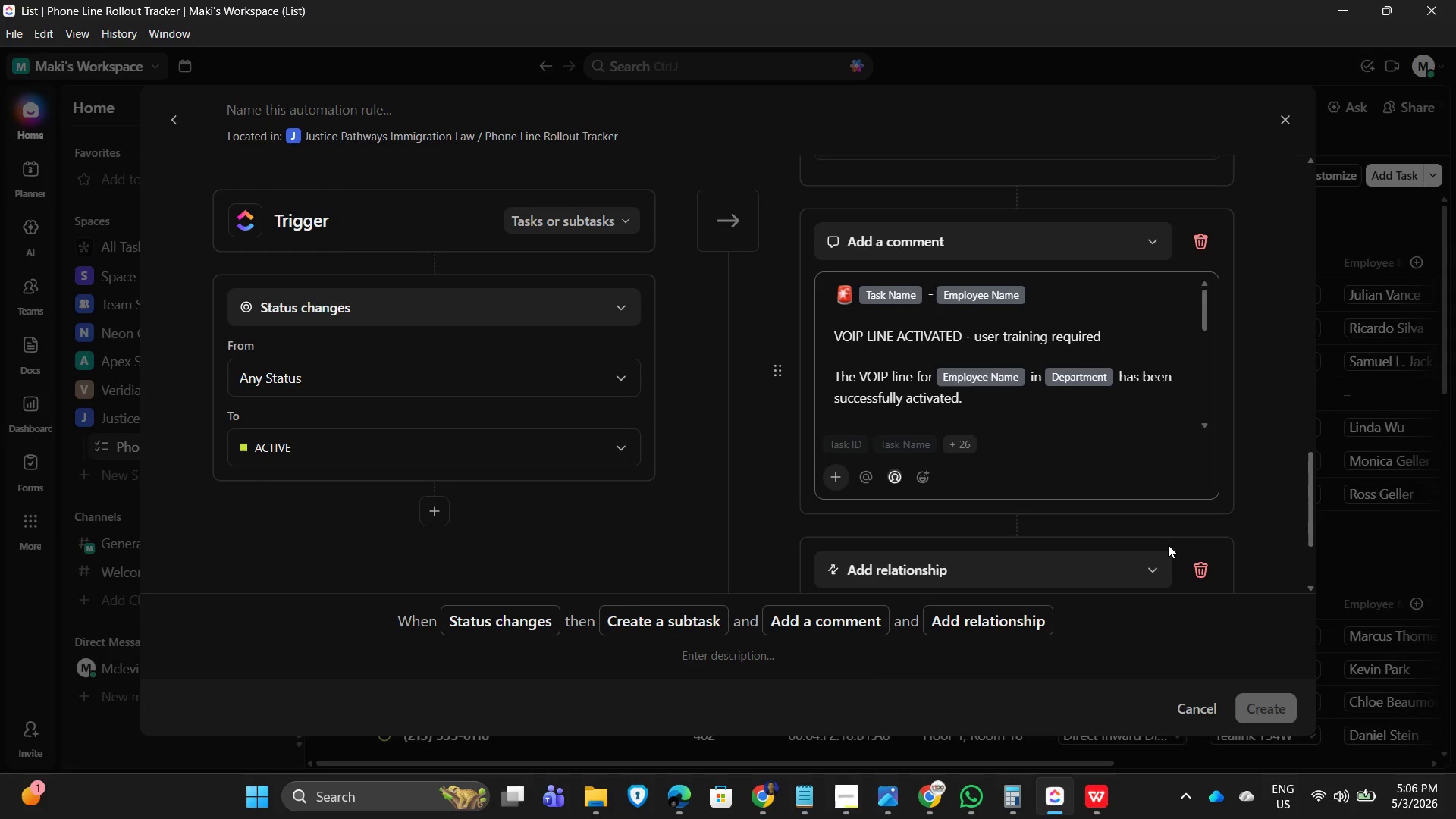 
scroll: coordinate [1134, 523], scroll_direction: down, amount: 4.0
 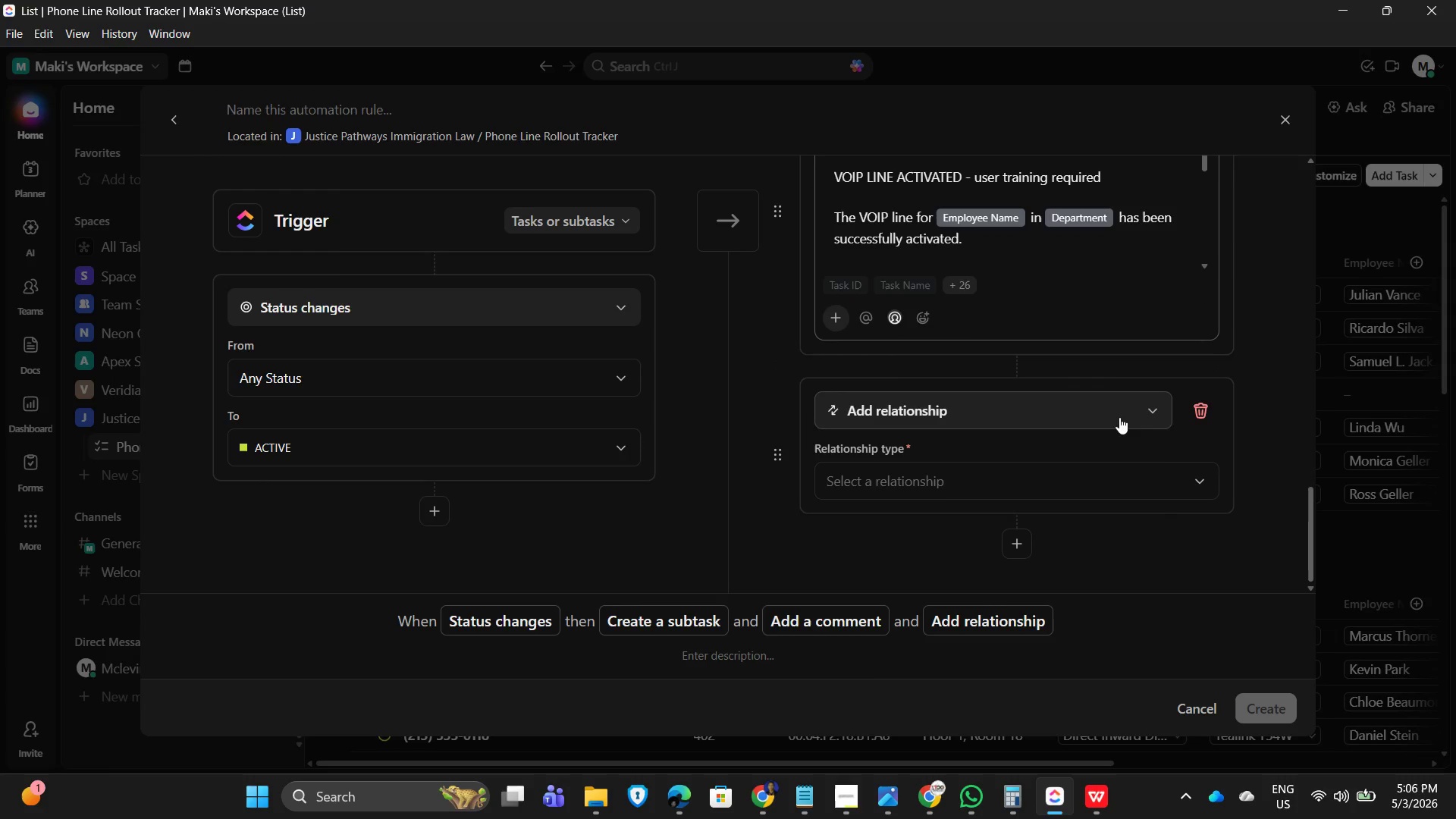 
left_click([1097, 406])
 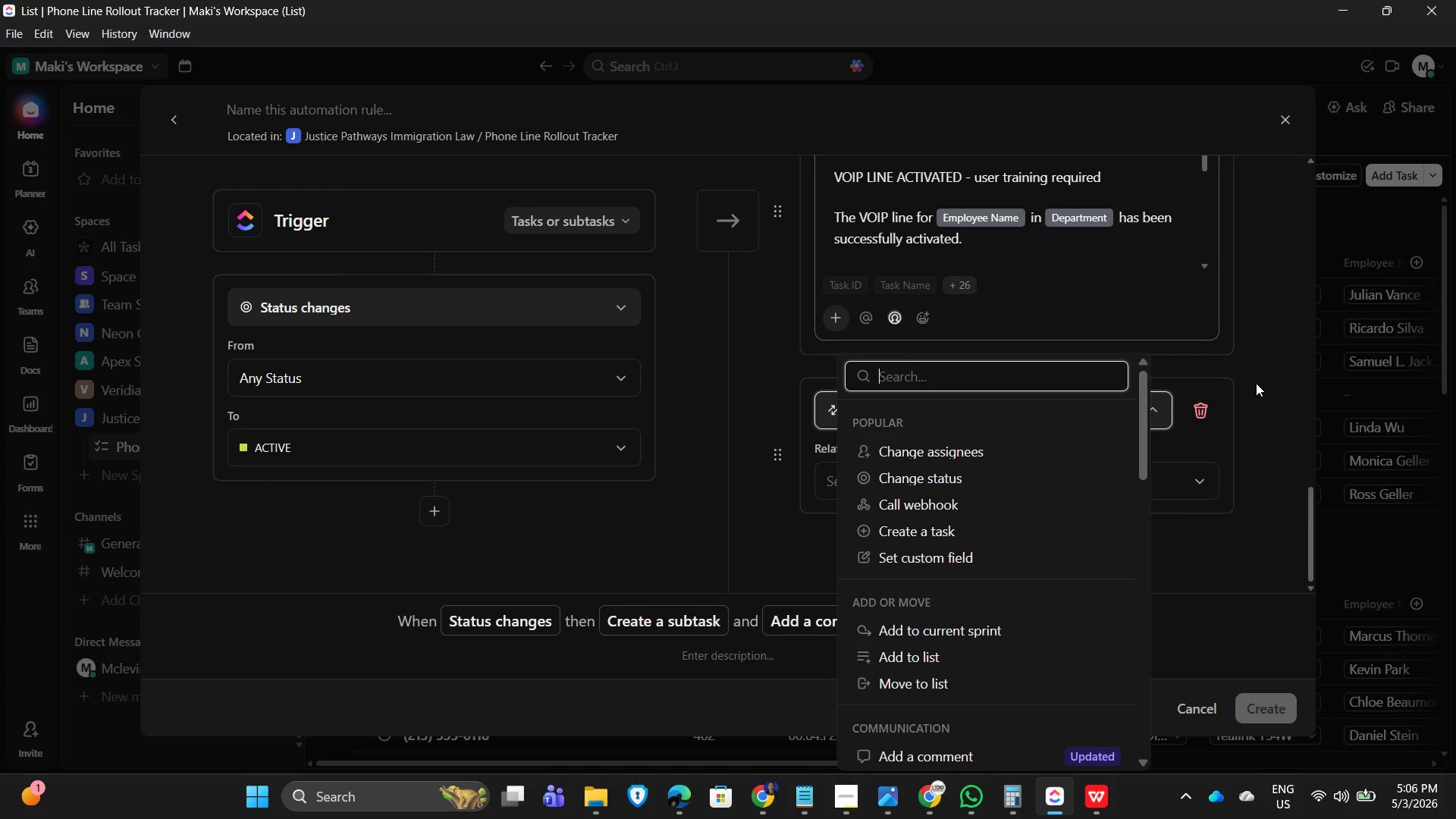 
type(checl)
key(Backspace)
type(klist)
key(Backspace)
key(Backspace)
key(Backspace)
key(Backspace)
key(Backspace)
key(Backspace)
key(Backspace)
key(Backspace)
key(Backspace)
key(Backspace)
 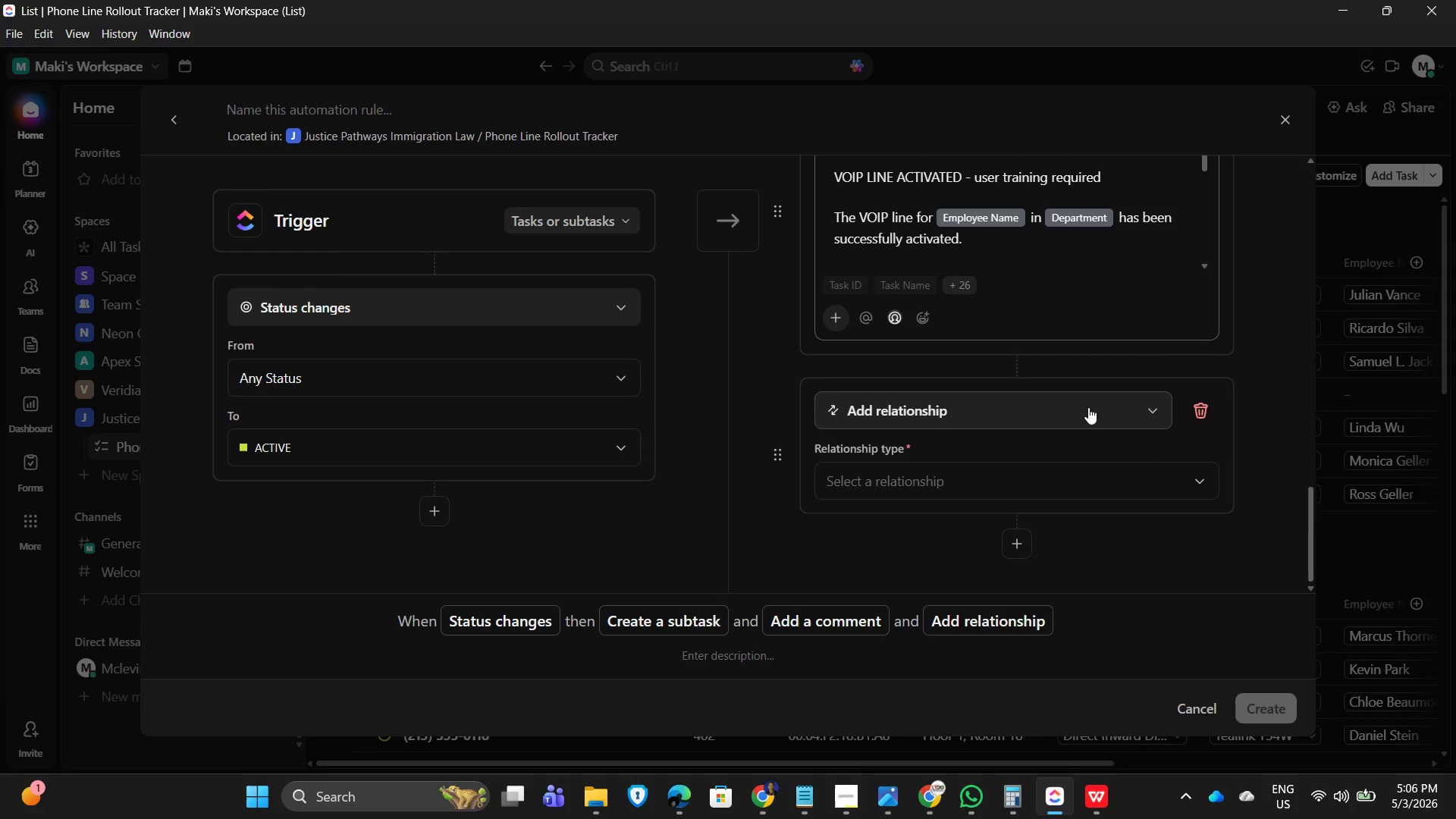 
scroll: coordinate [1043, 461], scroll_direction: down, amount: 6.0
 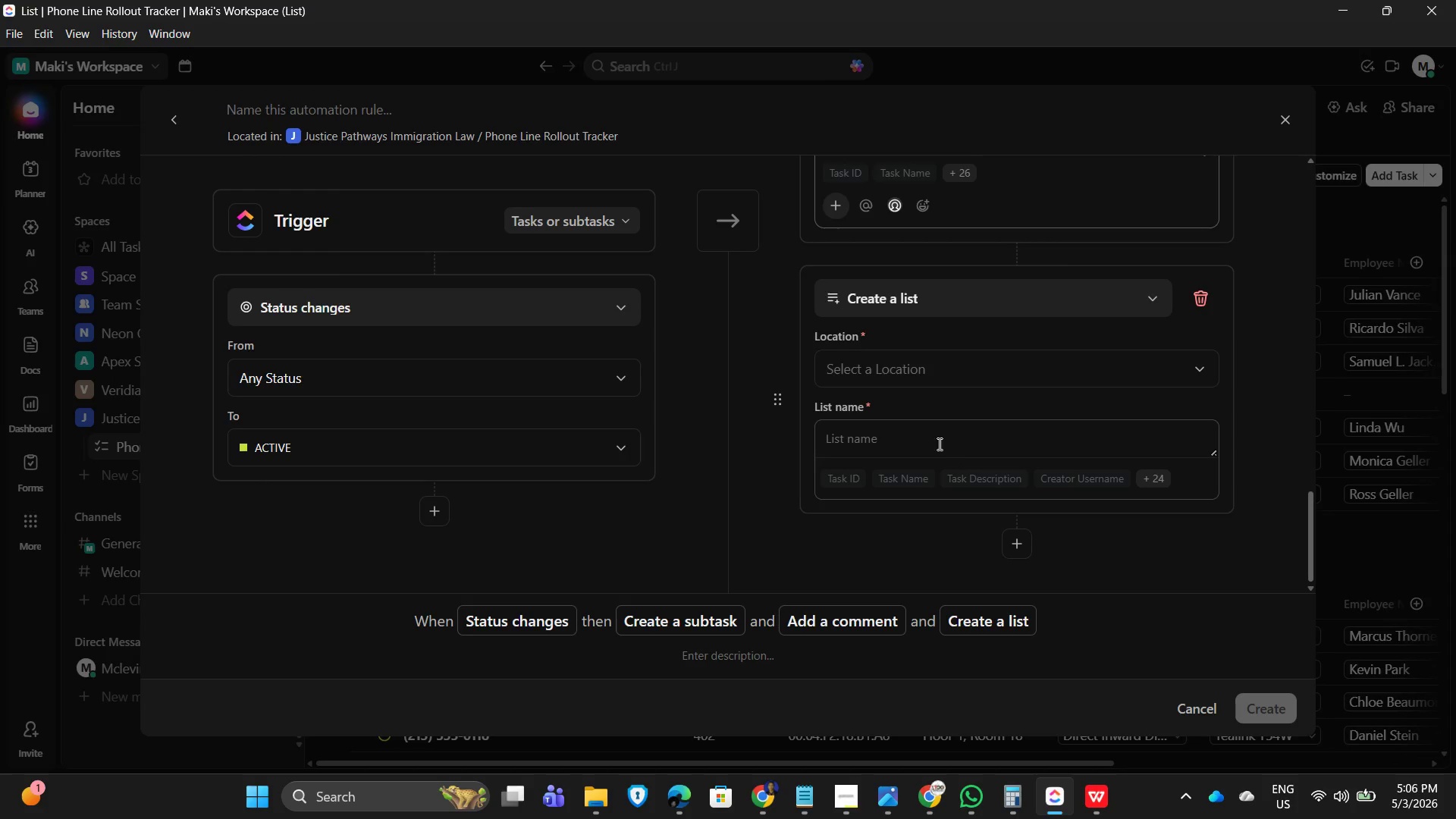 
scroll: coordinate [1020, 425], scroll_direction: up, amount: 1.0
 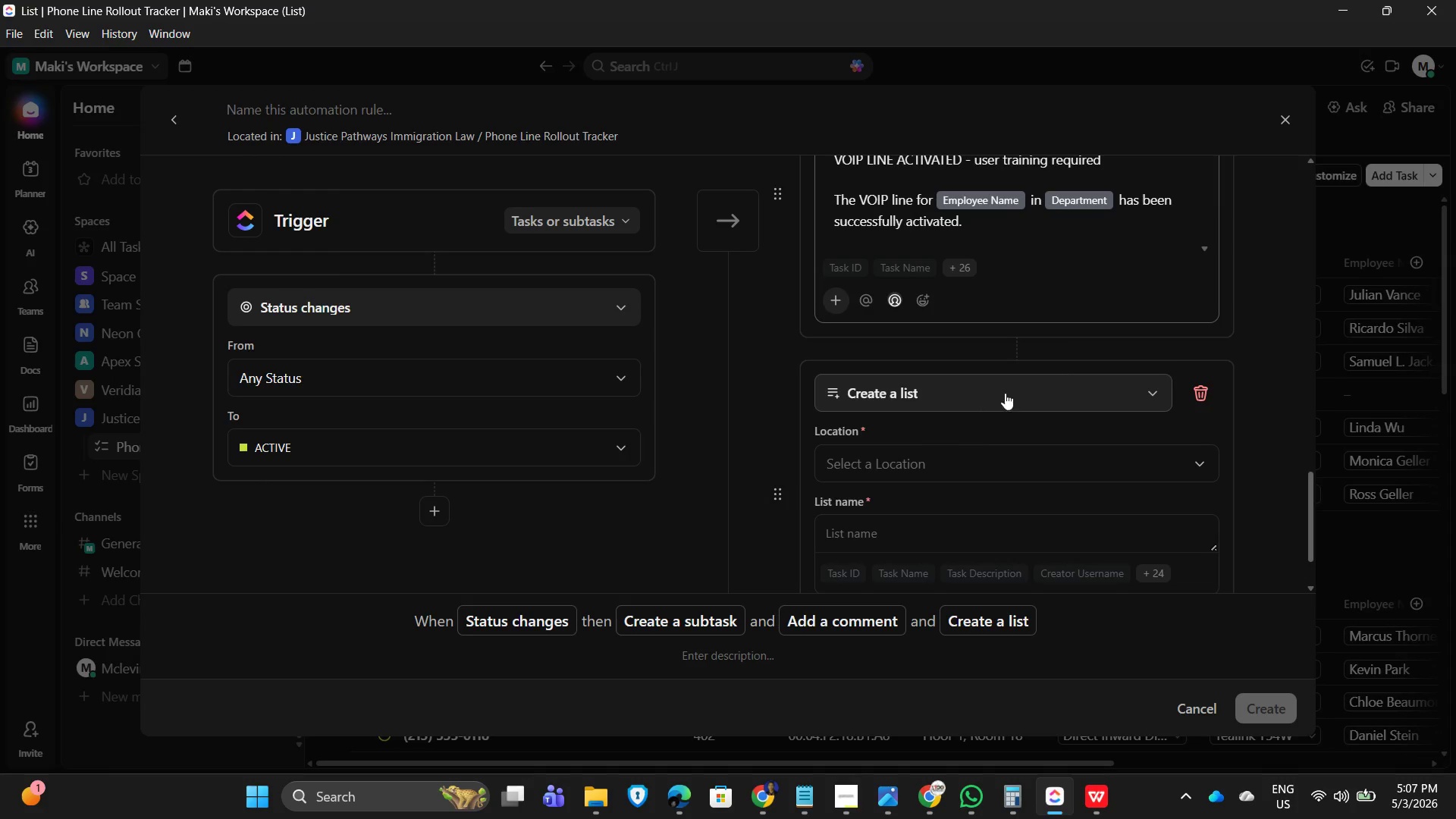 
left_click([1147, 391])
 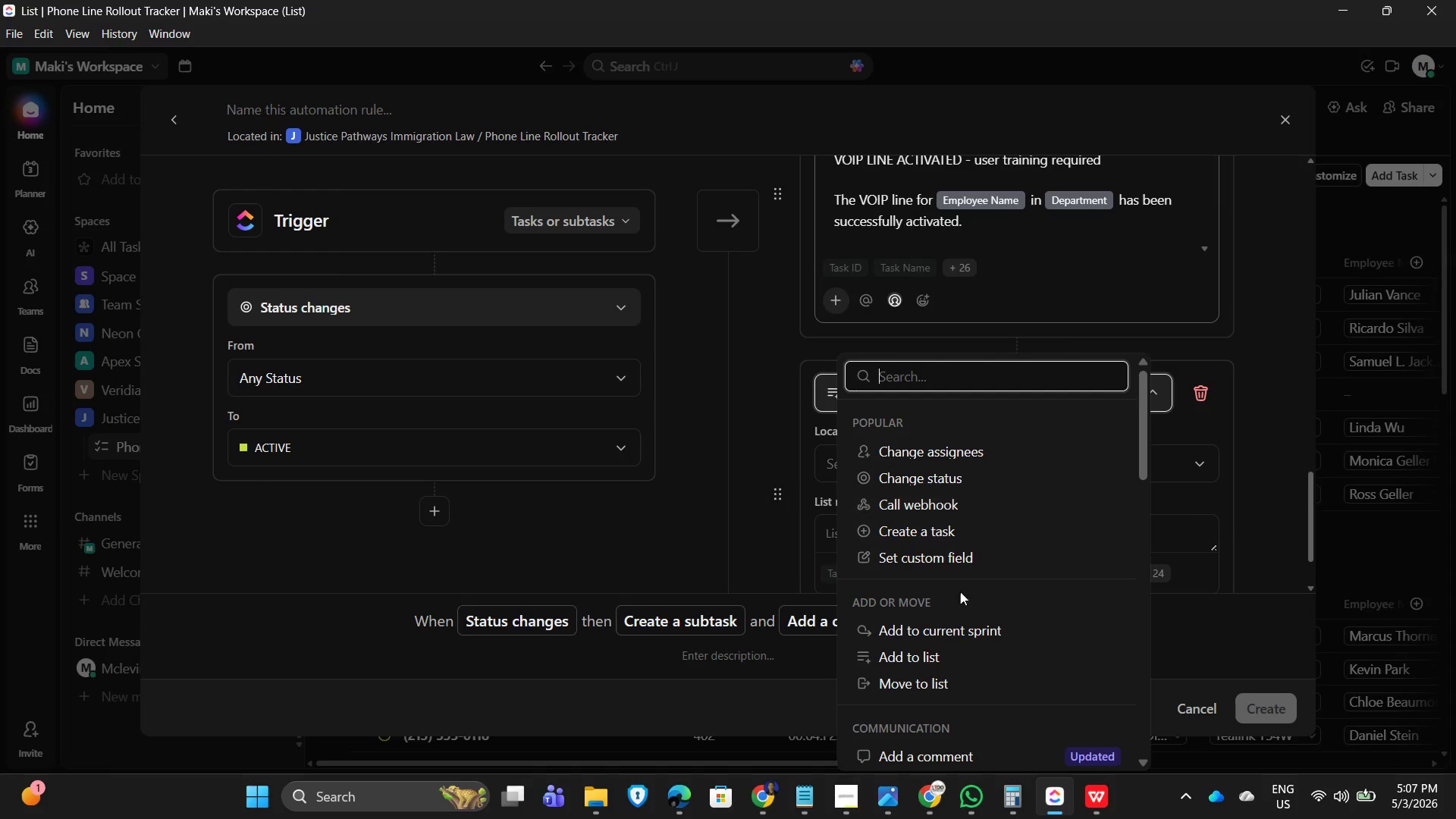 
scroll: coordinate [939, 588], scroll_direction: down, amount: 8.0
 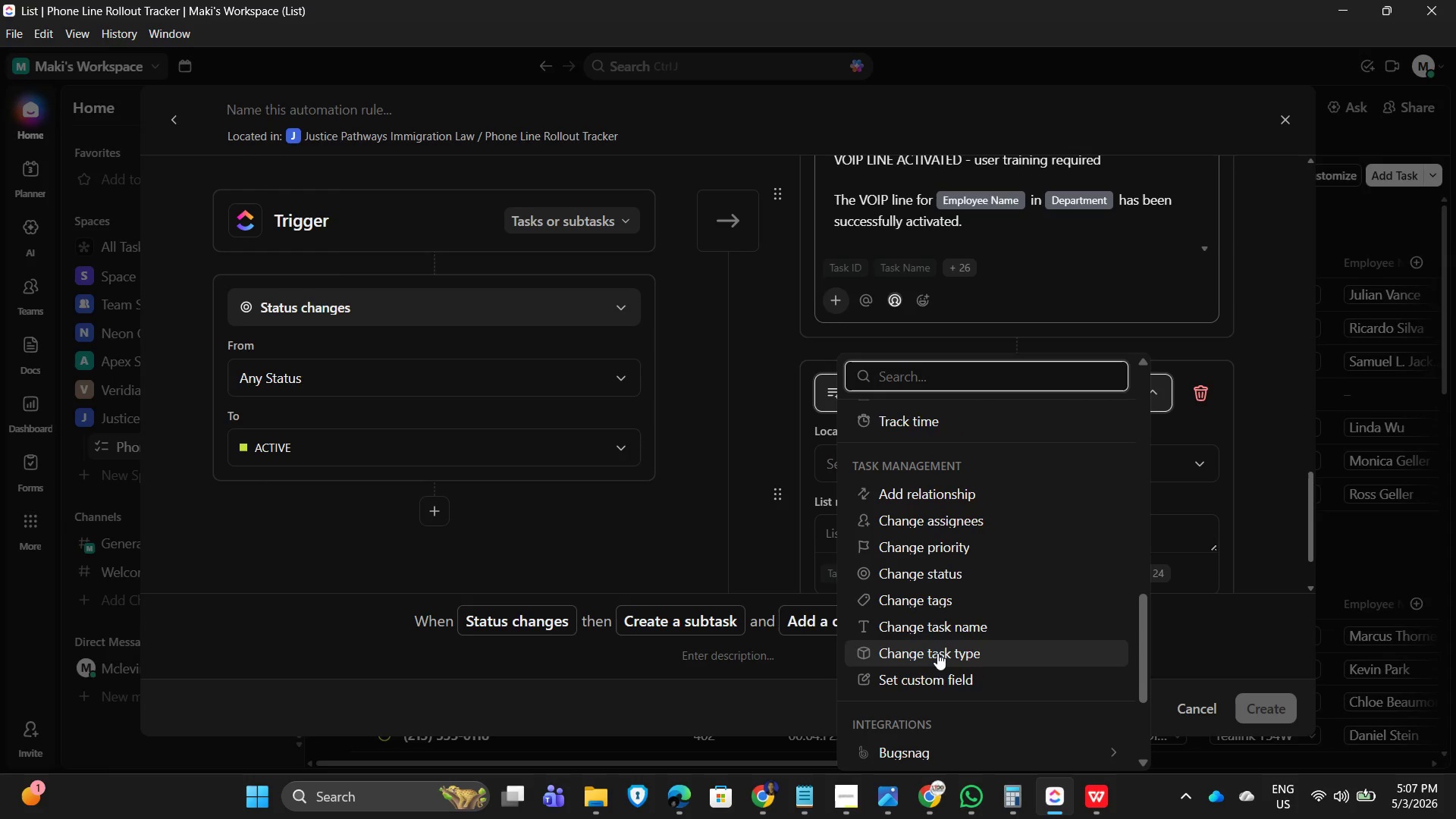 
scroll: coordinate [946, 598], scroll_direction: down, amount: 3.0
 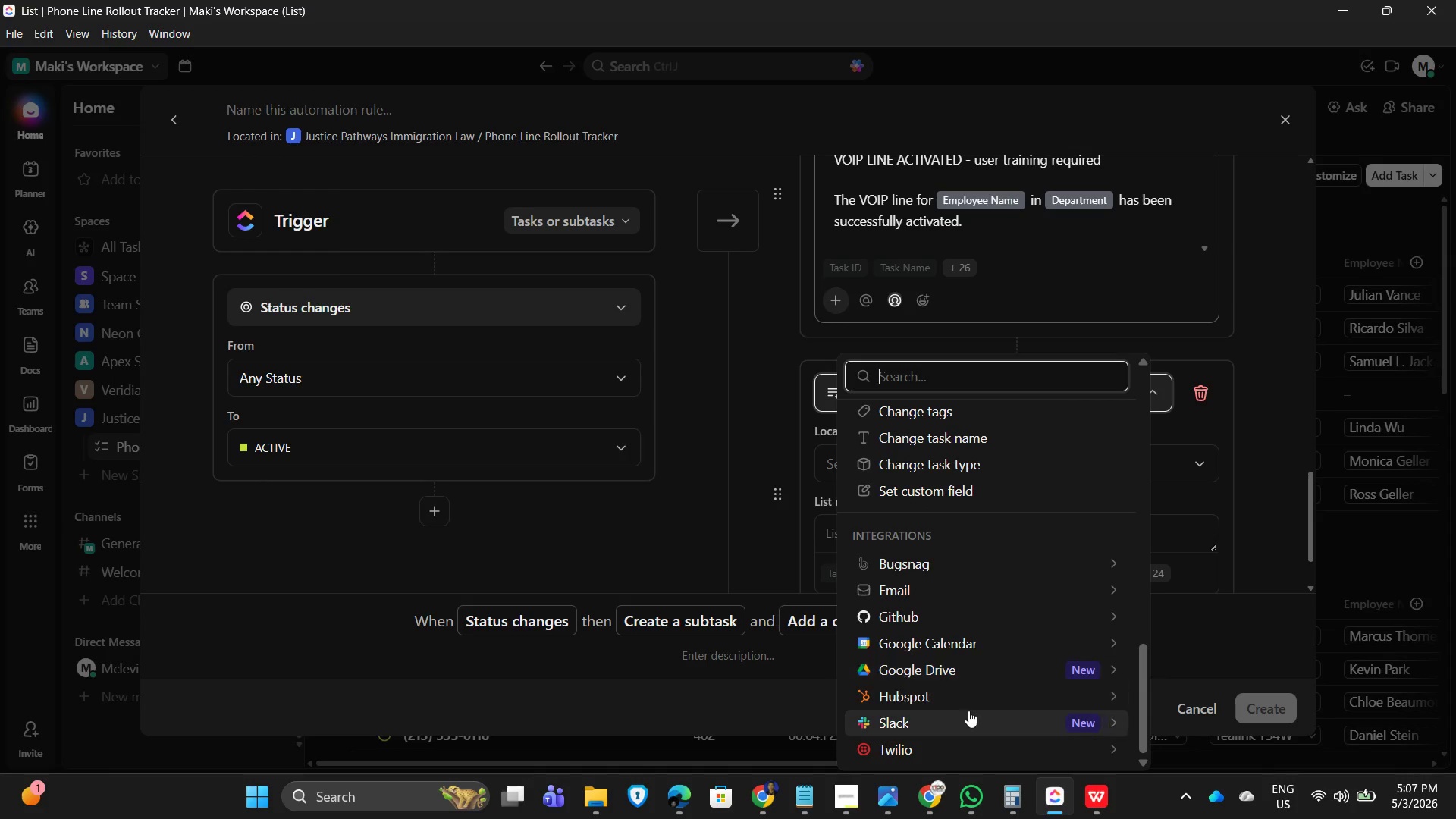 
scroll: coordinate [1065, 427], scroll_direction: up, amount: 12.0
 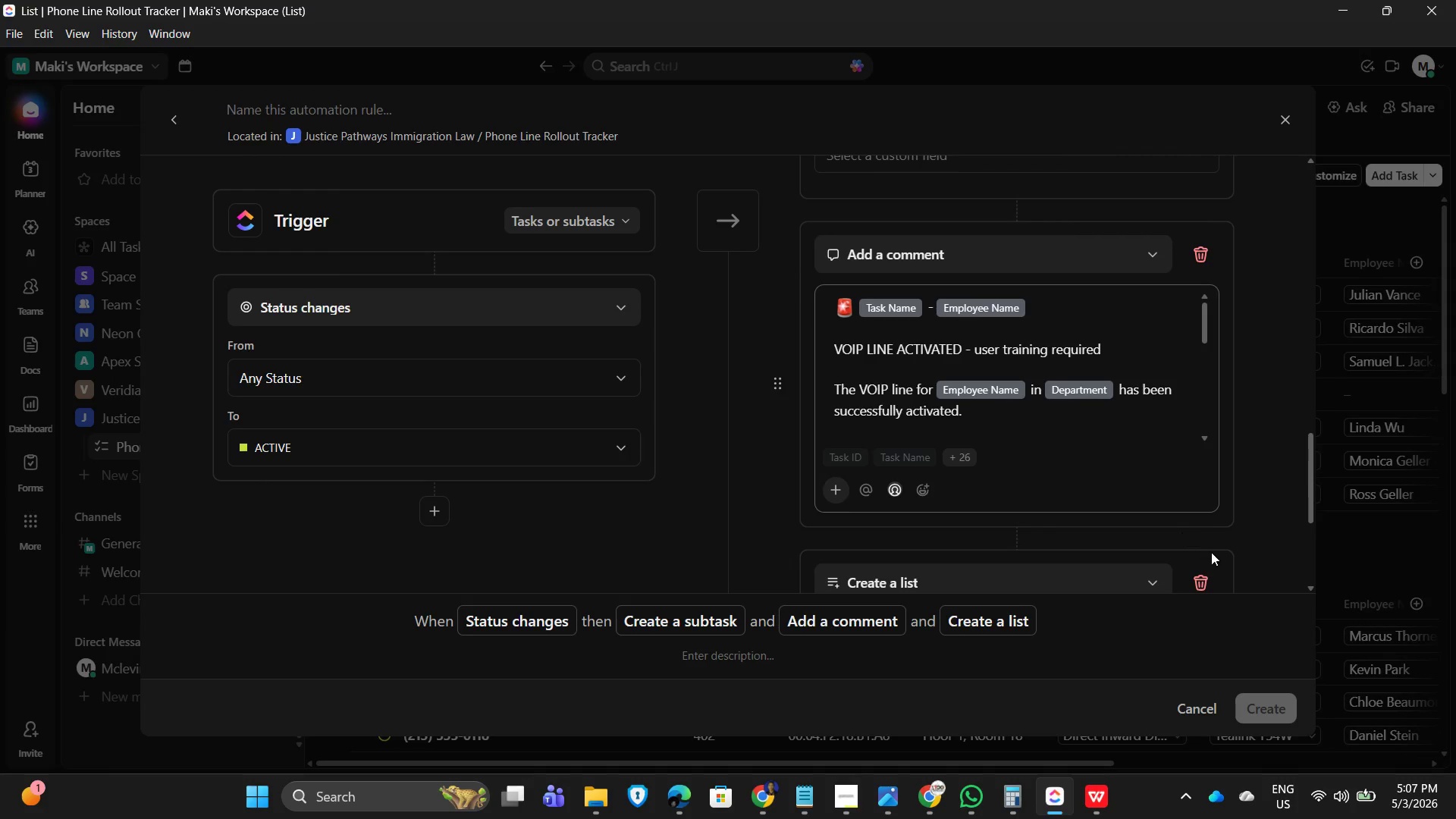 
scroll: coordinate [1231, 511], scroll_direction: down, amount: 2.0
 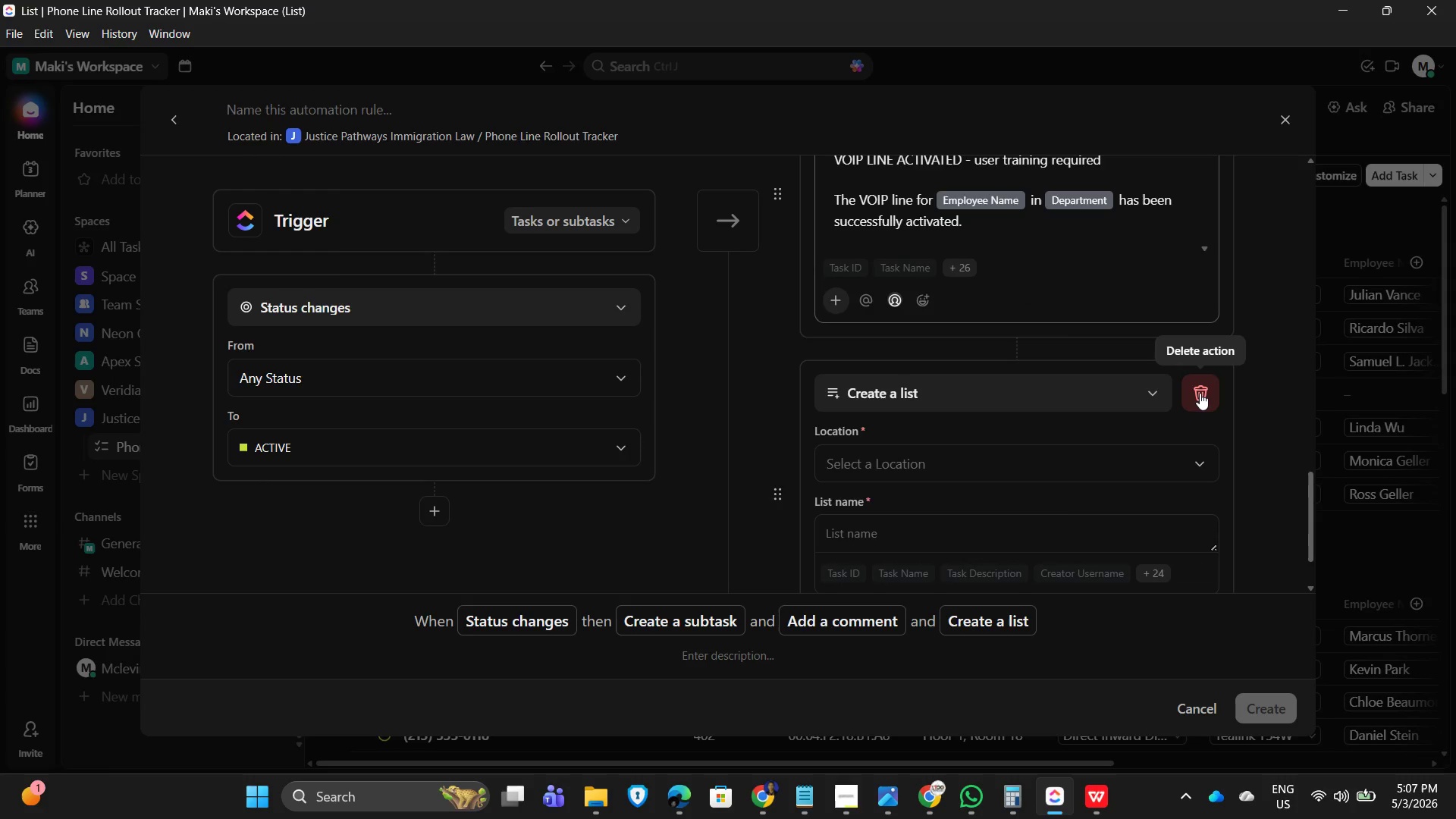 
left_click([1200, 393])
 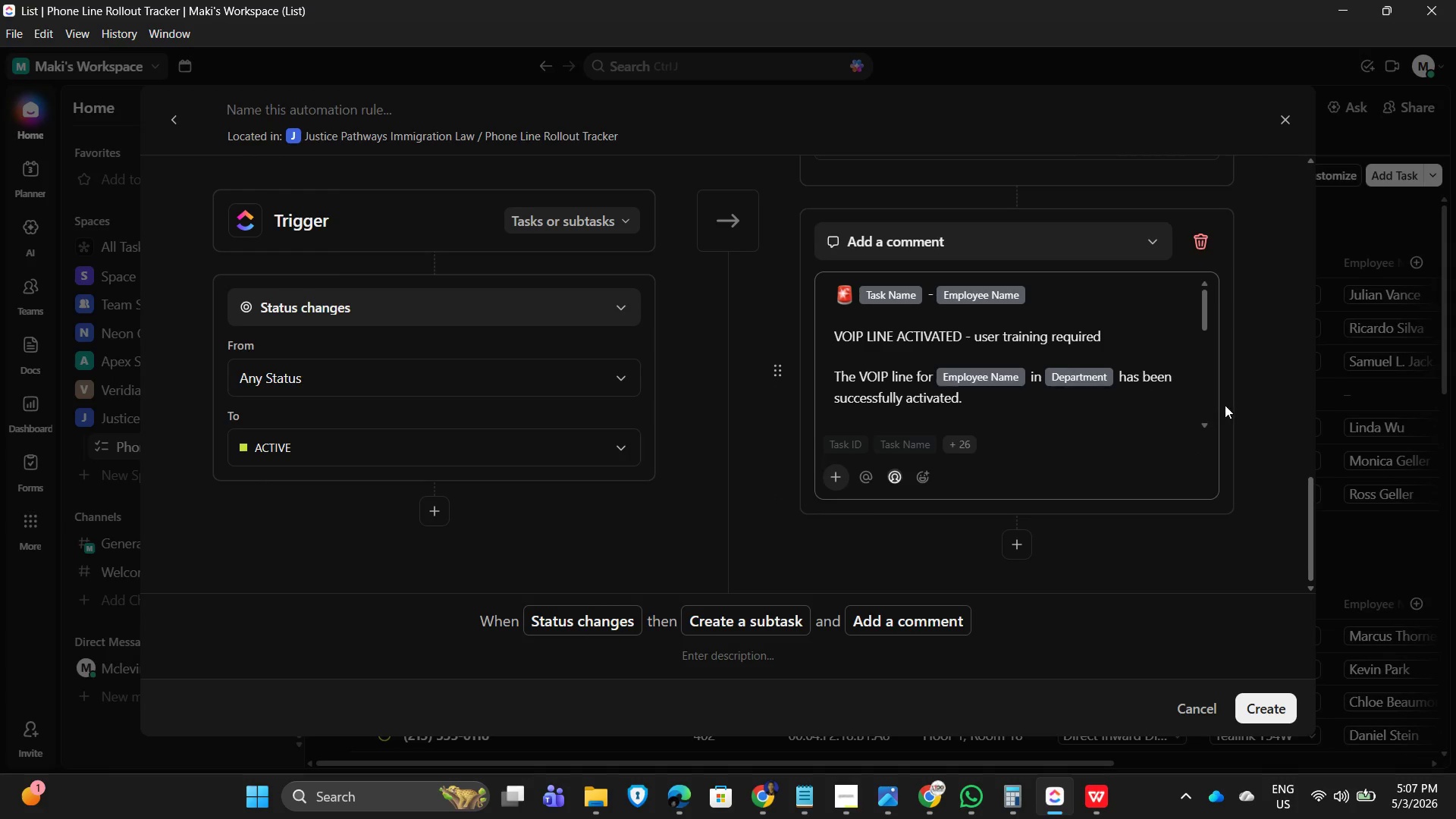 
scroll: coordinate [935, 414], scroll_direction: up, amount: 10.0
 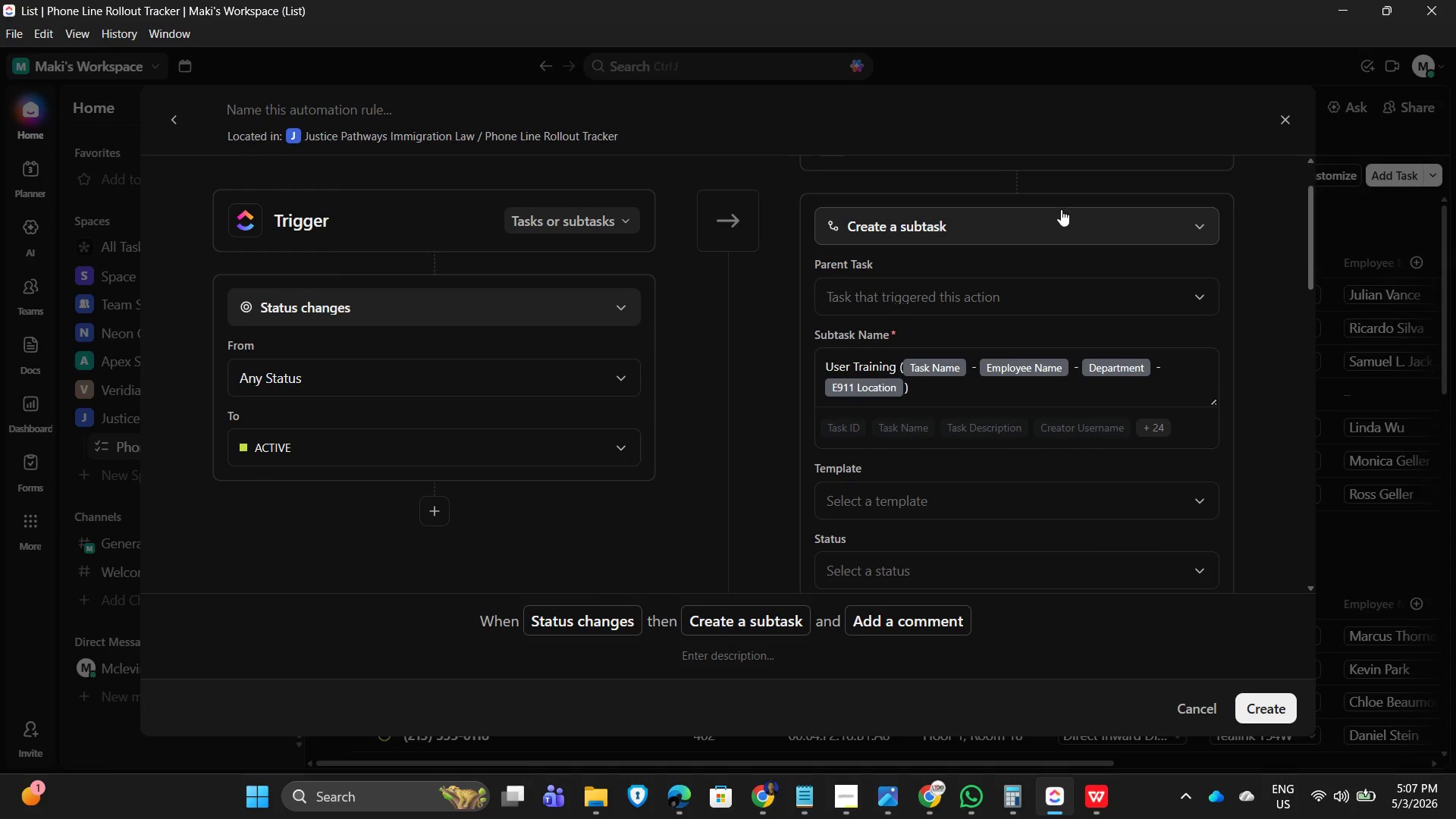 
scroll: coordinate [999, 293], scroll_direction: up, amount: 2.0
 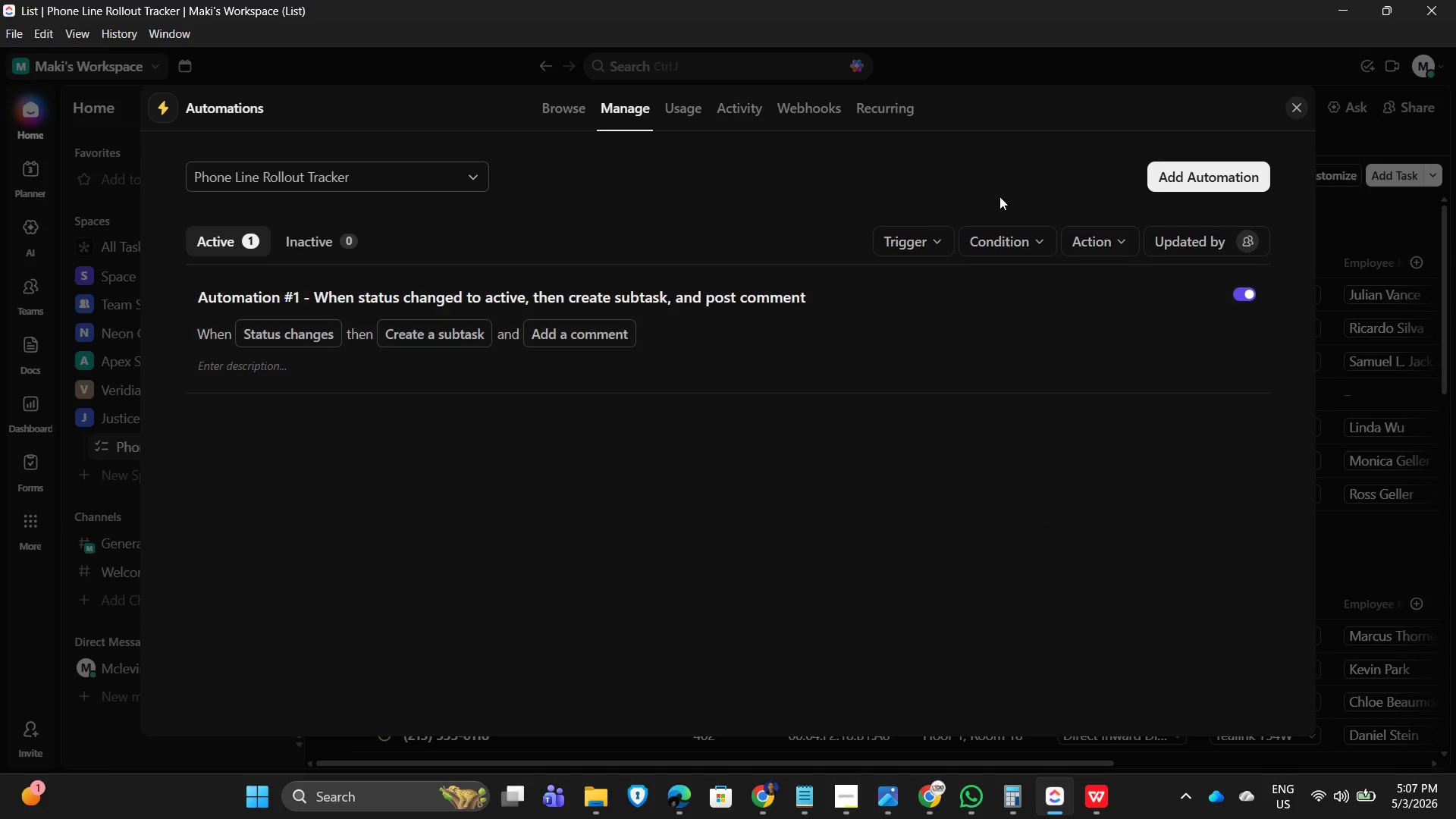 
wait(6.53)
 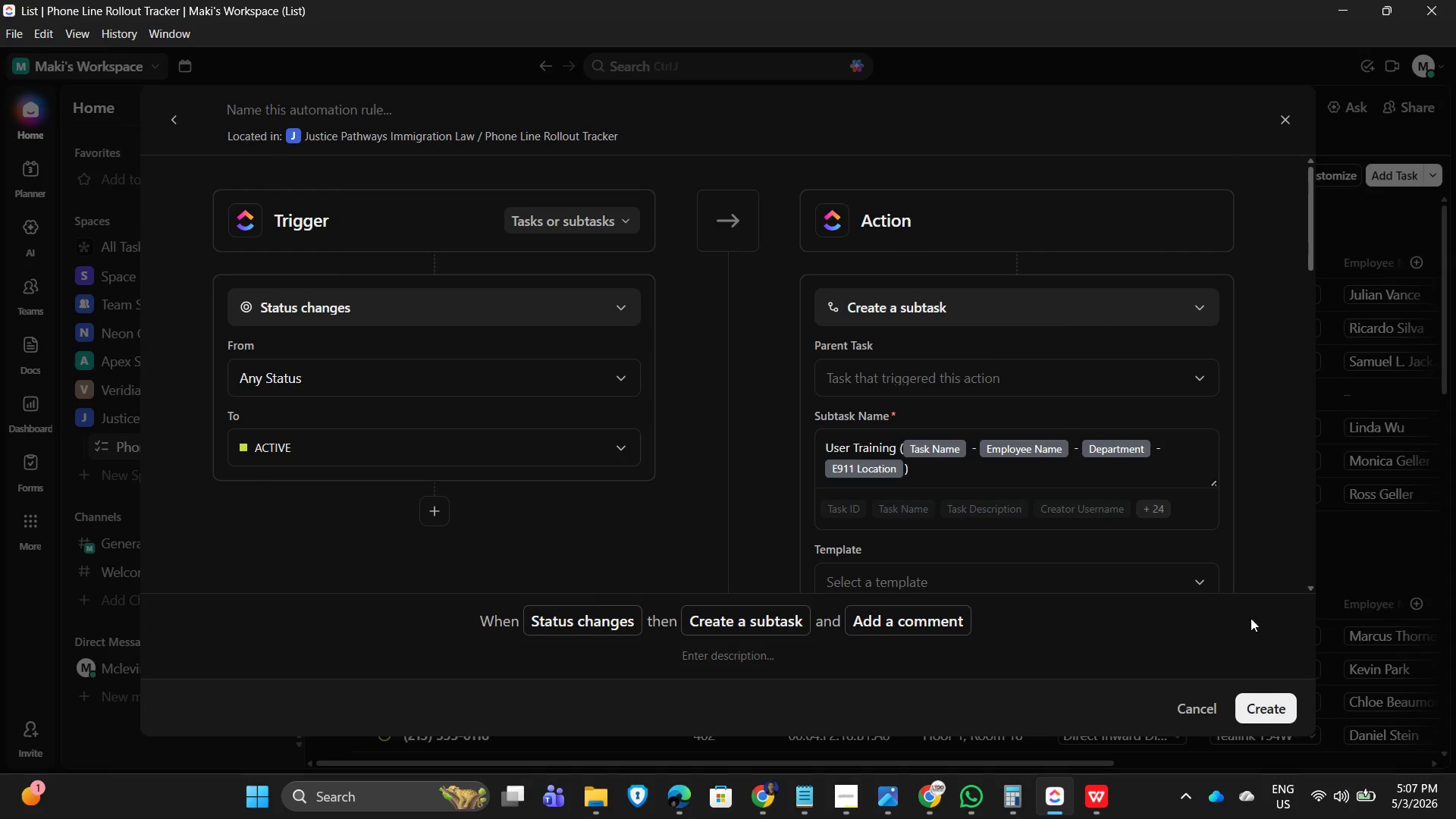 
scroll: coordinate [542, 533], scroll_direction: down, amount: 23.0
 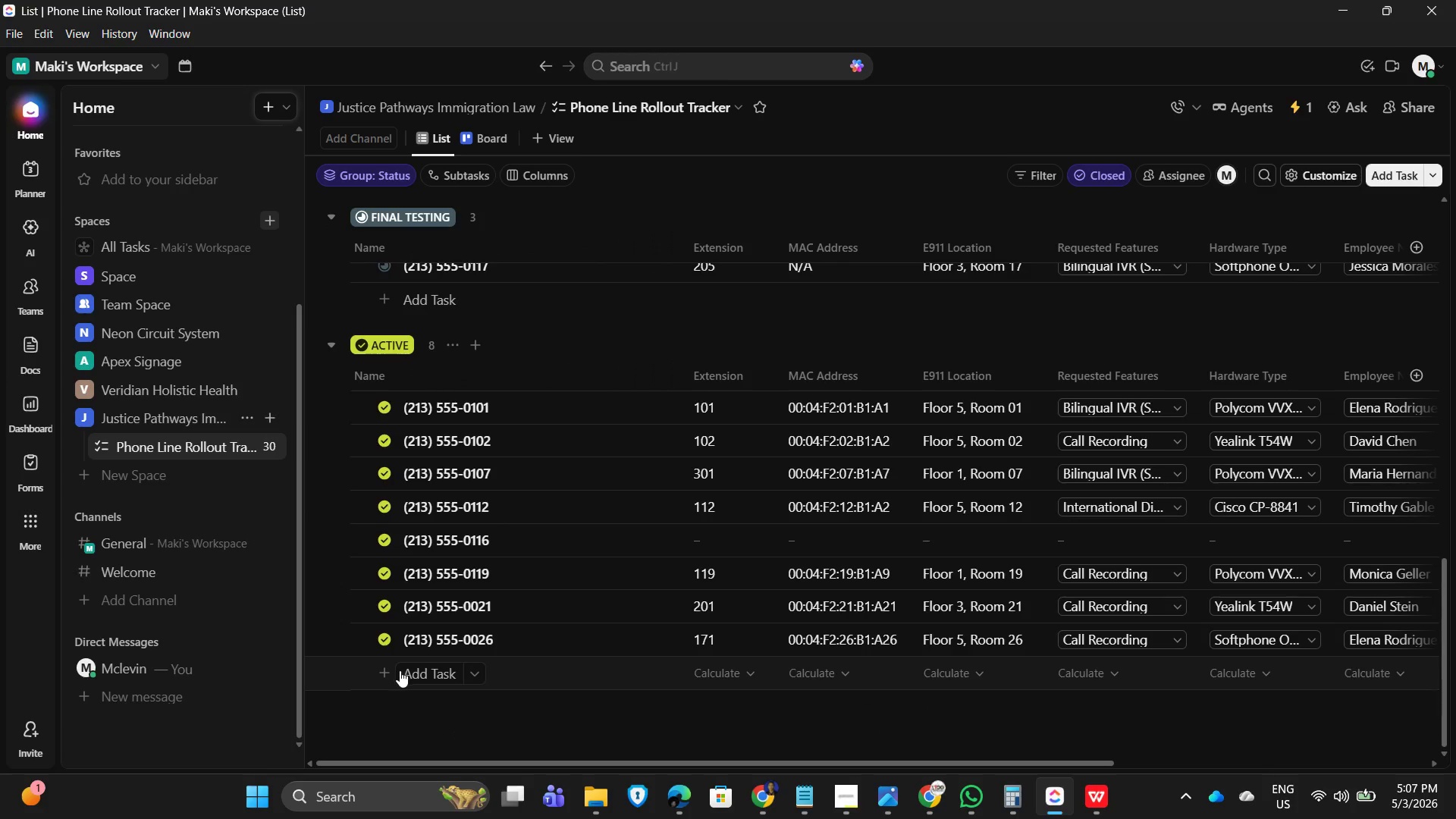 
left_click([399, 673])
 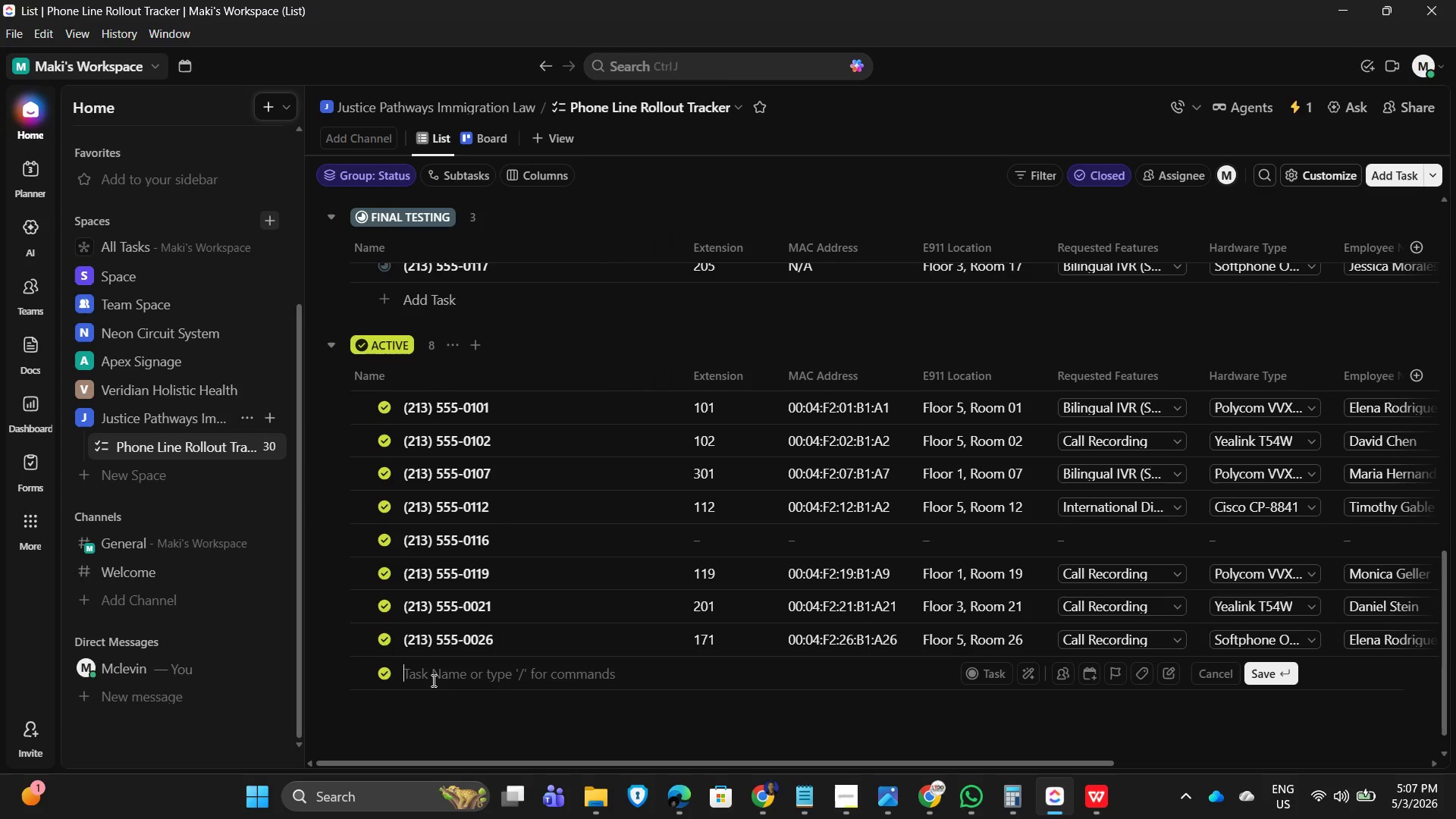 
wait(8.38)
 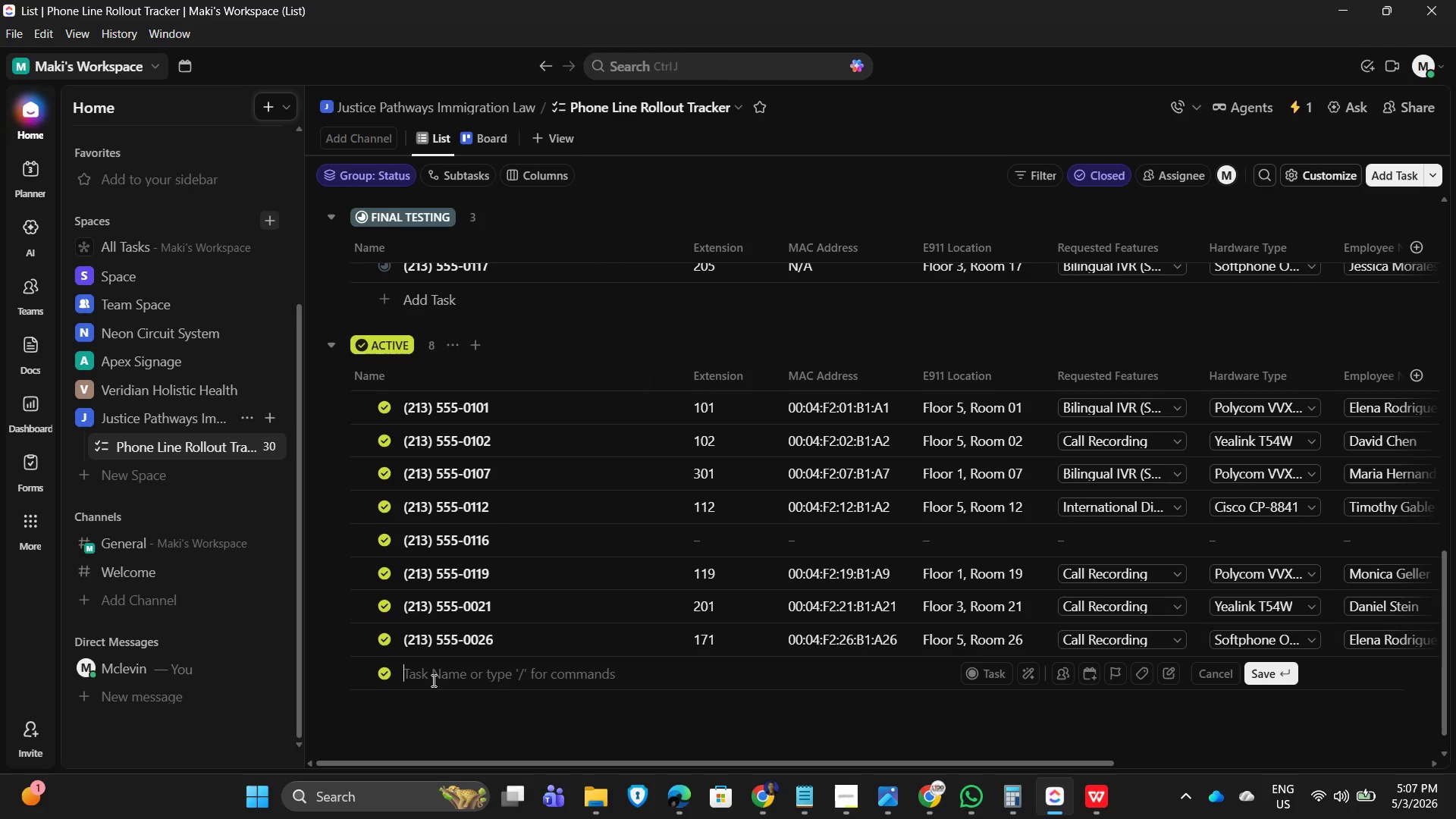 
left_click([443, 677])
 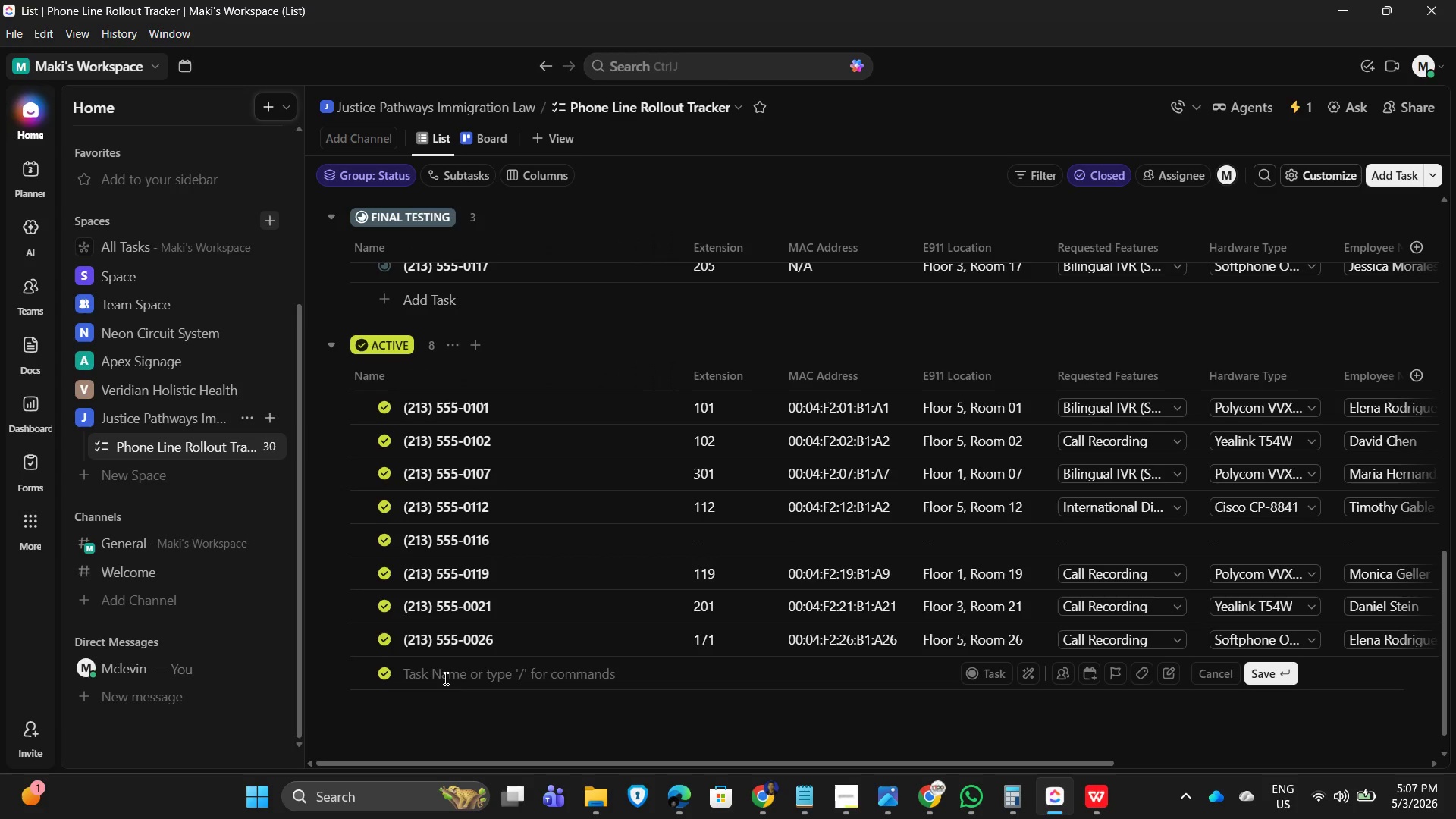 
wait(5.84)
 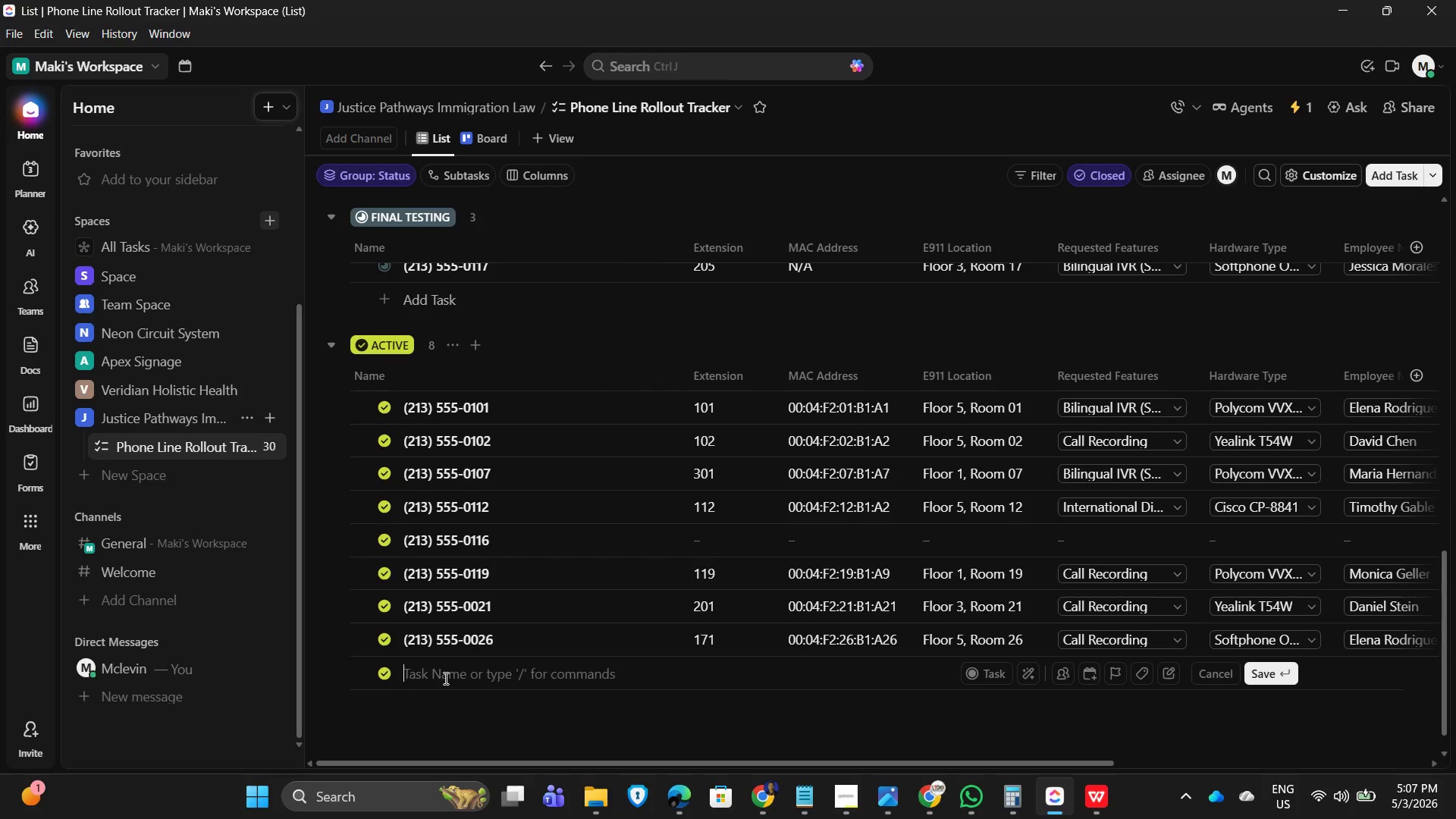 
type(User Trainig)
key(Backspace)
type(ng te)
key(Backspace)
key(Backspace)
type(checklist)
 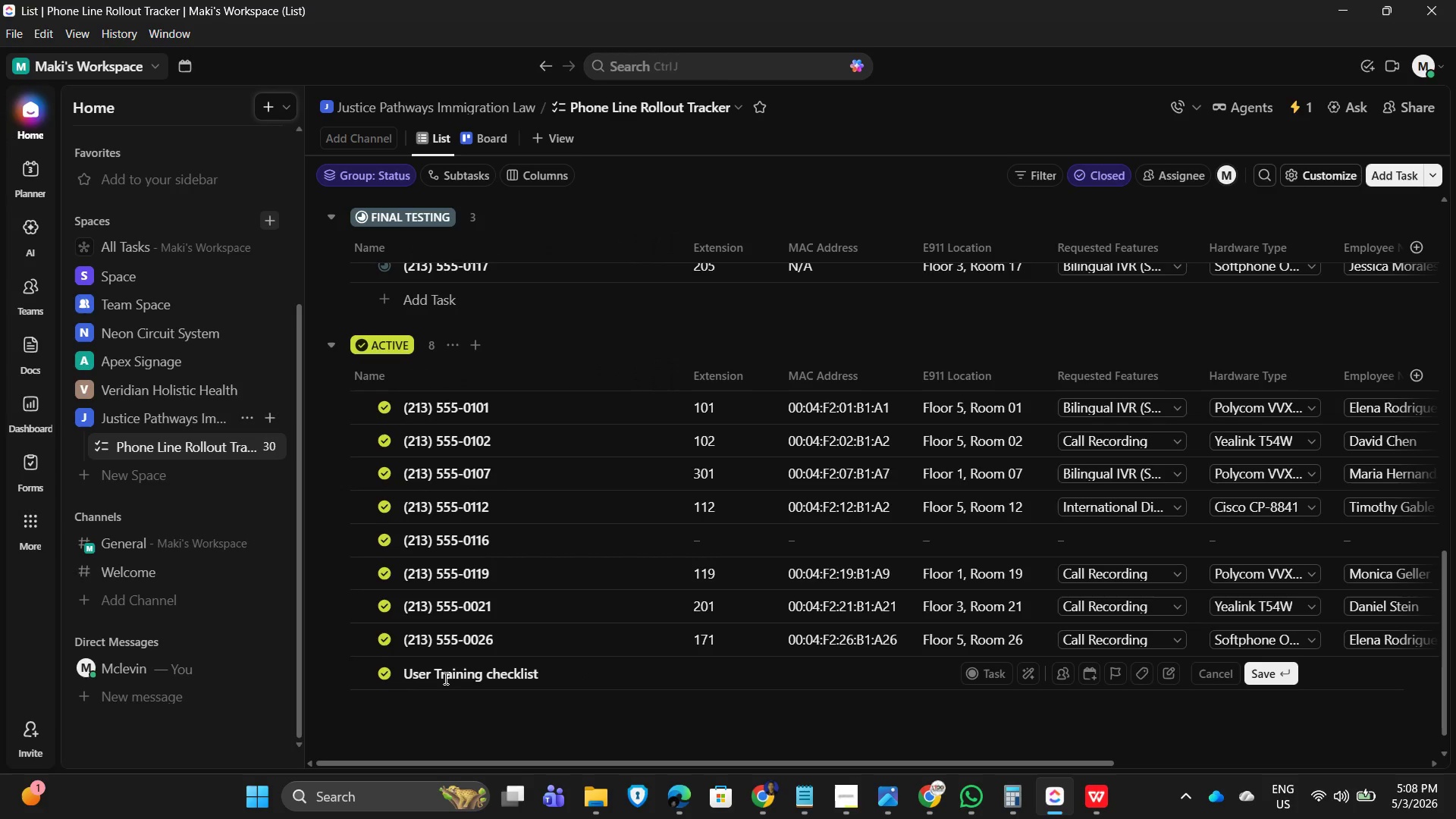 
left_click([1263, 676])
 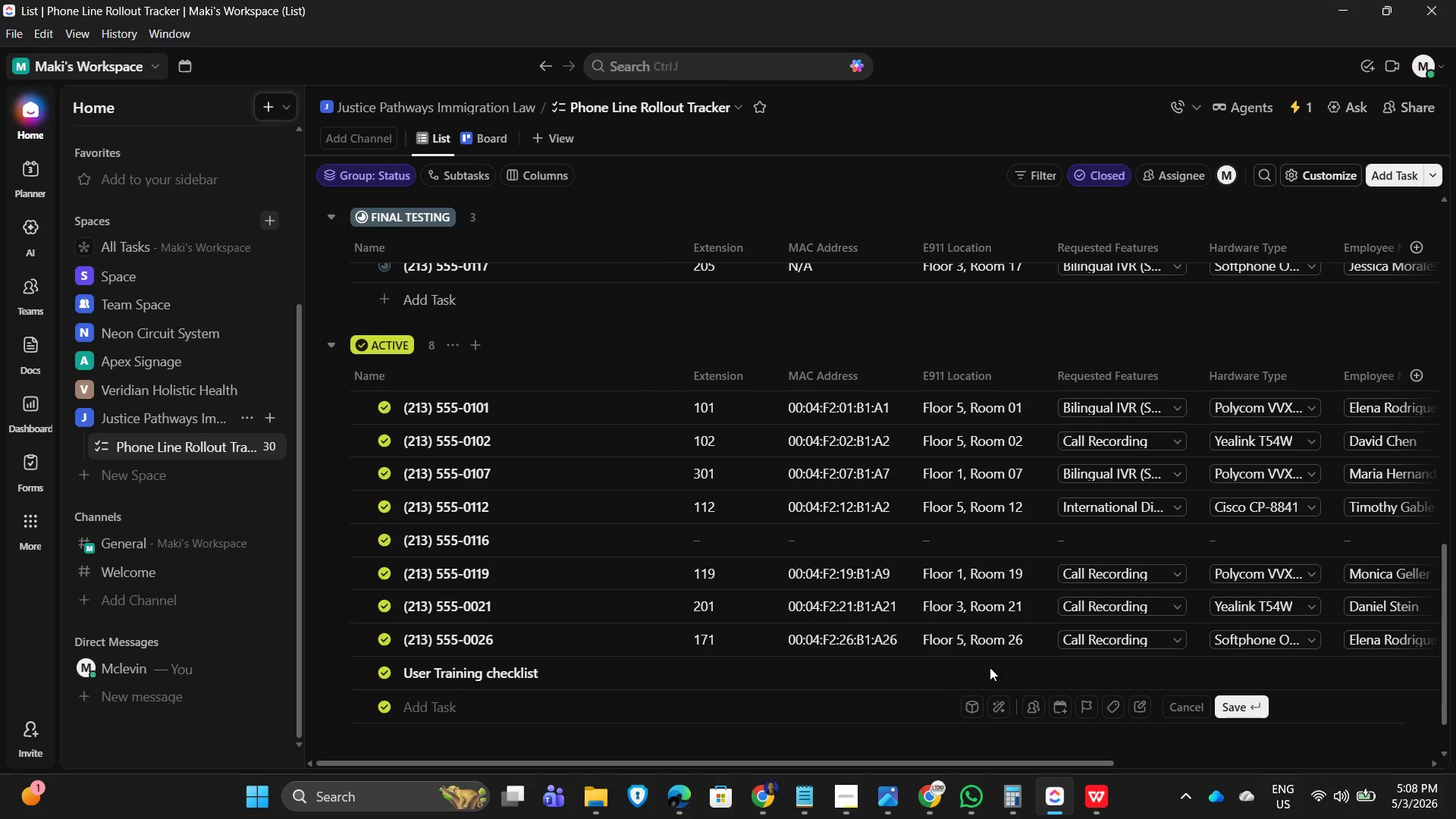 
left_click([617, 677])
 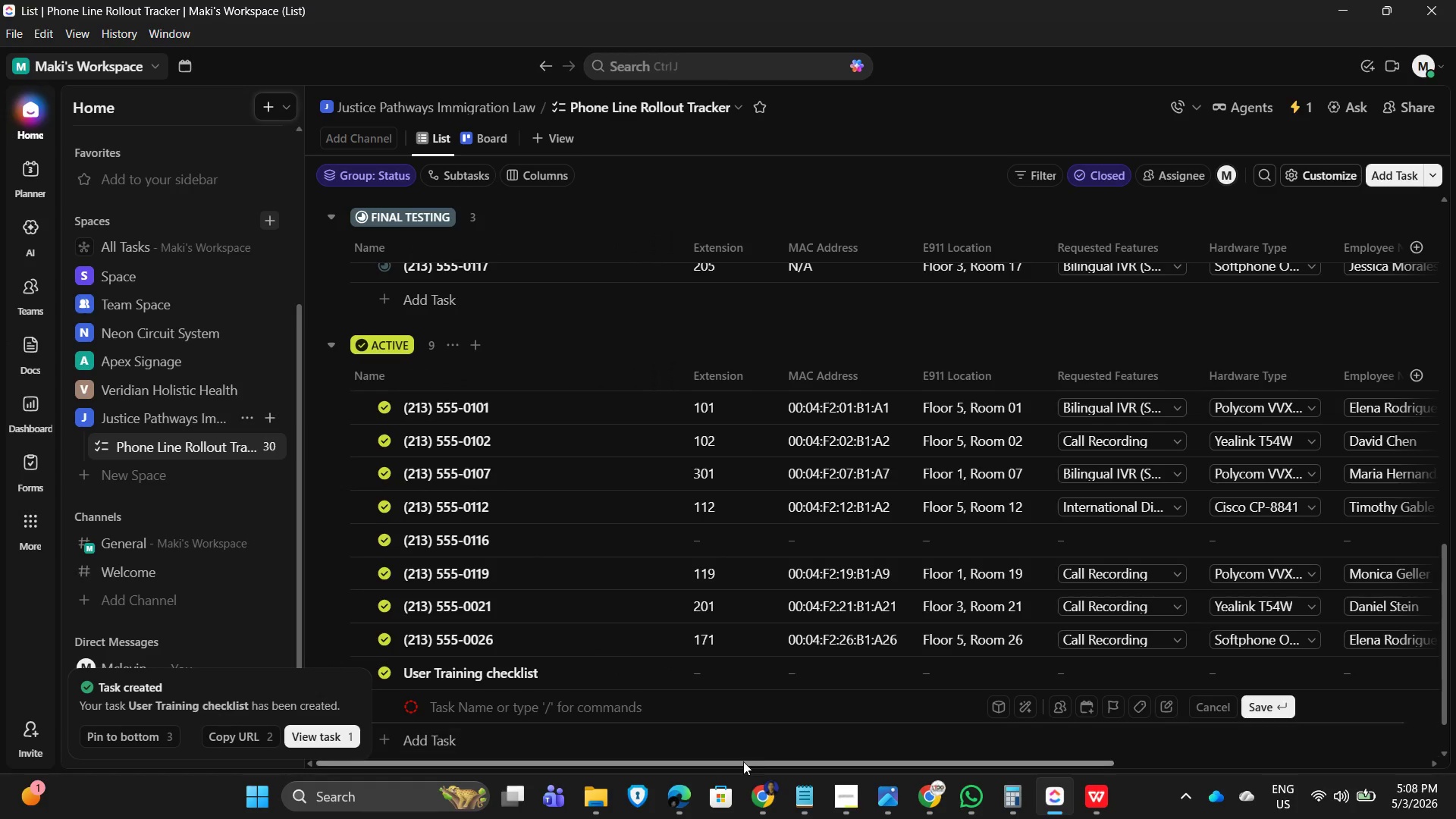 
scroll: coordinate [645, 686], scroll_direction: down, amount: 3.0
 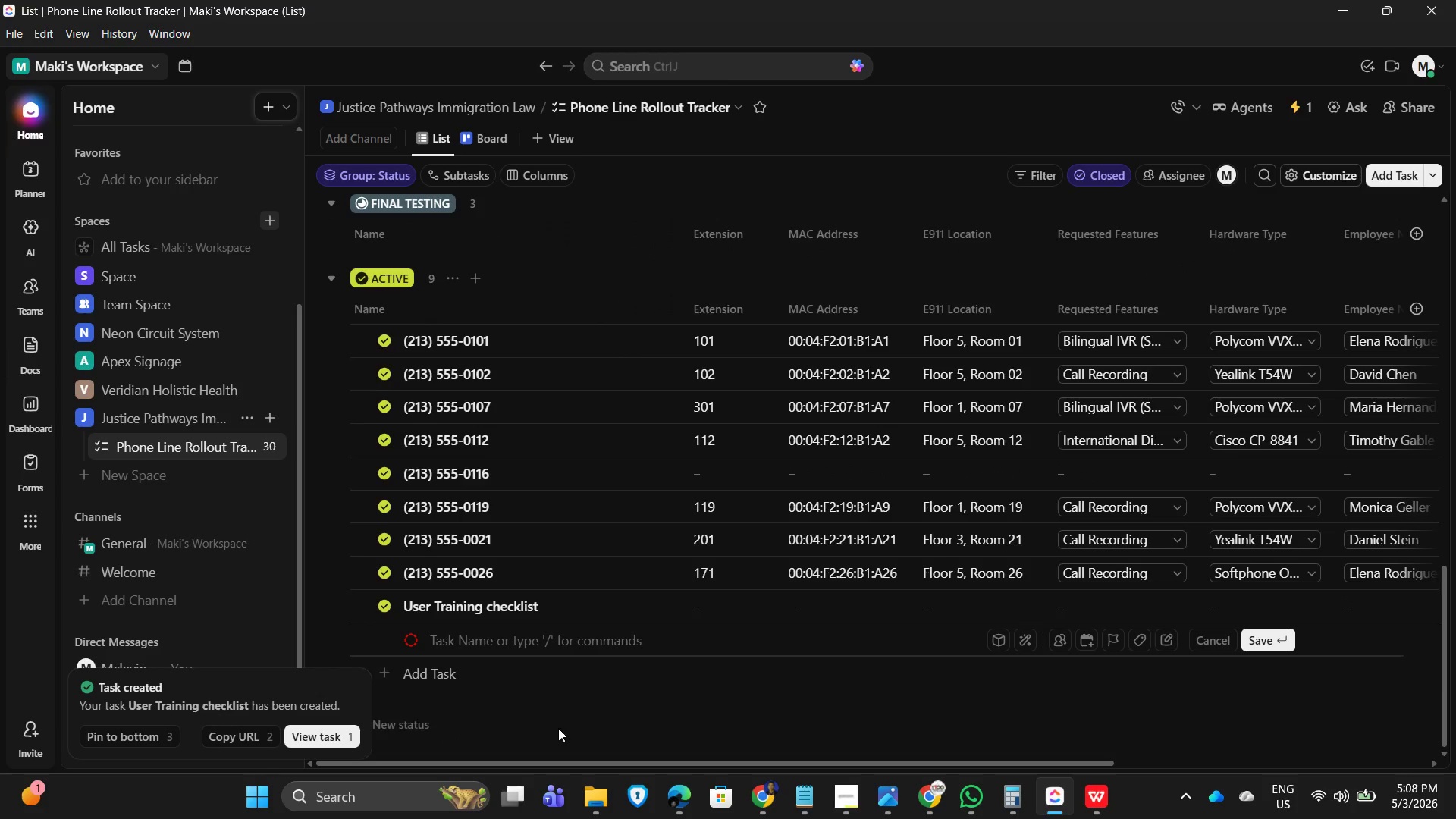 
left_click([557, 728])
 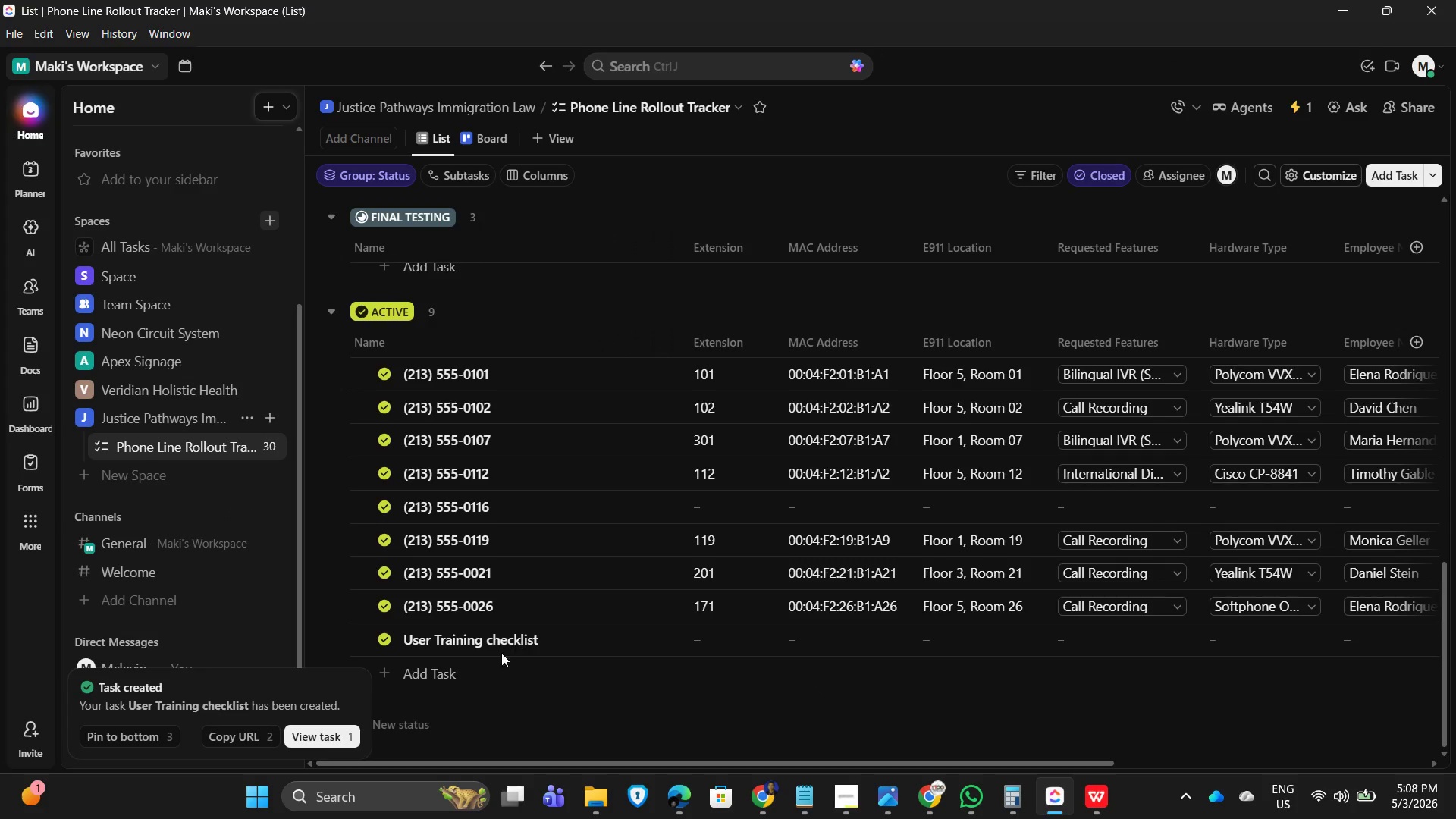 
wait(7.44)
 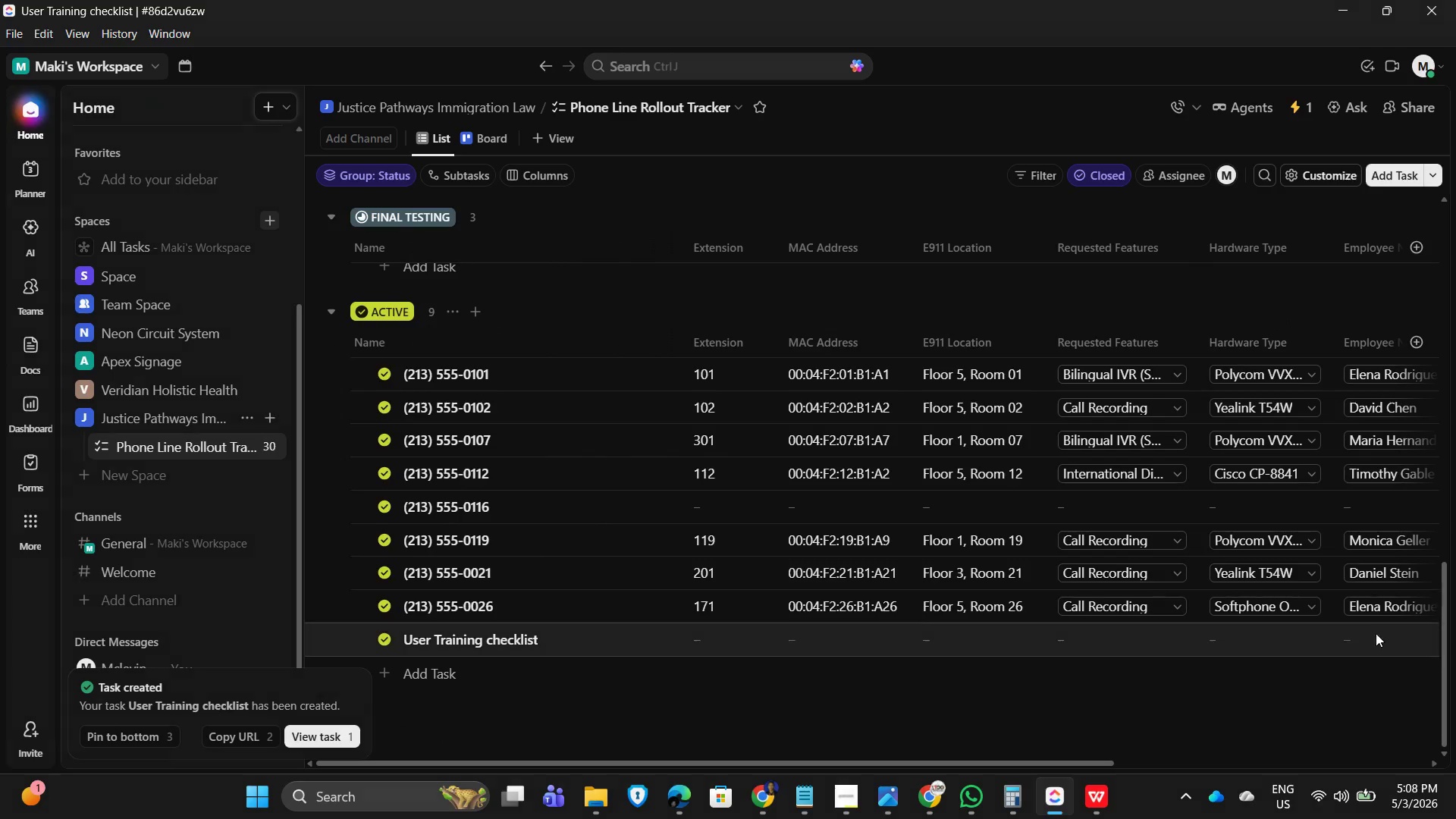 
left_click([1395, 692])
 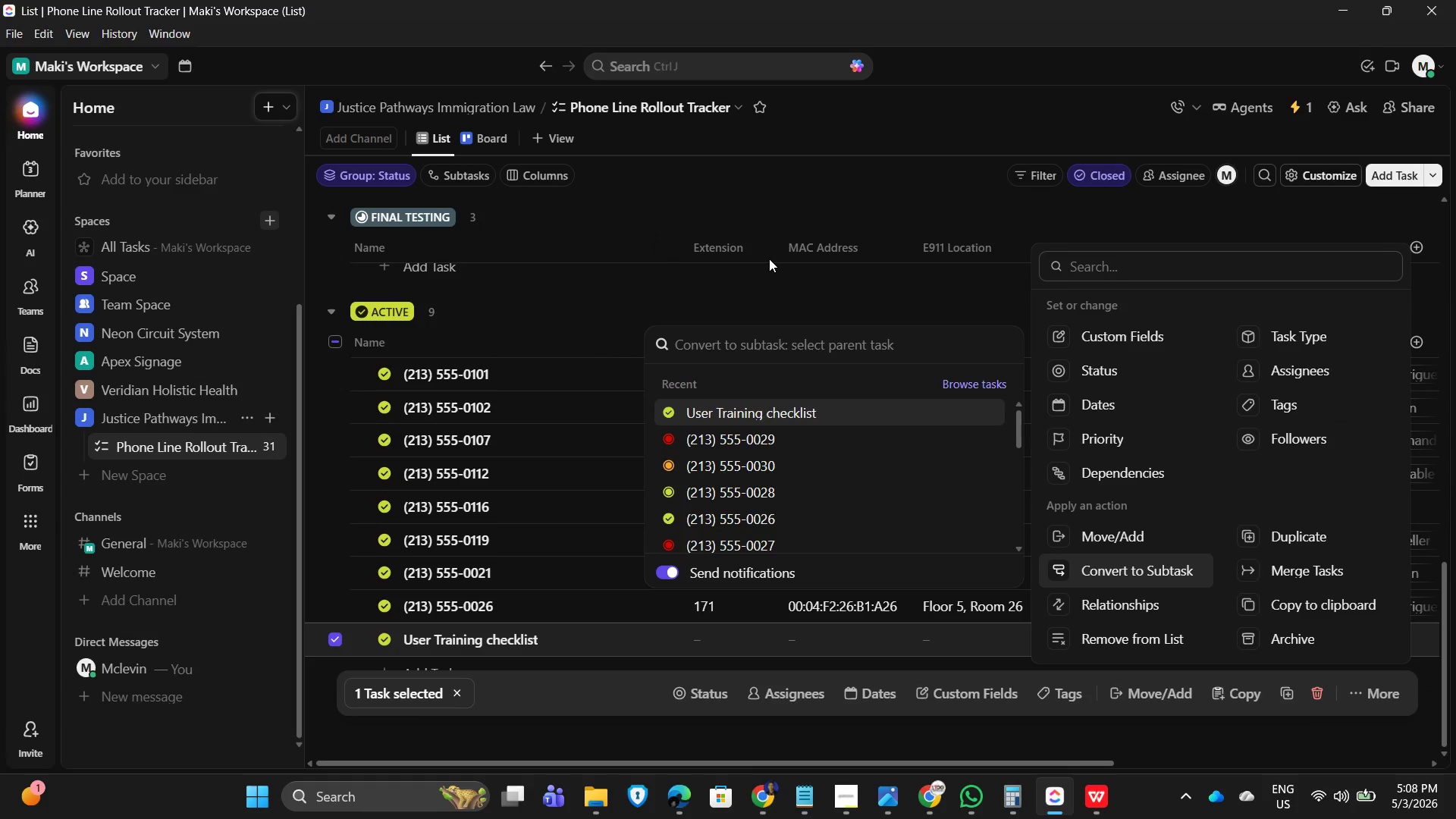 
wait(10.97)
 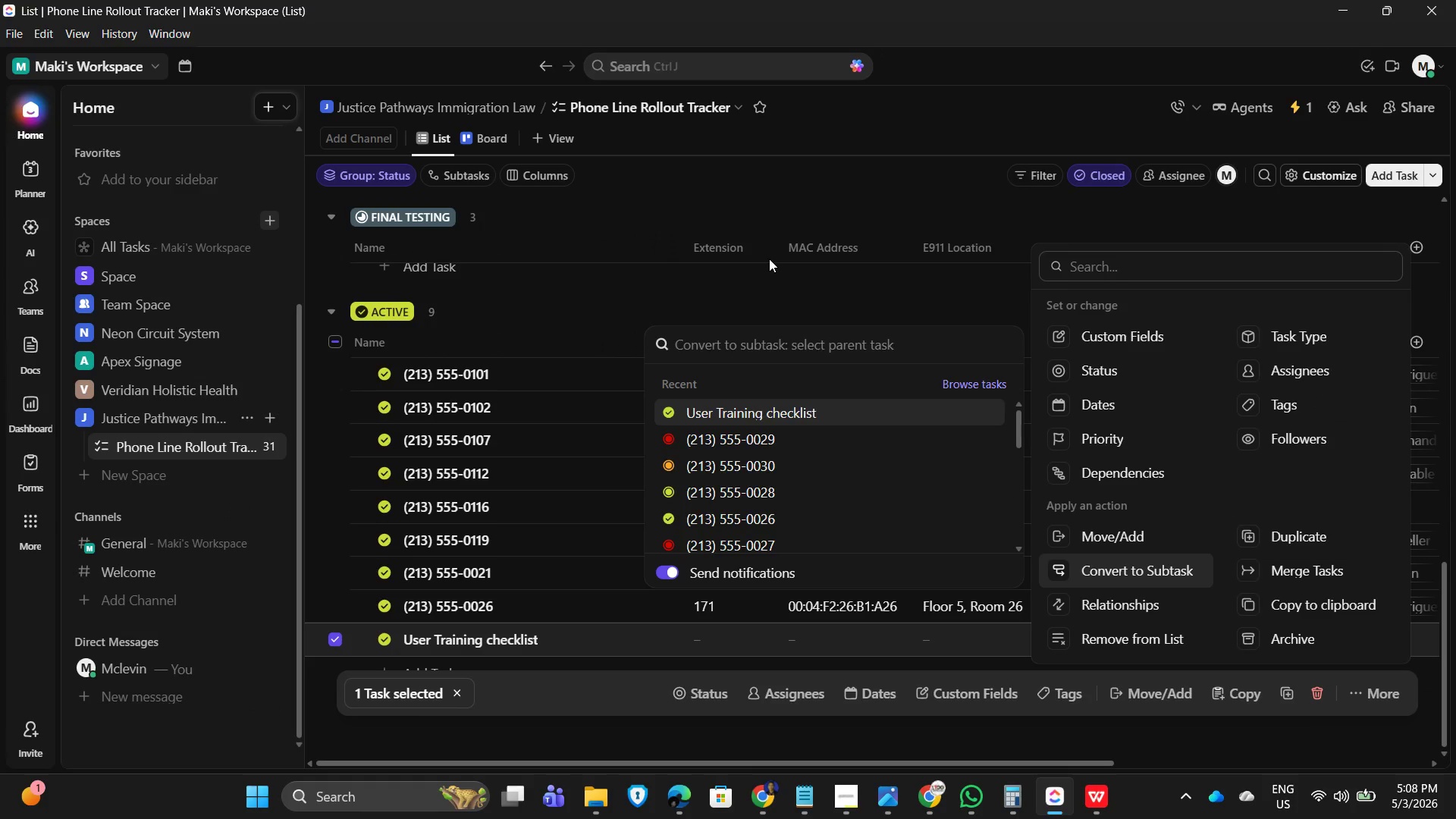 
left_click([337, 641])
 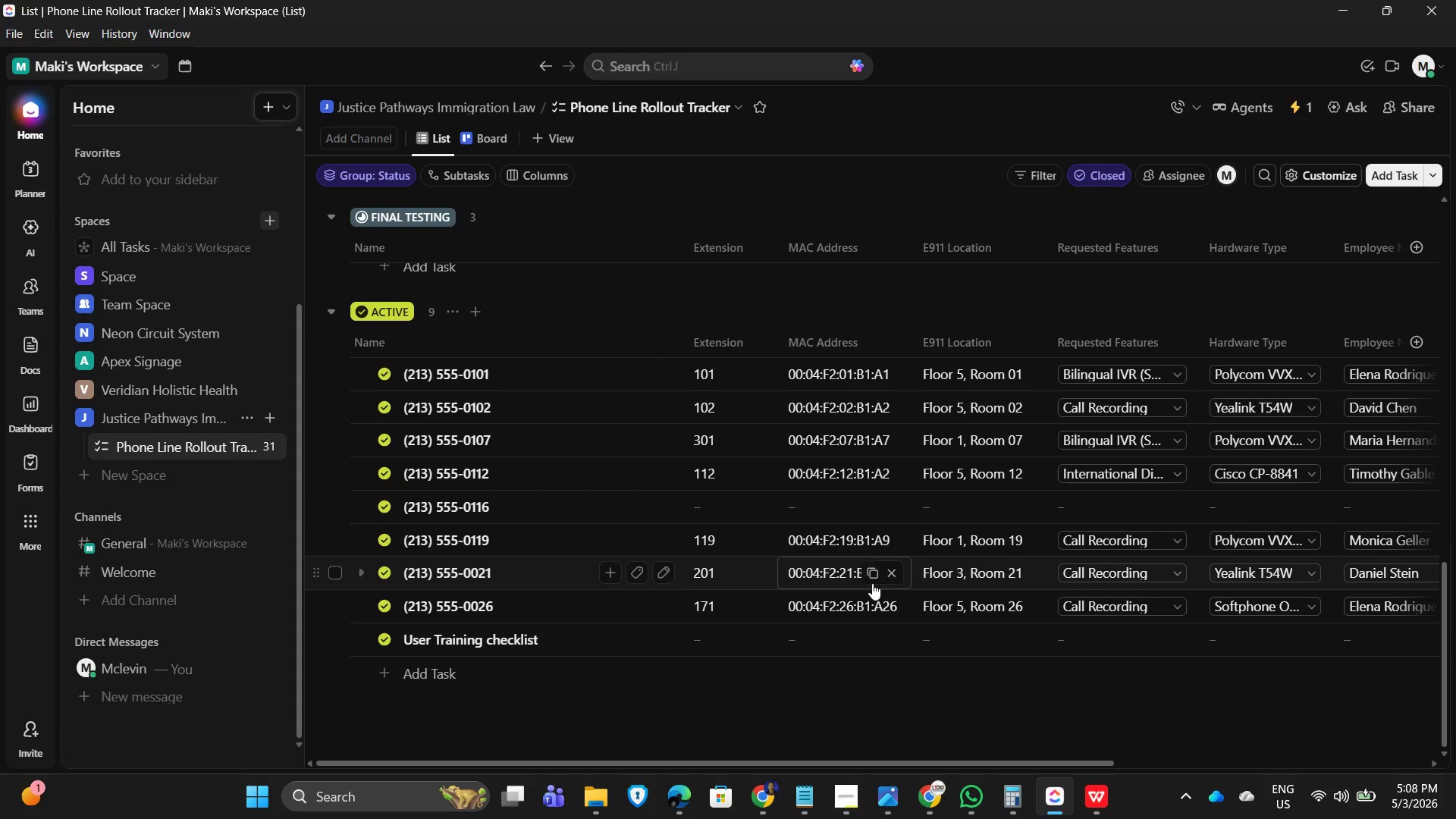 
scroll: coordinate [877, 586], scroll_direction: down, amount: 2.0
 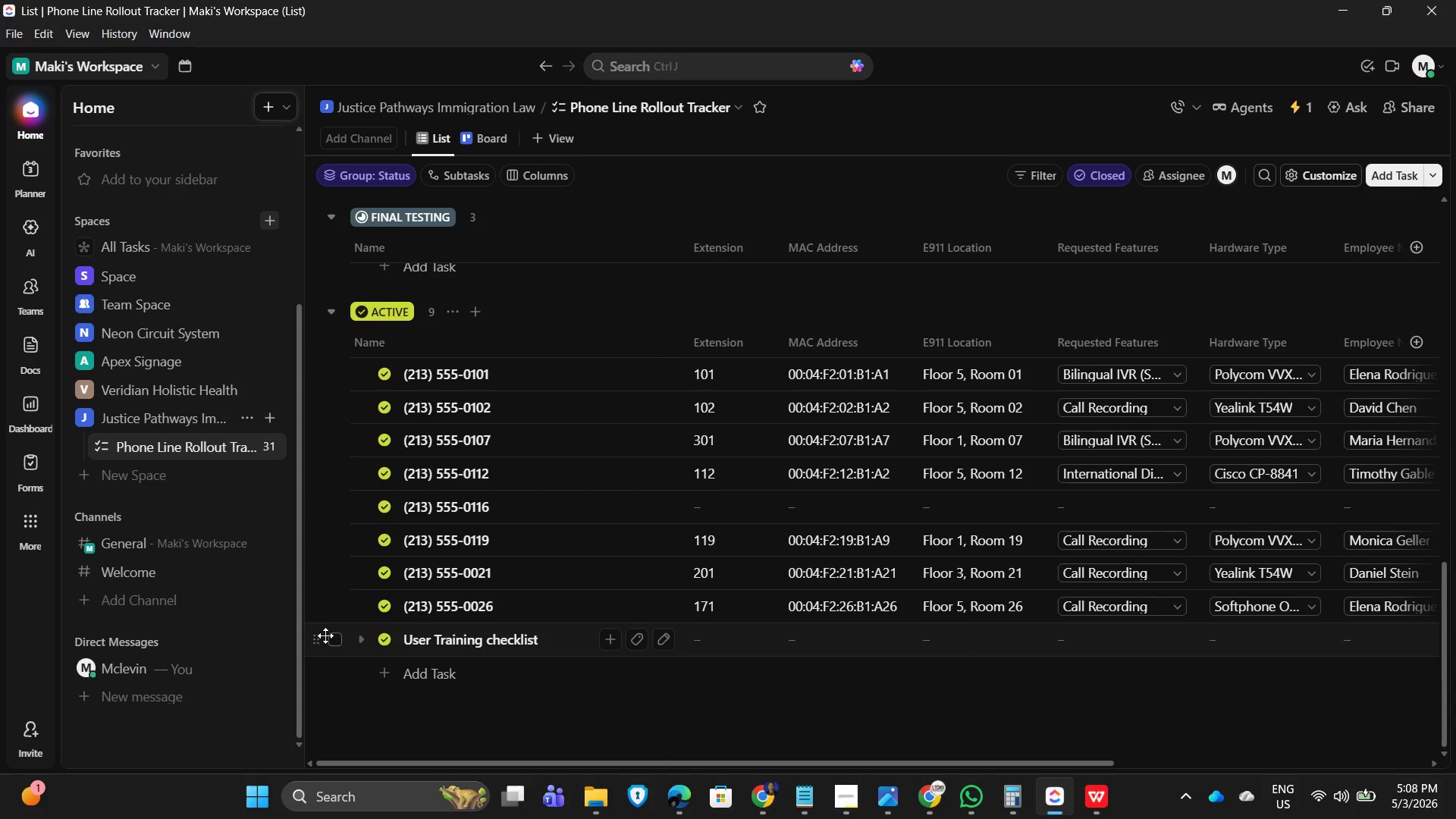 
left_click([331, 642])
 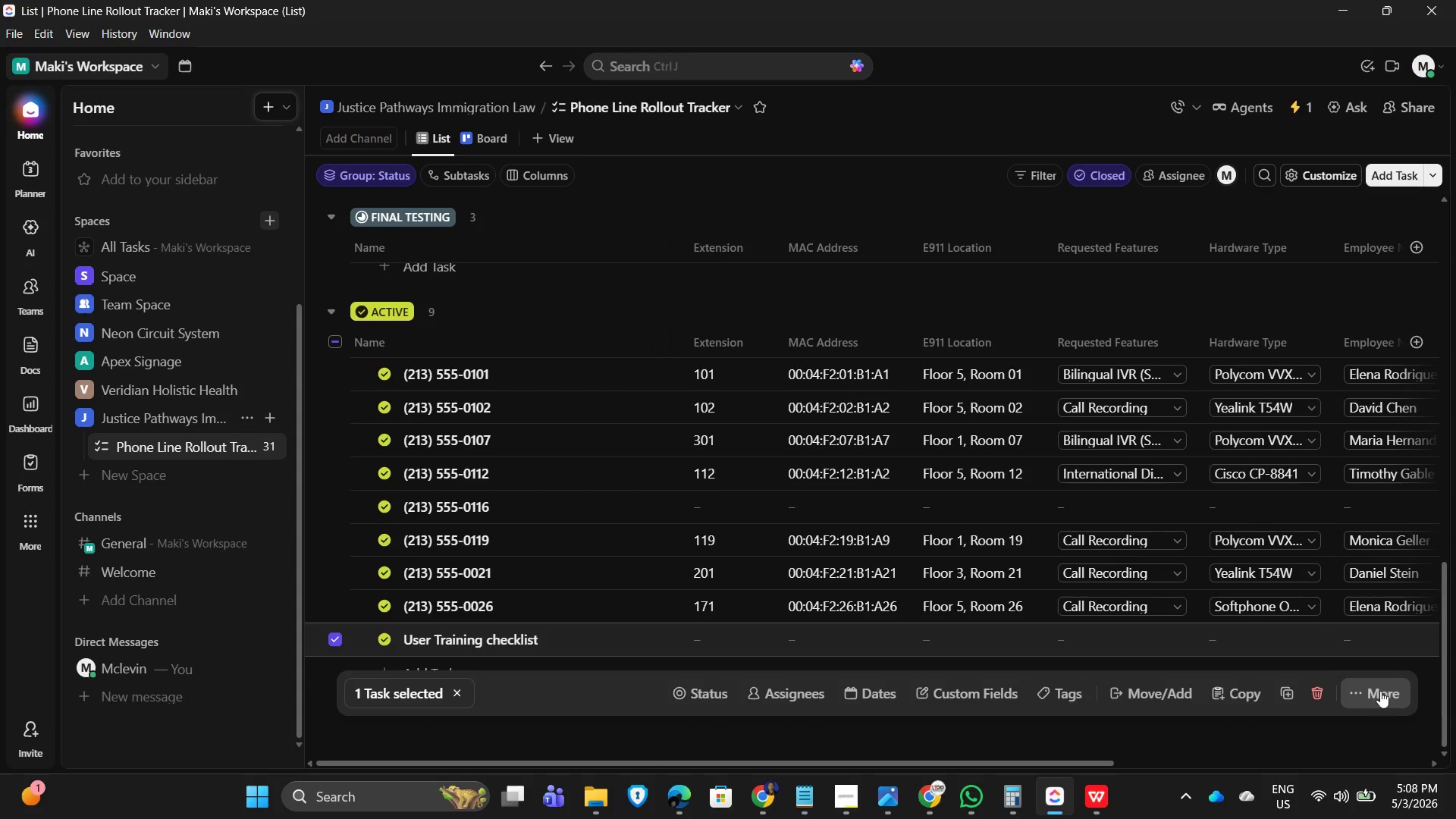 
left_click([1380, 692])
 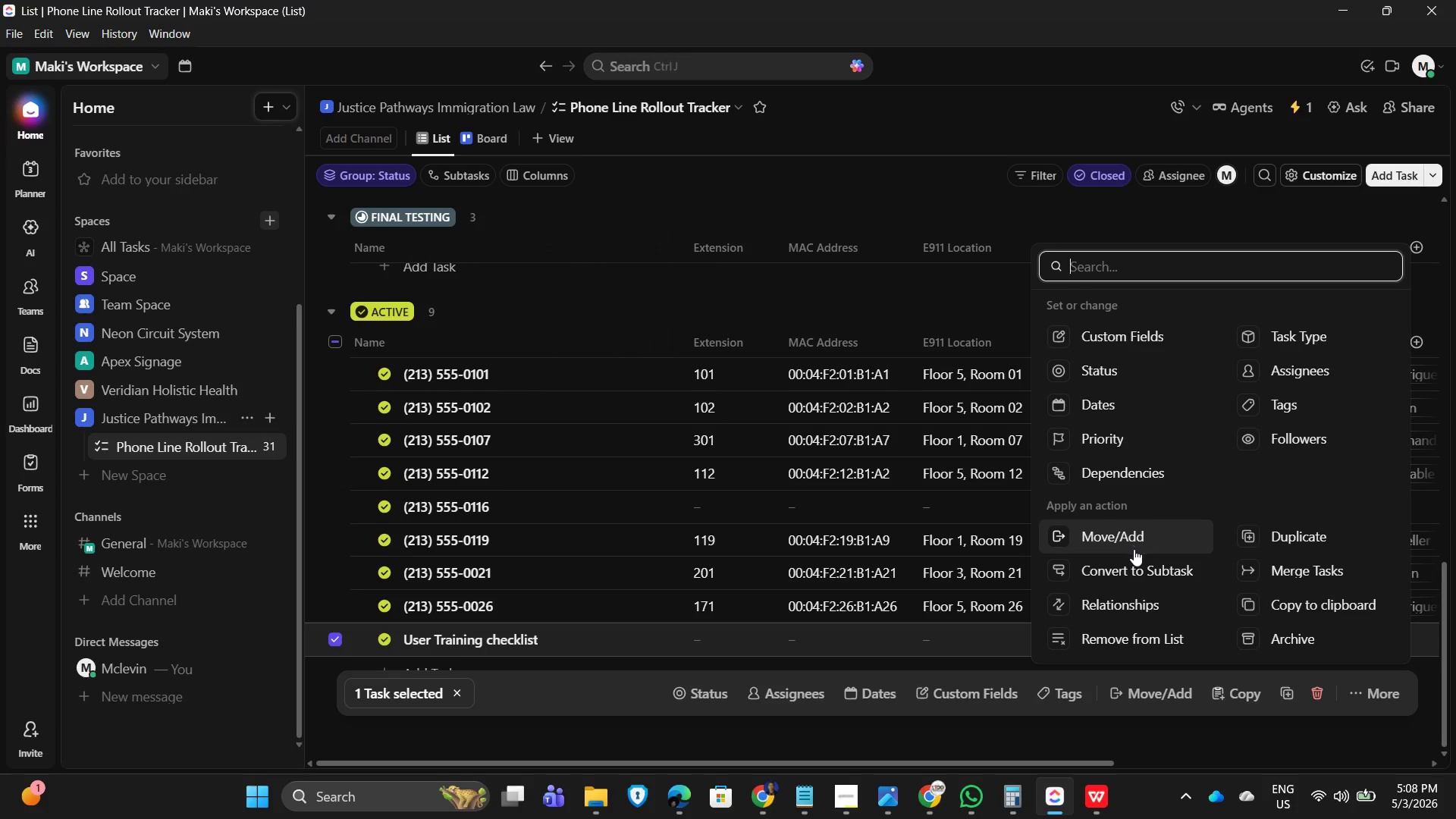 
left_click([1097, 572])
 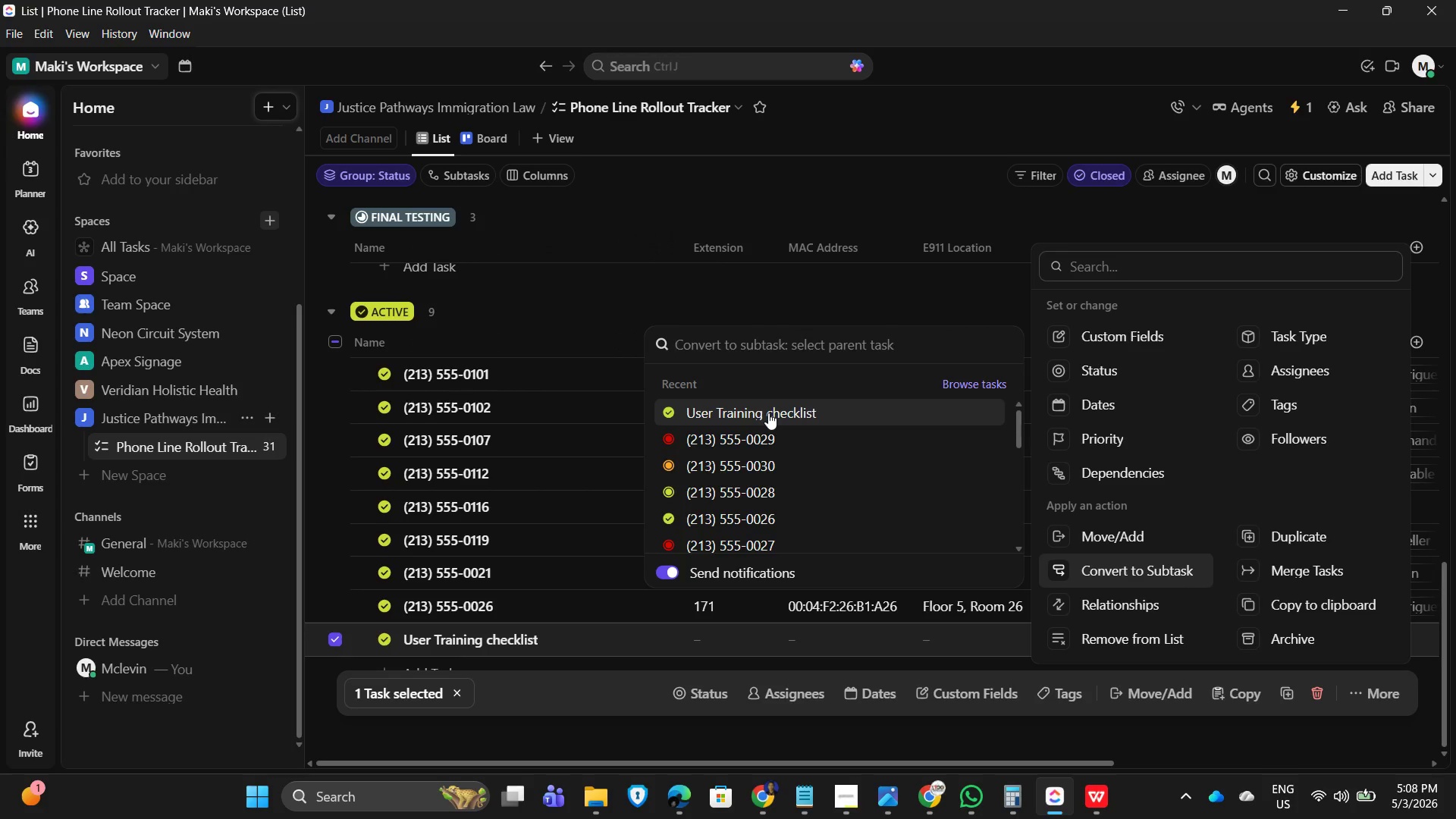 
left_click([768, 413])
 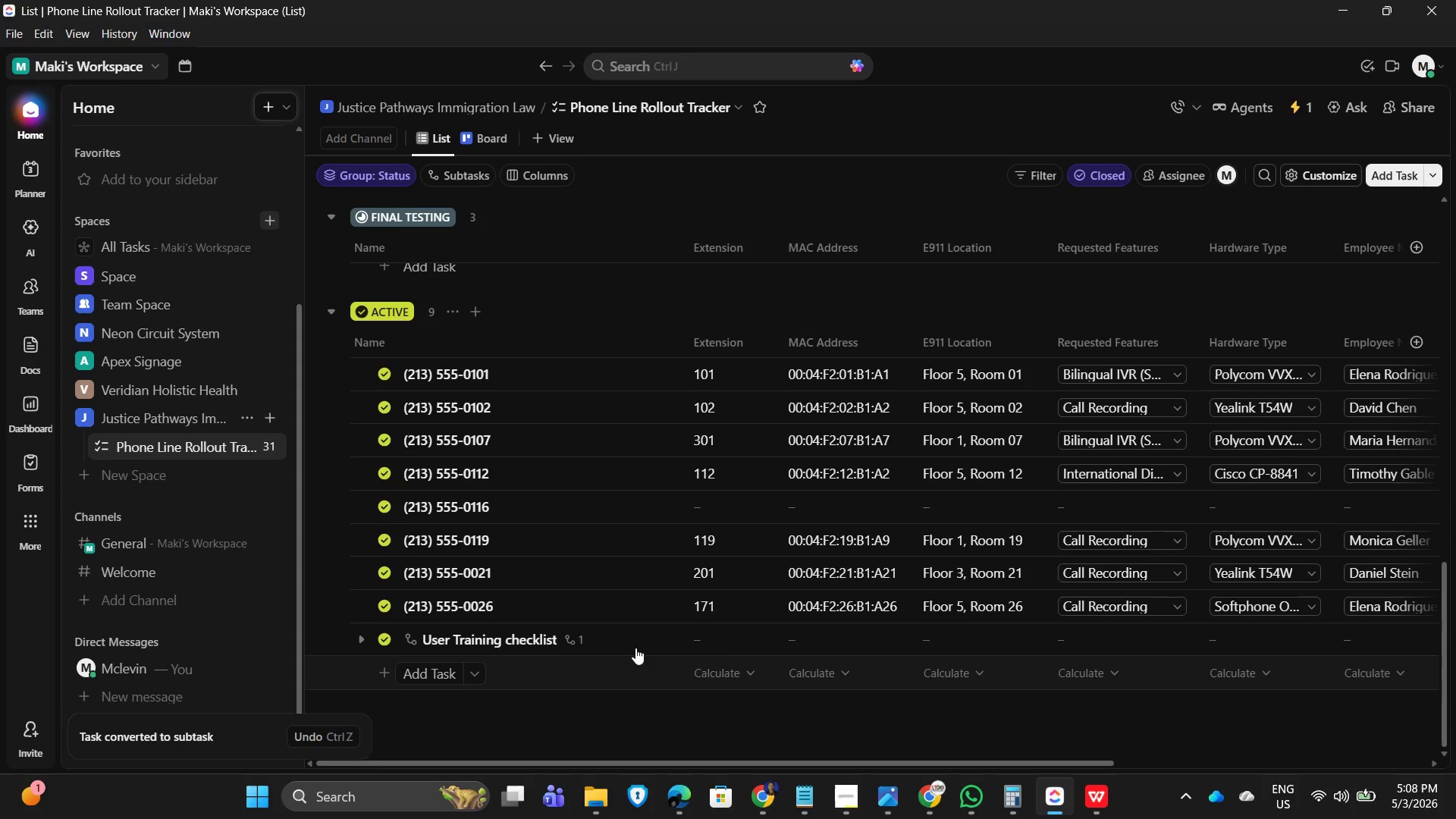 
scroll: coordinate [730, 659], scroll_direction: down, amount: 4.0
 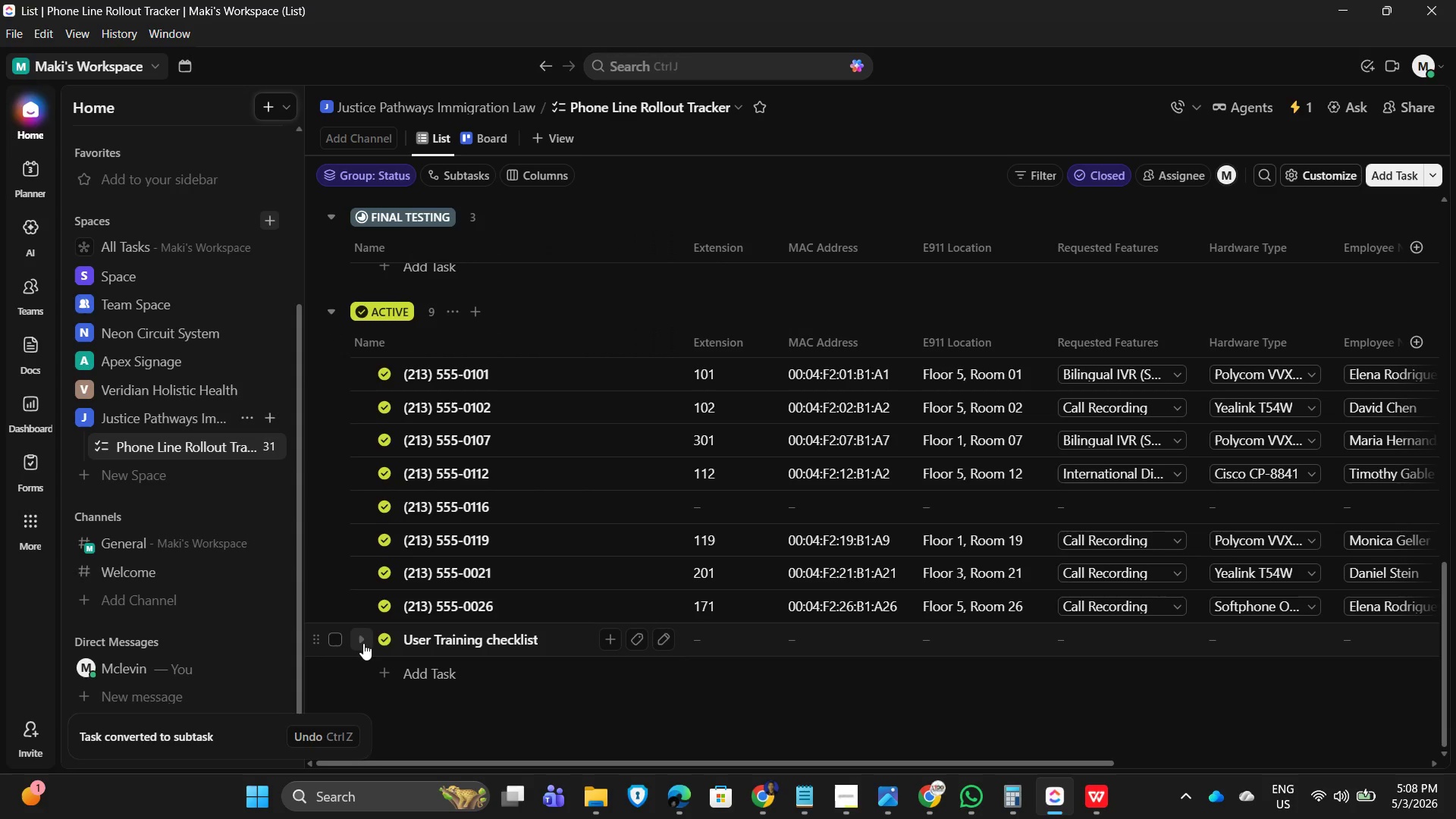 
left_click([363, 643])
 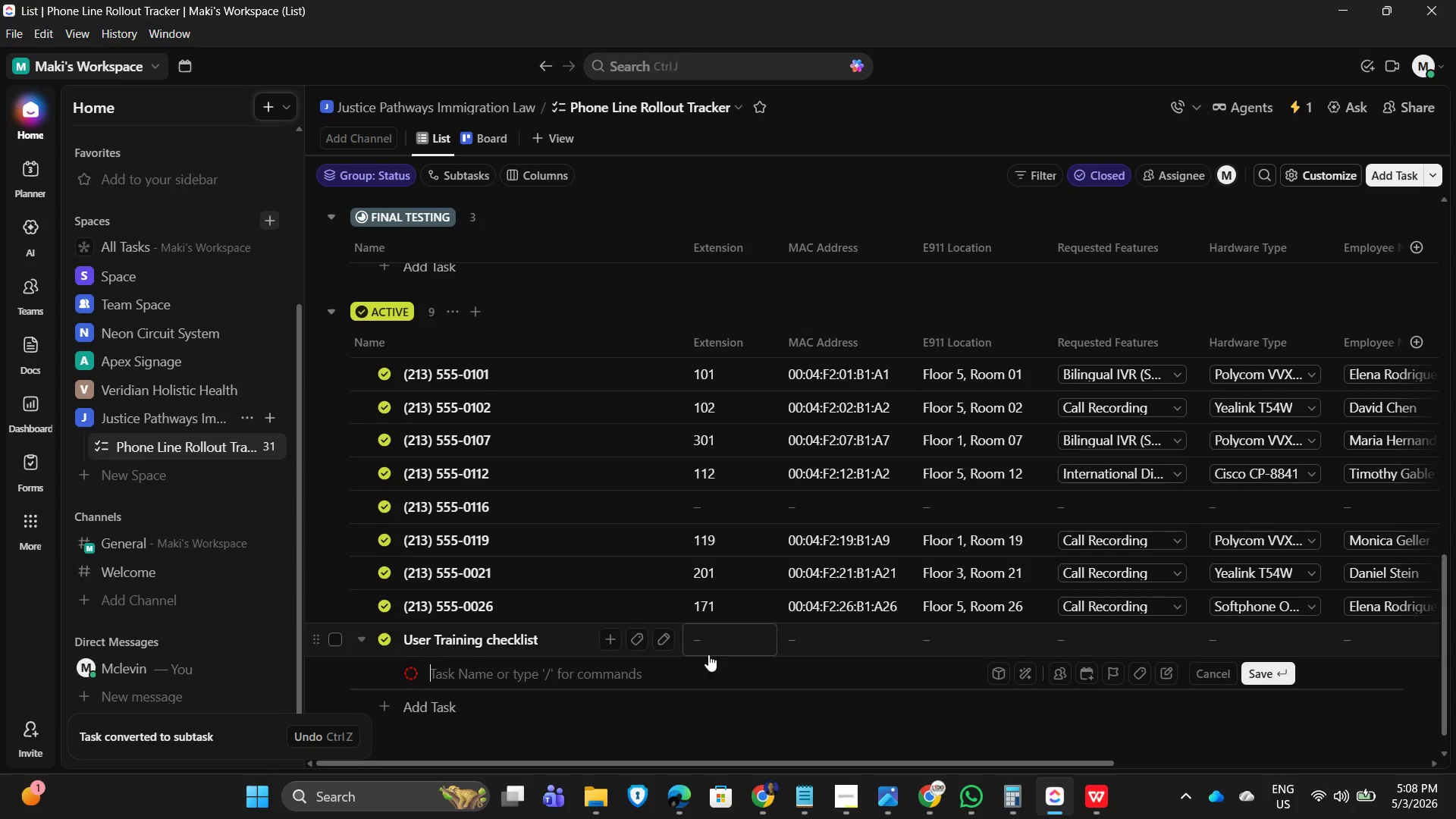 
scroll: coordinate [720, 655], scroll_direction: down, amount: 2.0
 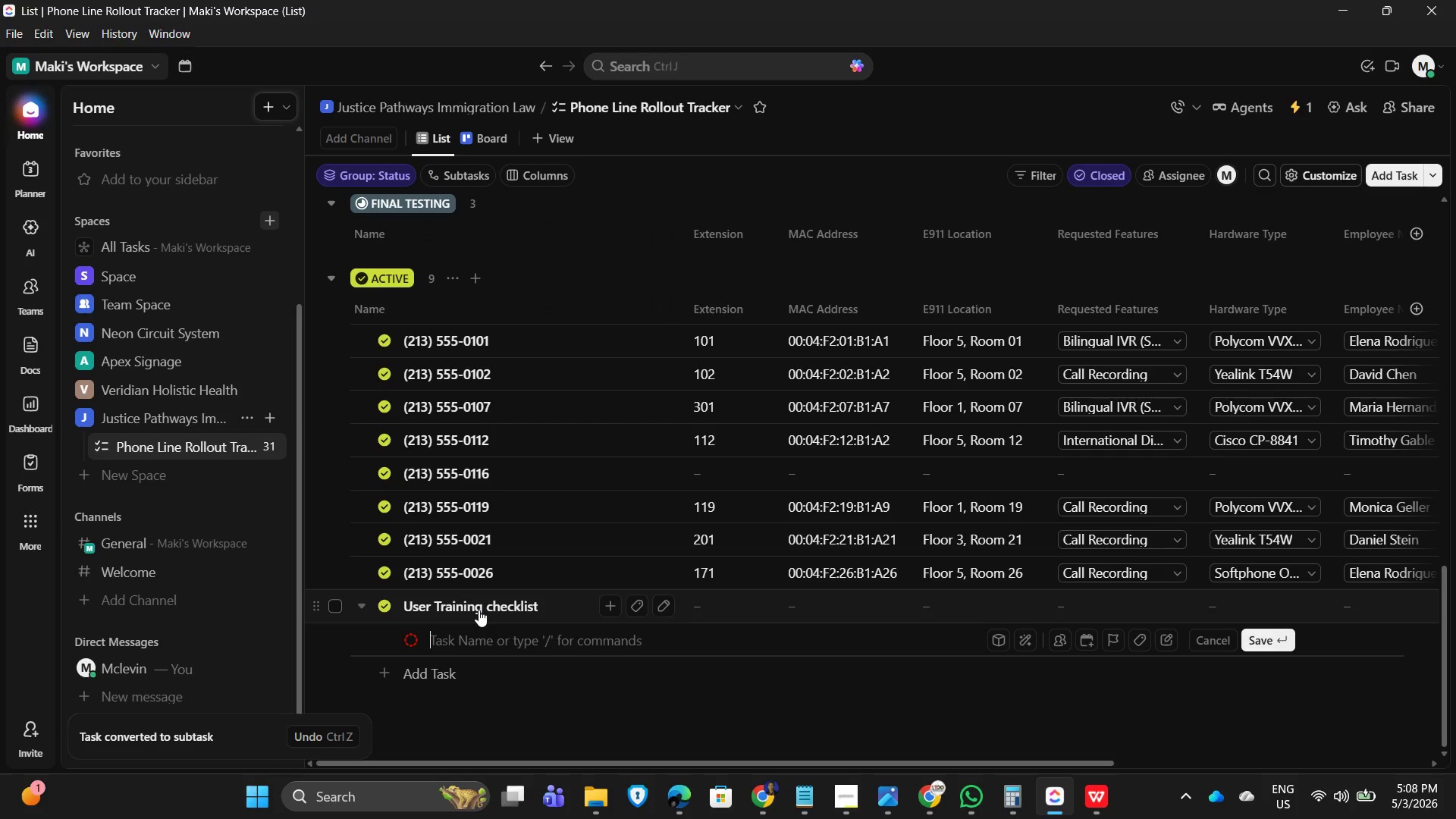 
wait(6.02)
 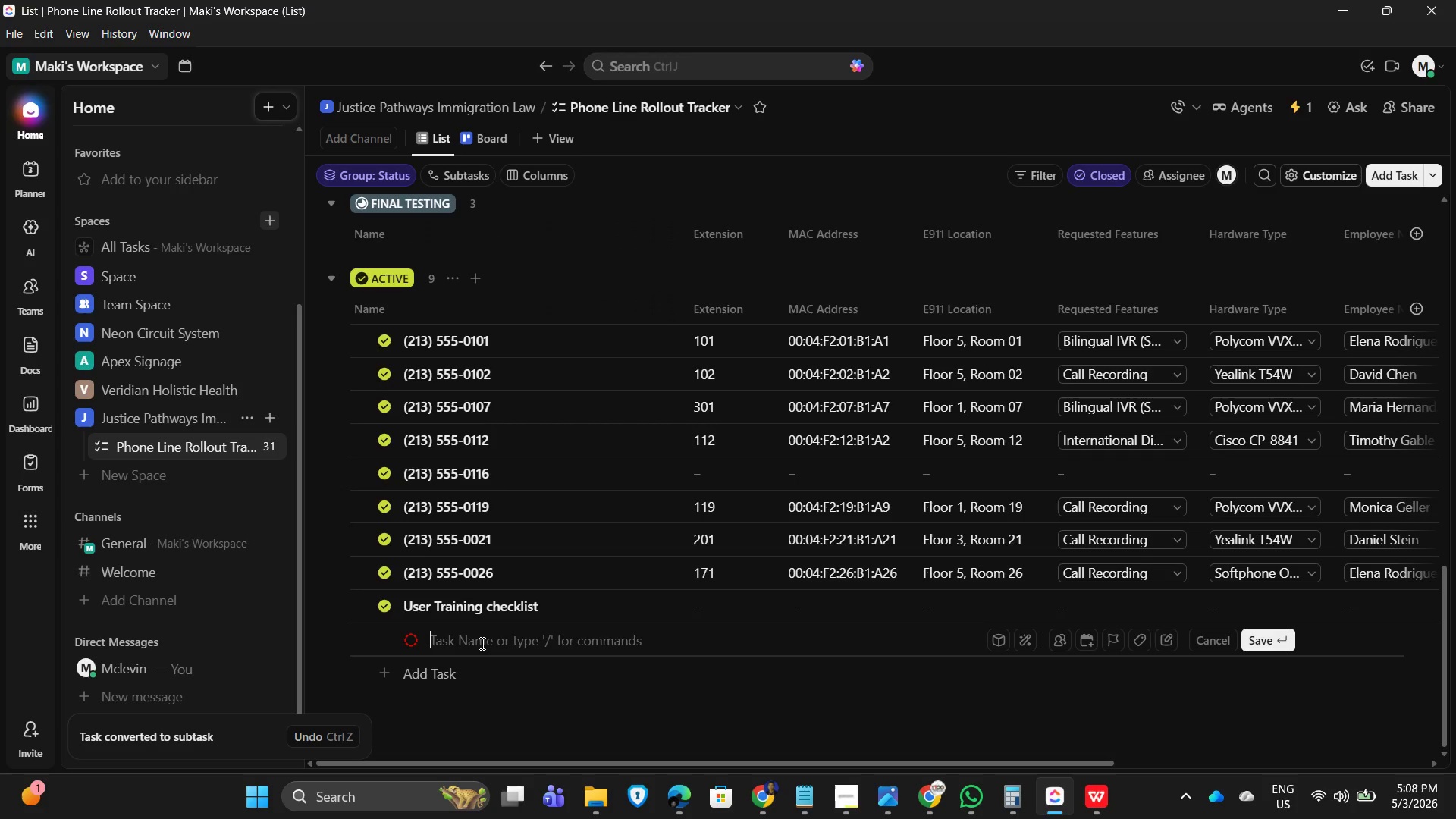 
left_click([479, 610])
 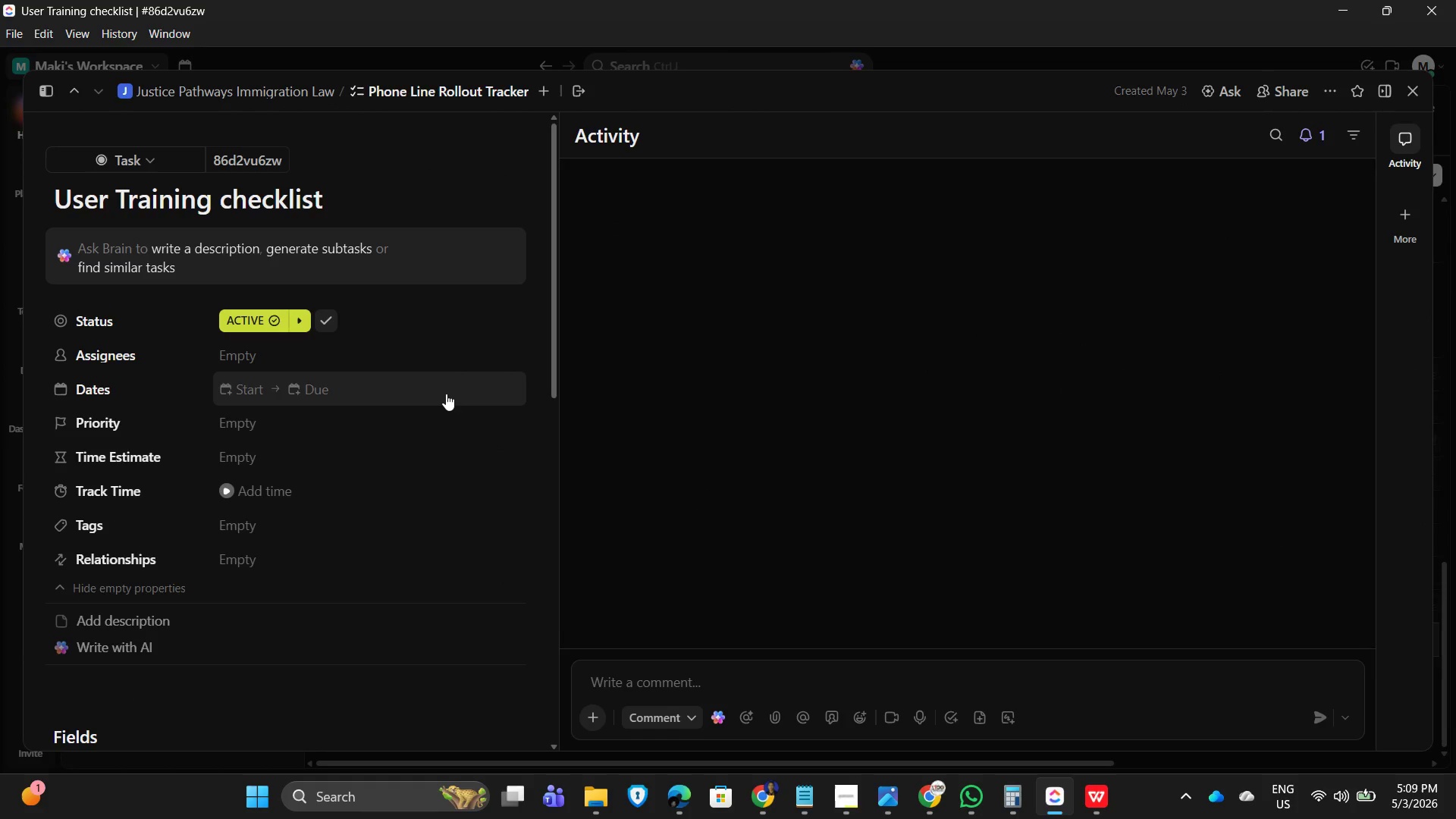 
wait(8.31)
 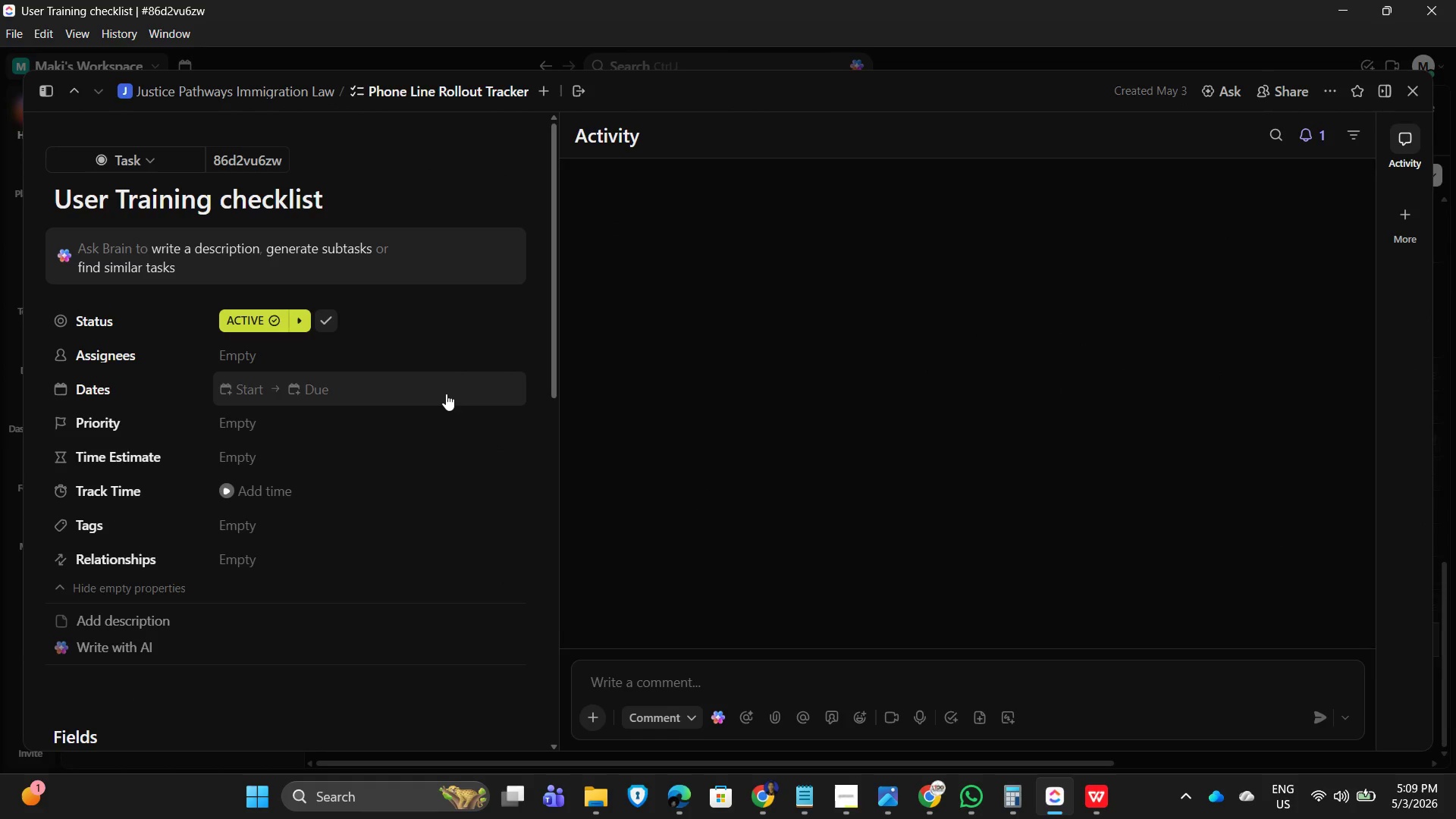 
left_click([219, 199])
 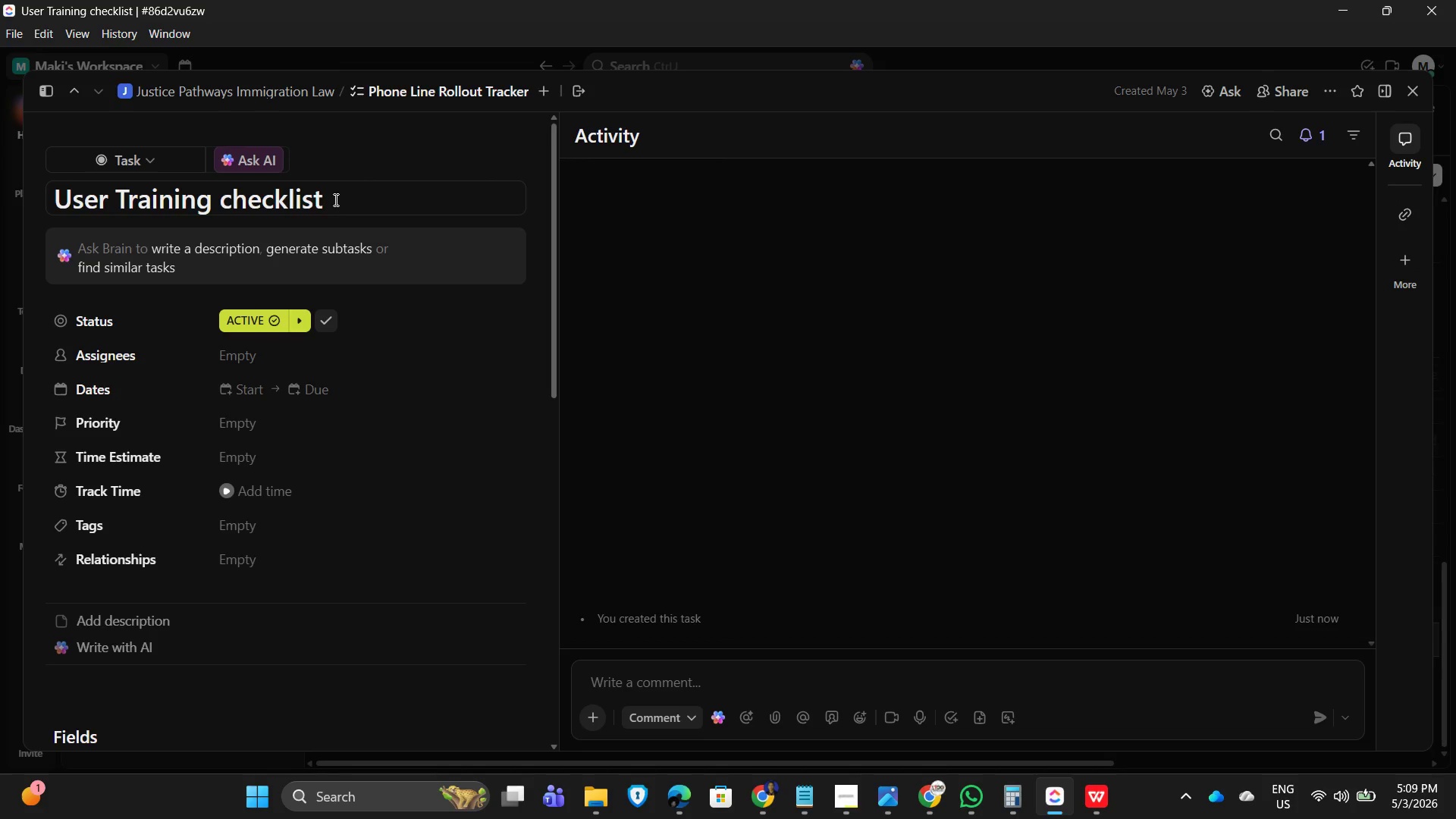 
left_click([356, 199])
 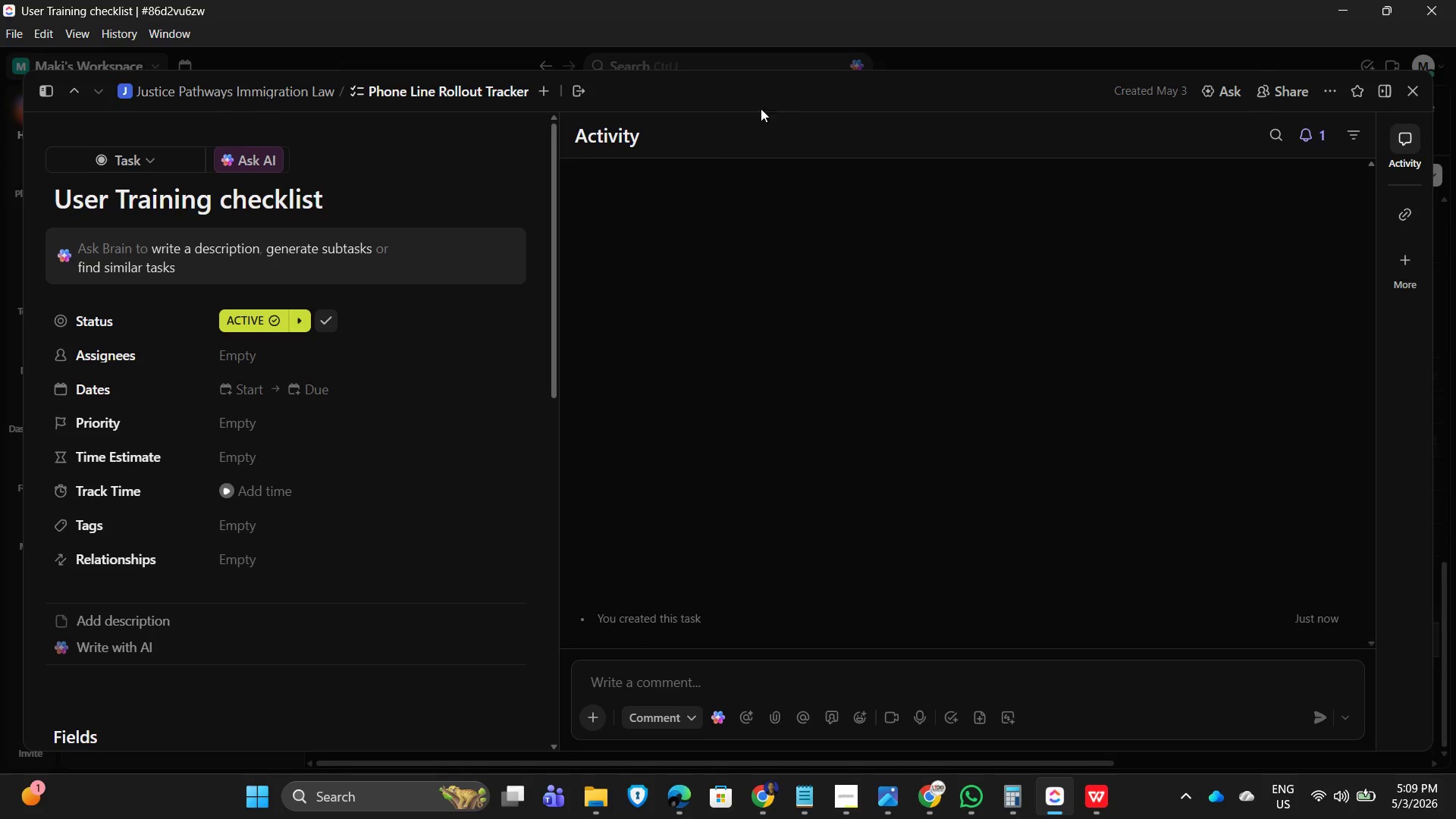 
scroll: coordinate [349, 510], scroll_direction: down, amount: 6.0
 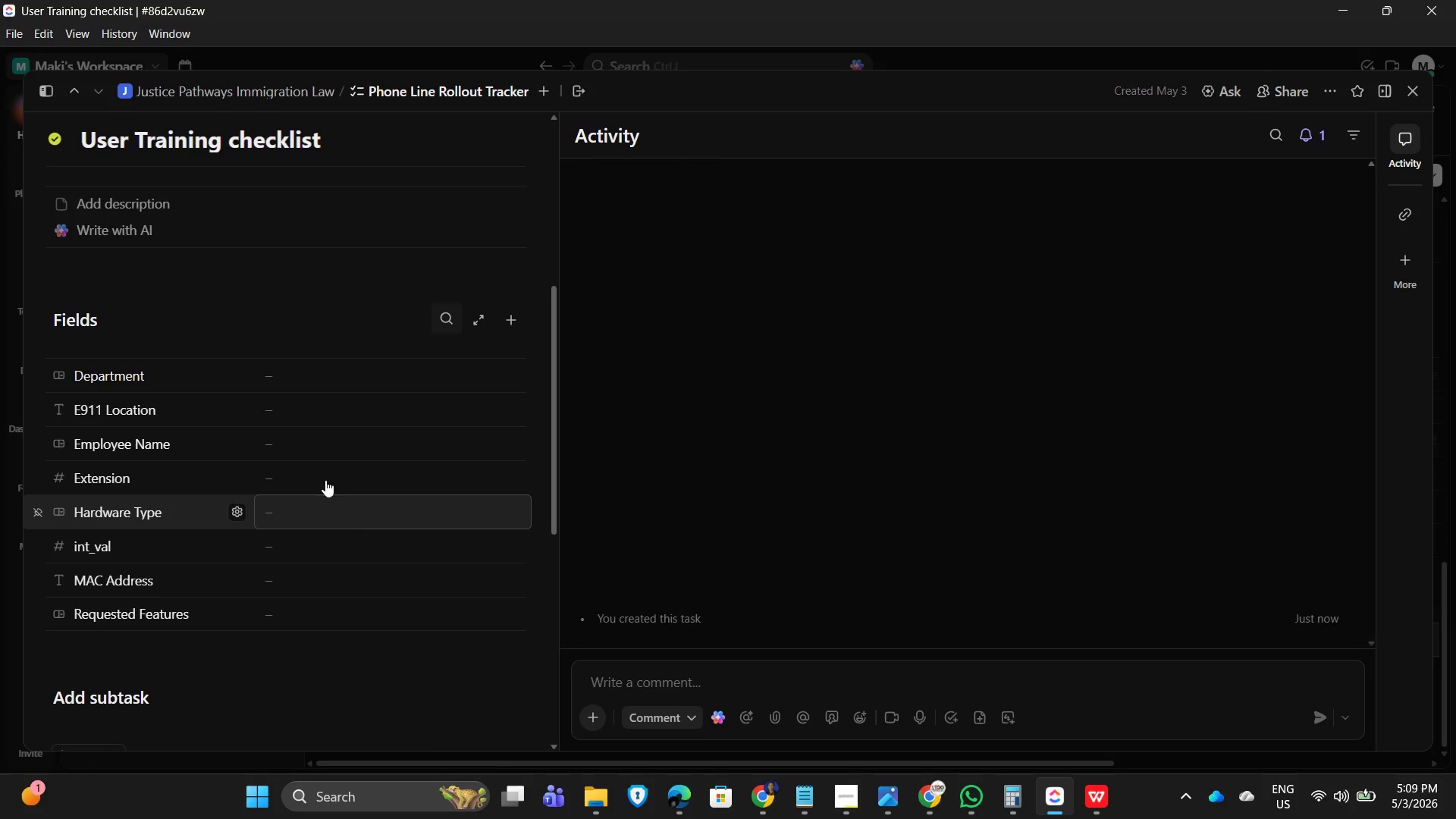 
mouse_move([263, 378])
 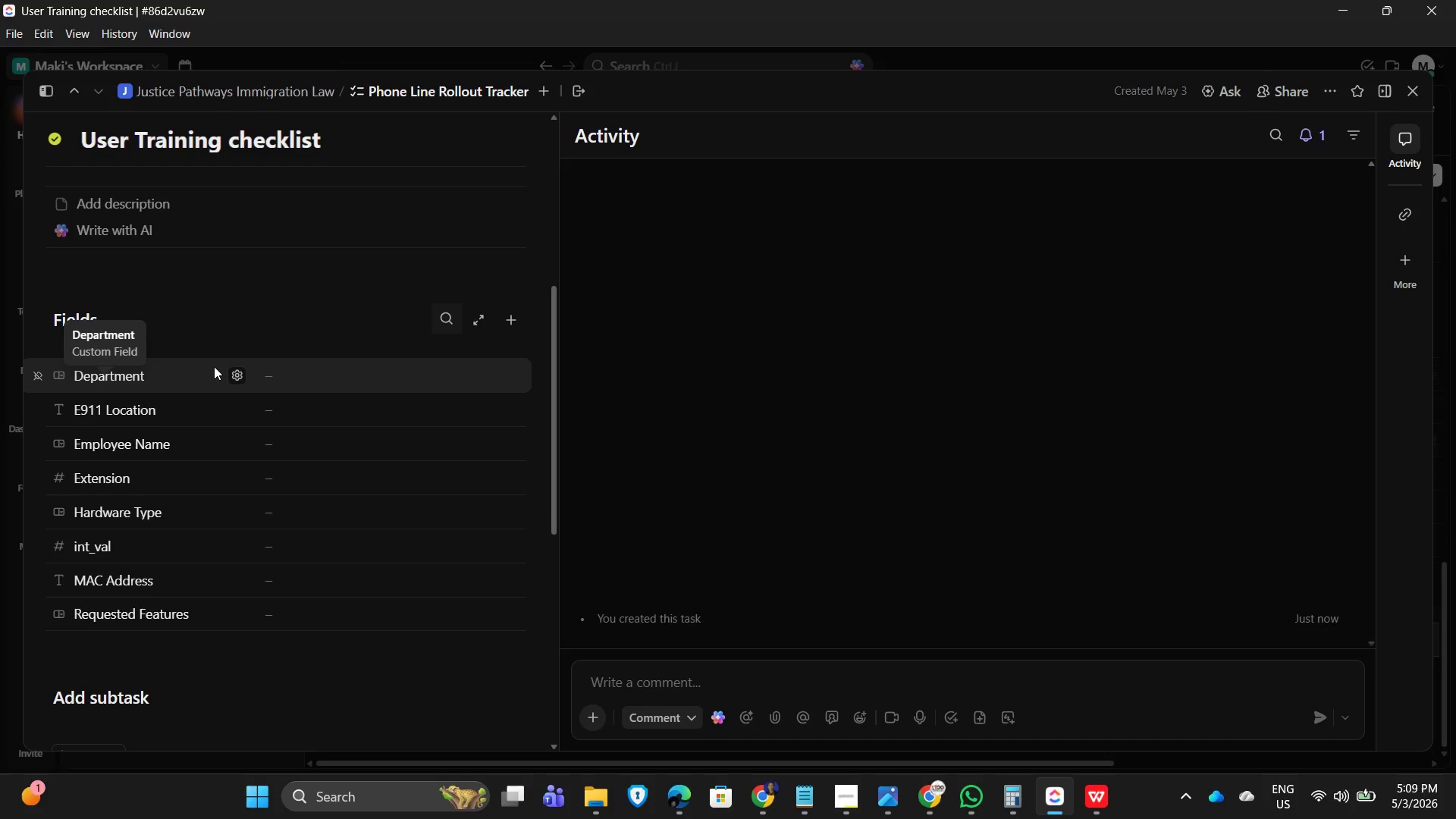 
mouse_move([249, 369])
 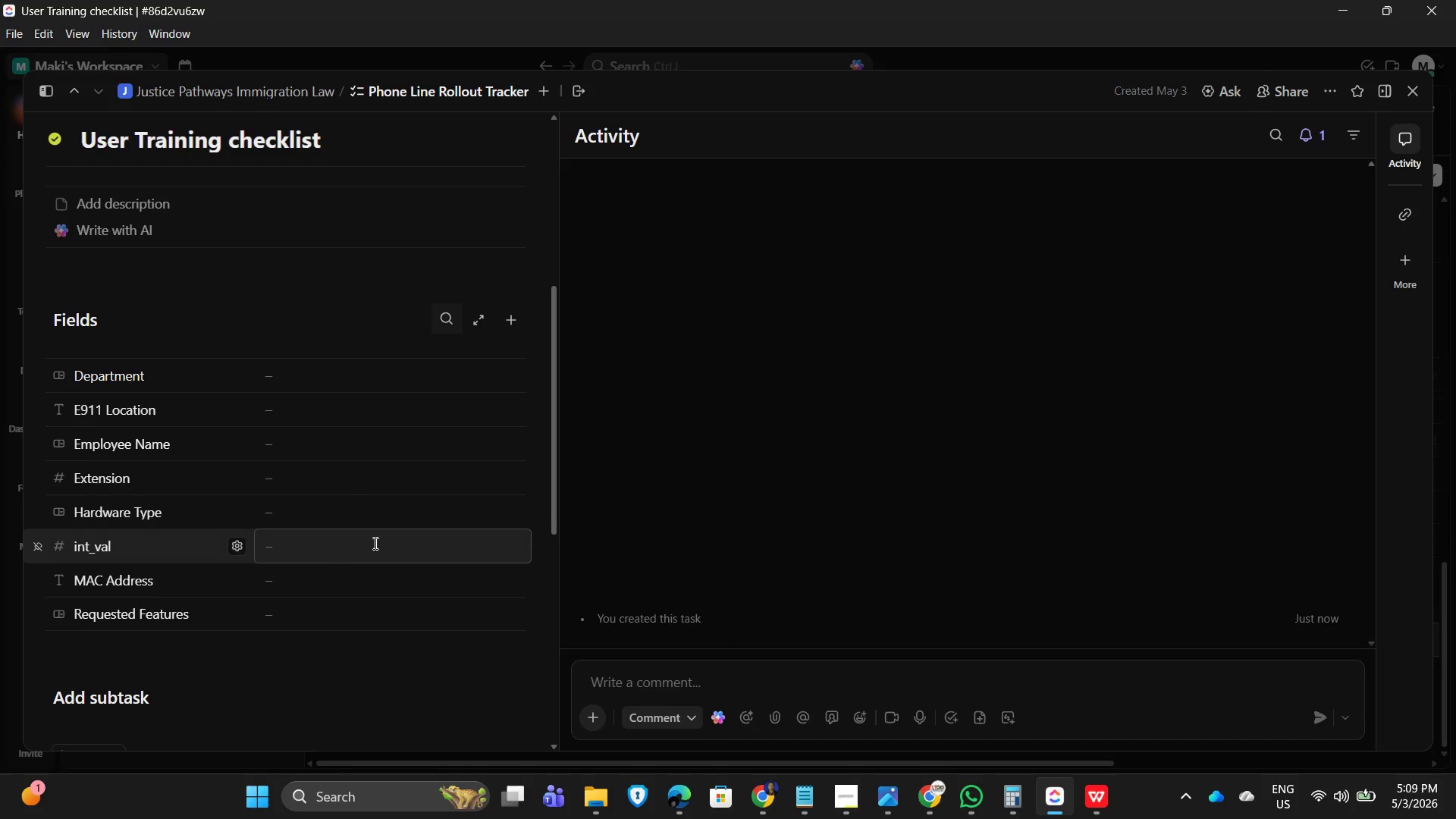 
scroll: coordinate [171, 390], scroll_direction: down, amount: 7.0
 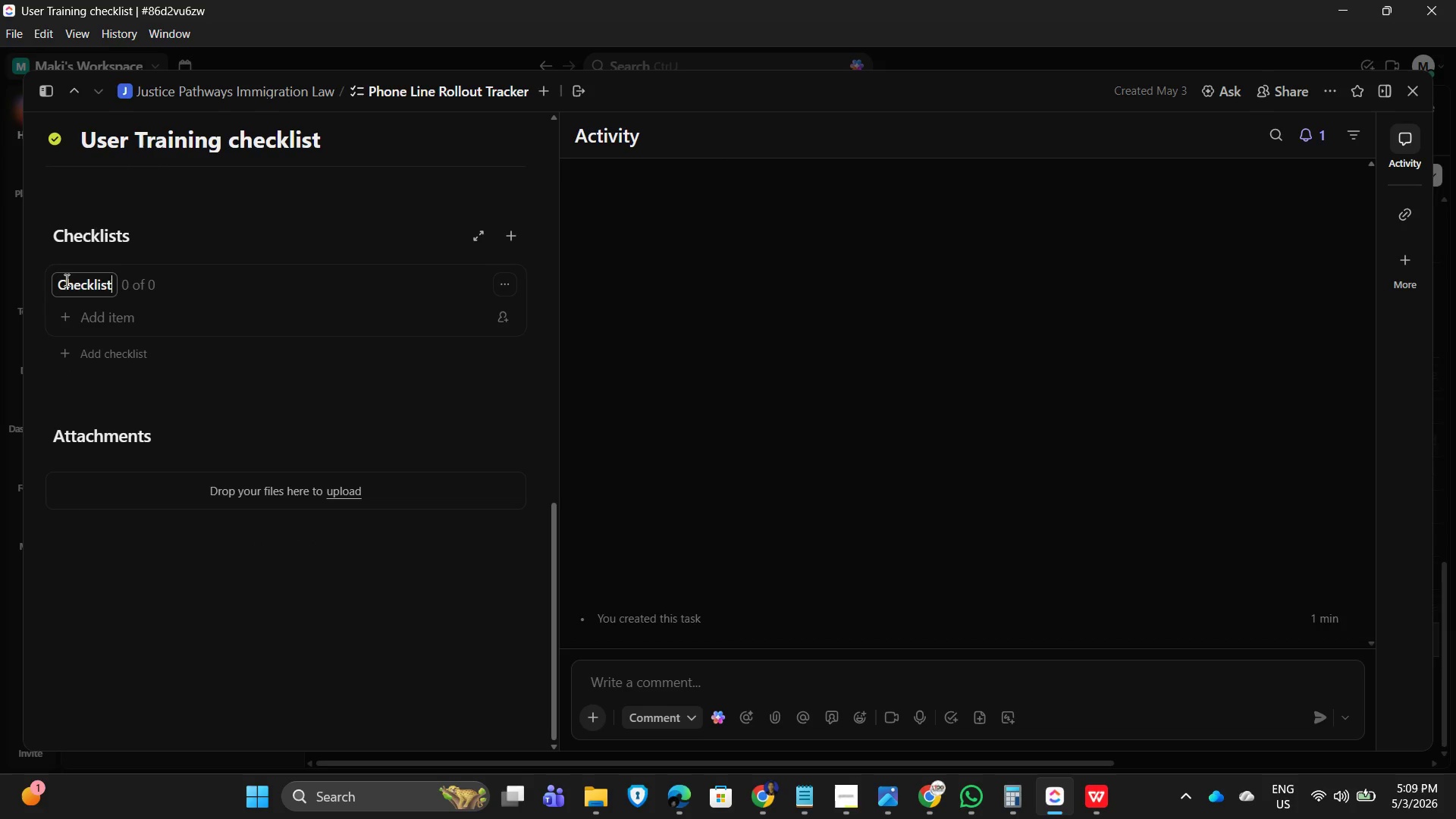 
left_click([58, 280])
 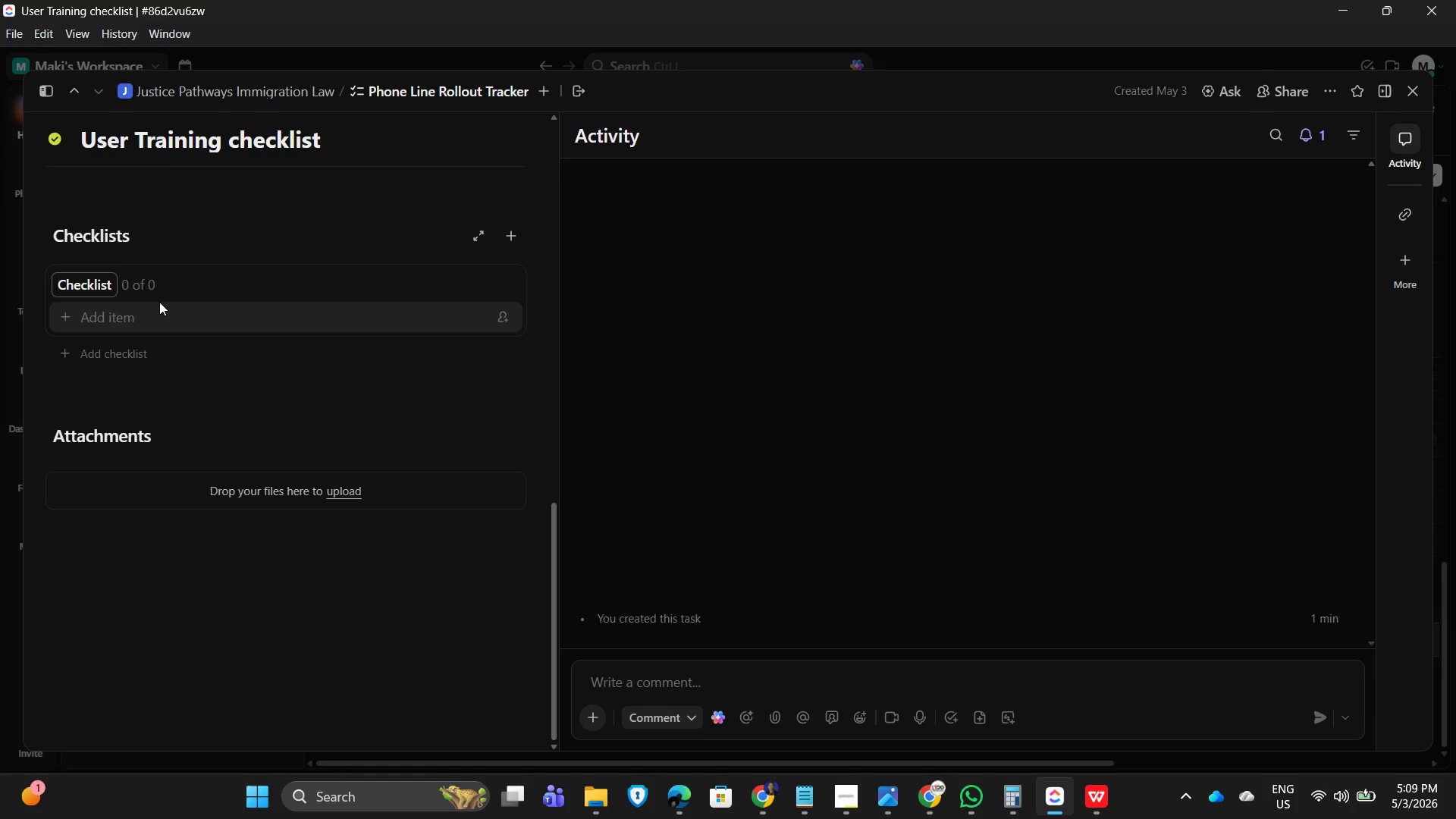 
type( User Training )
 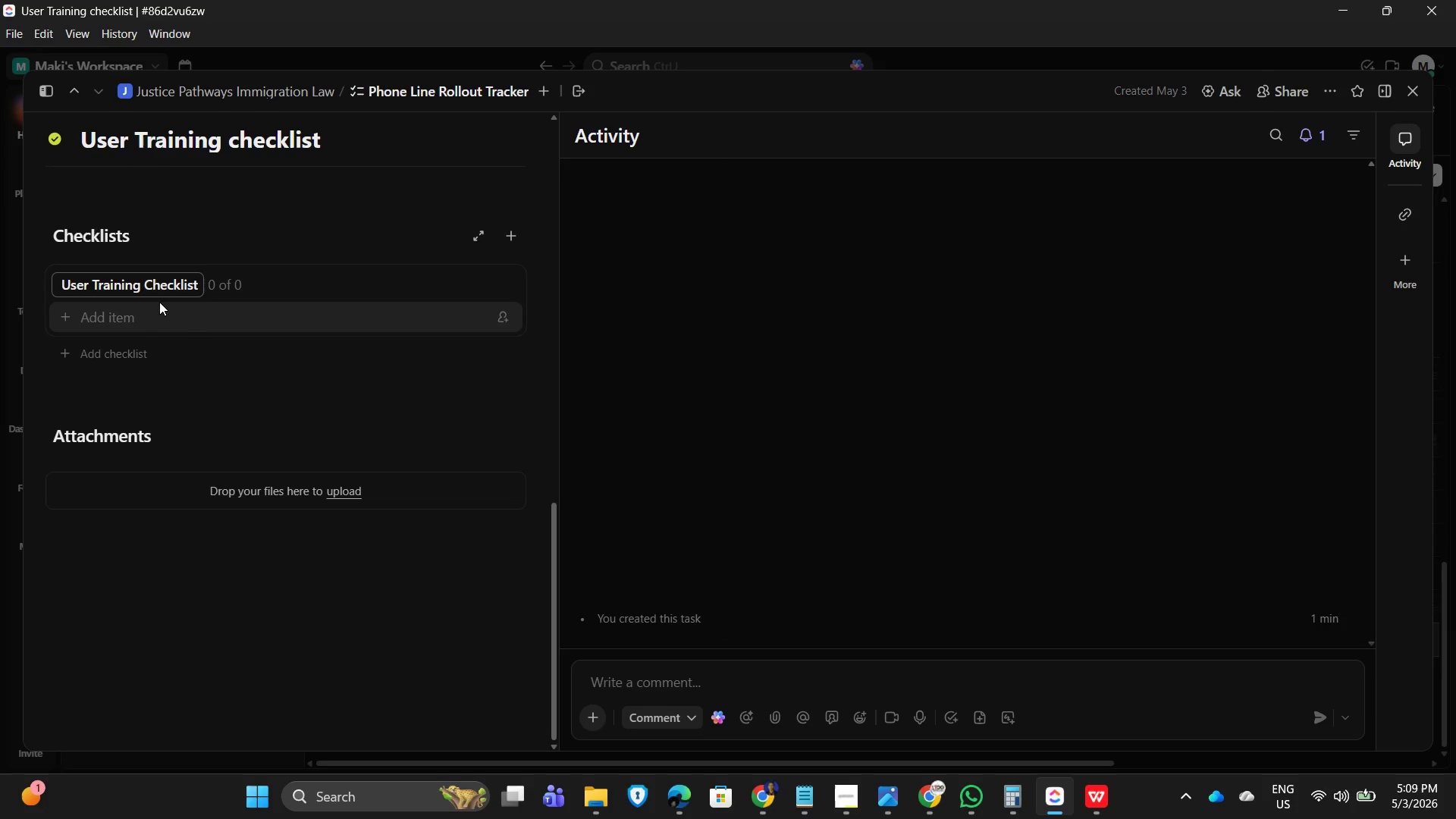 
left_click([222, 312])
 